 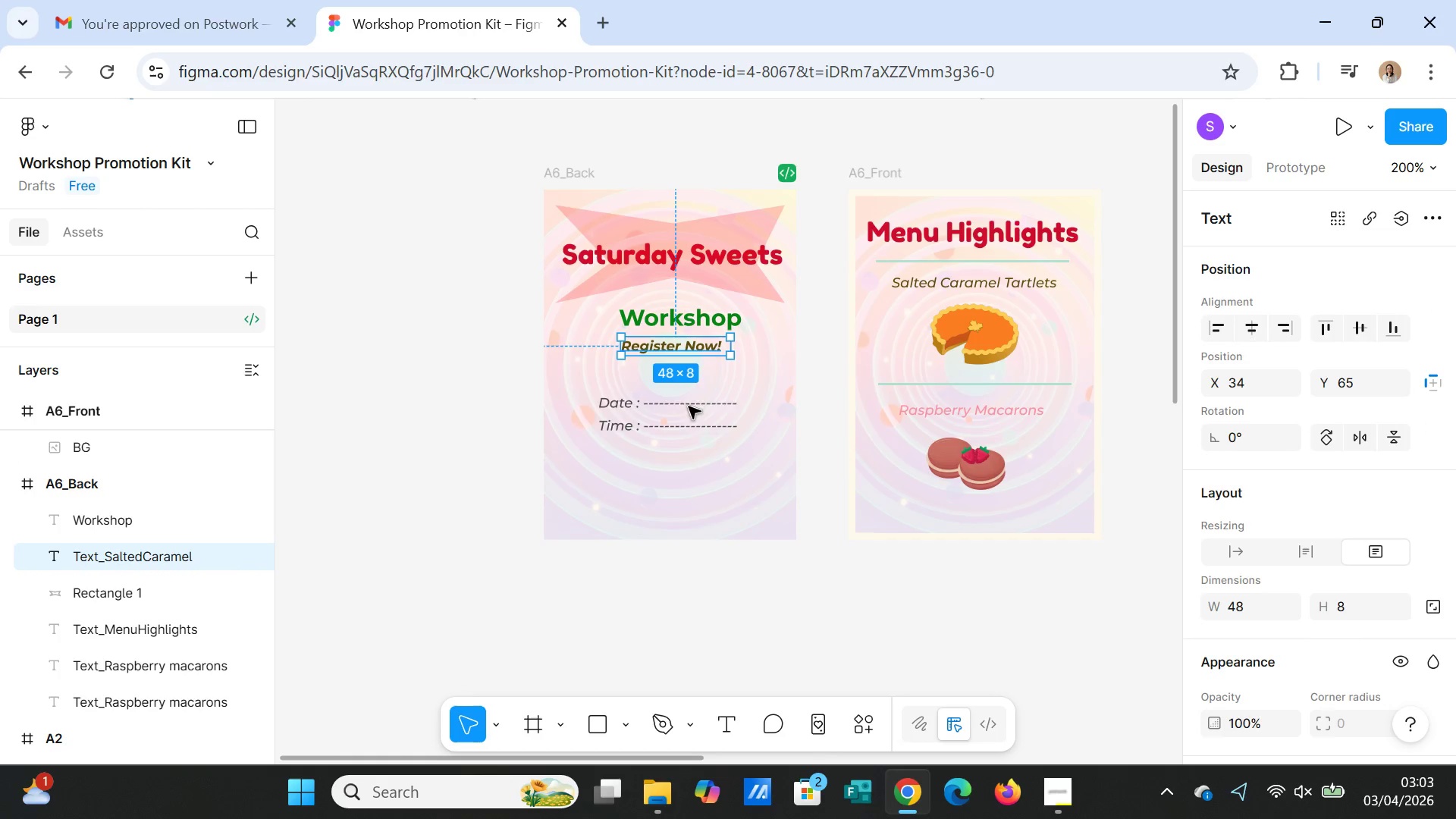 
left_click([688, 477])
 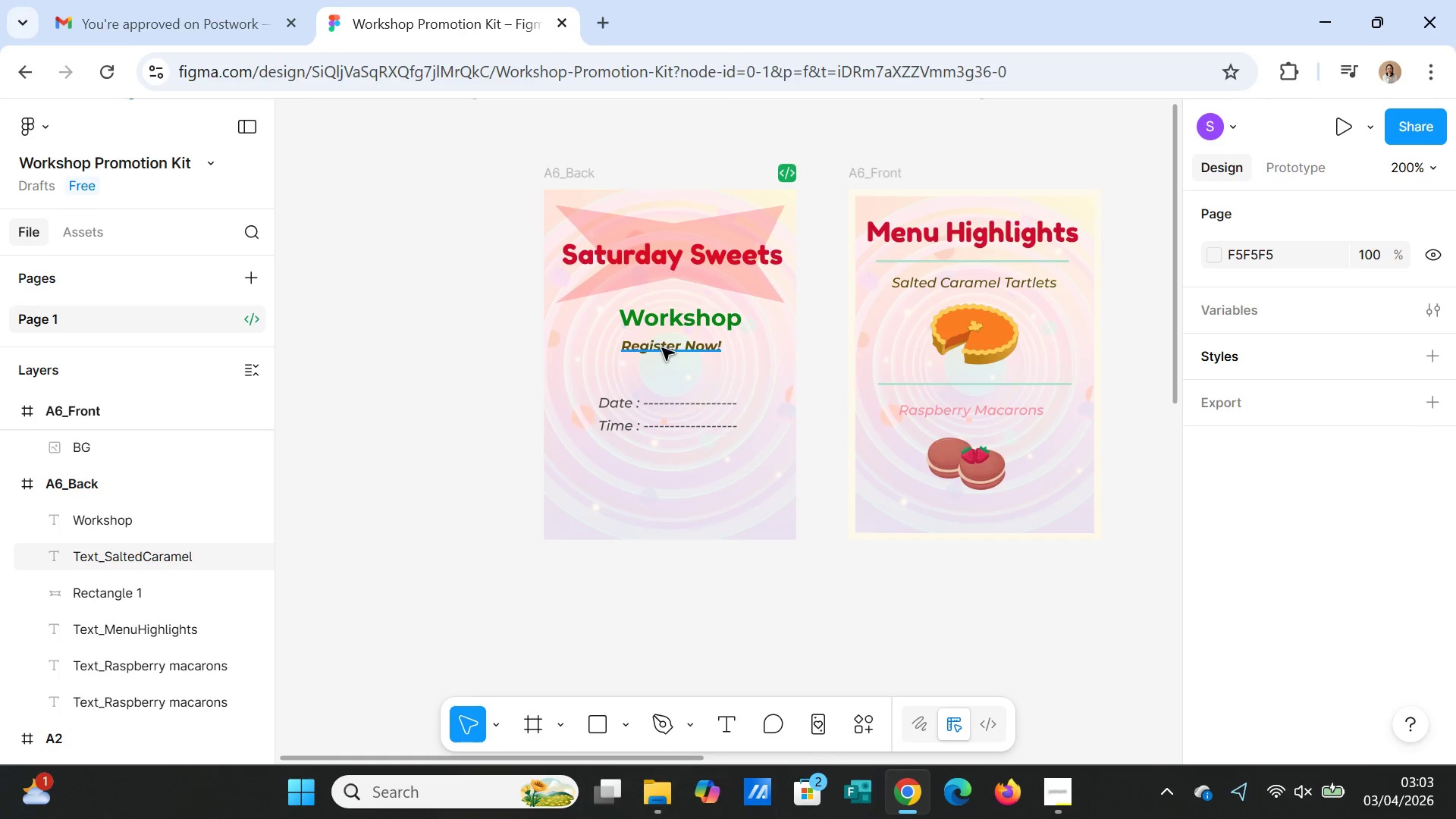 
left_click_drag(start_coordinate=[663, 347], to_coordinate=[611, 359])
 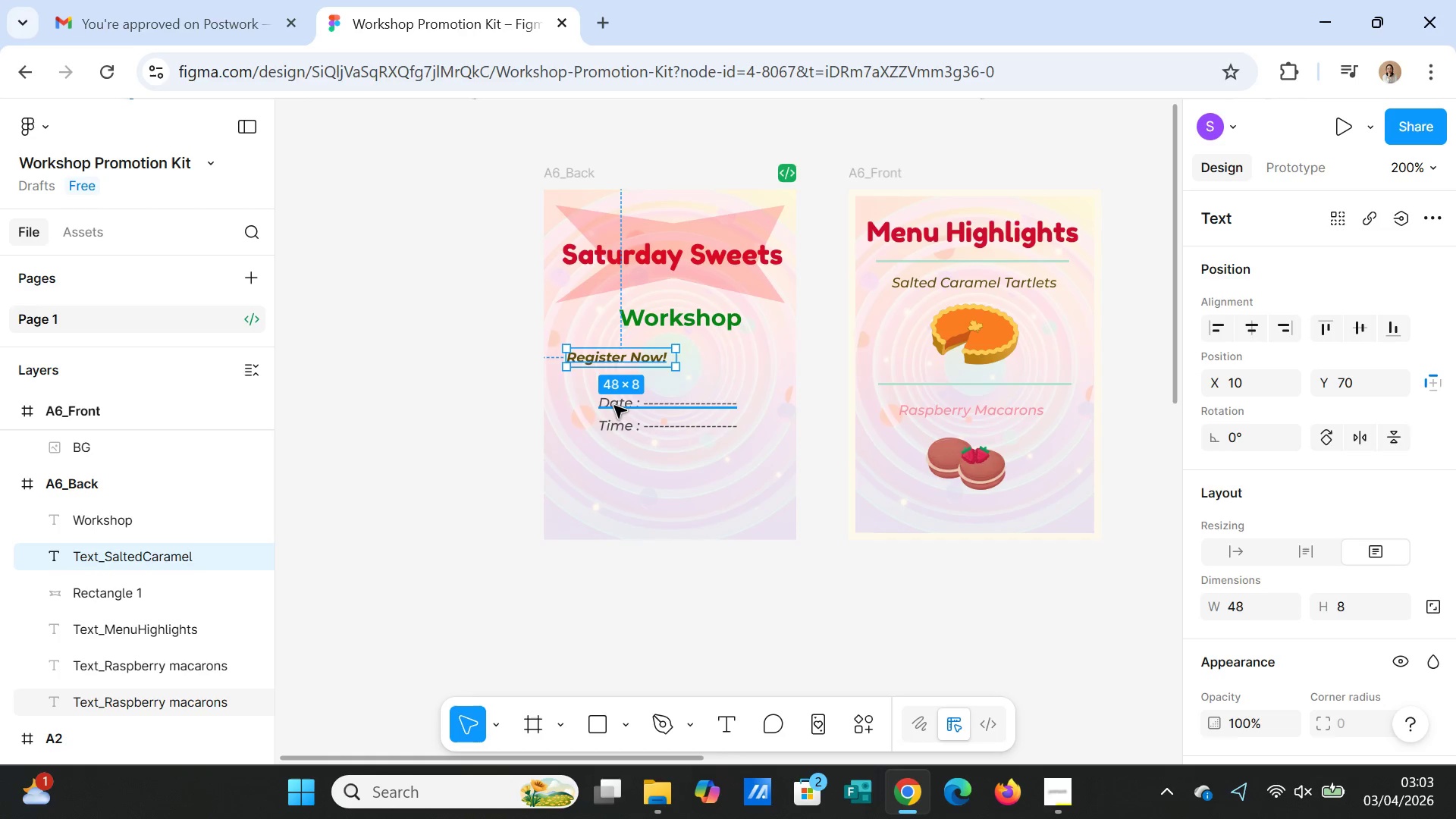 
left_click([614, 405])
 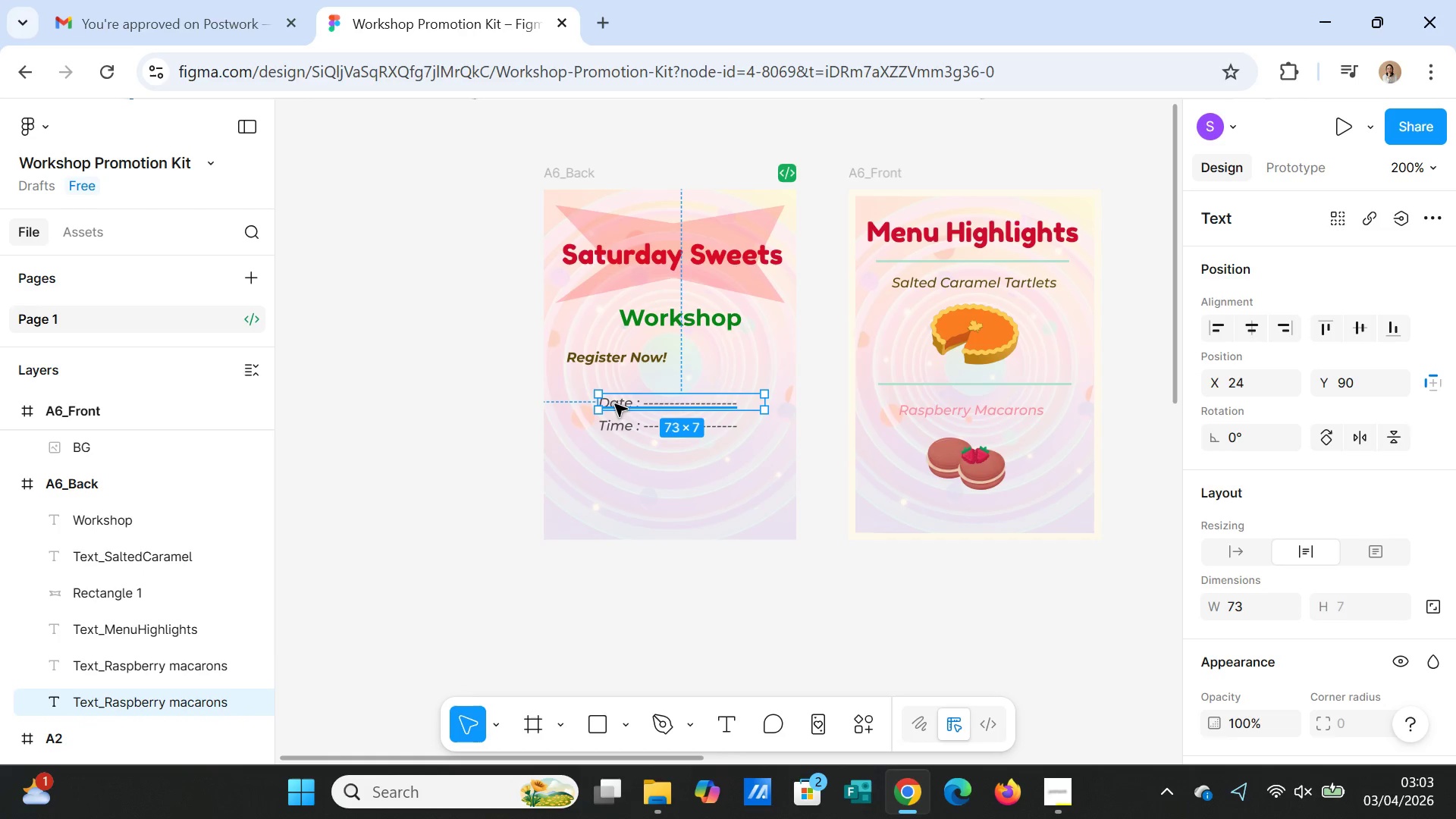 
left_click_drag(start_coordinate=[615, 404], to_coordinate=[614, 383])
 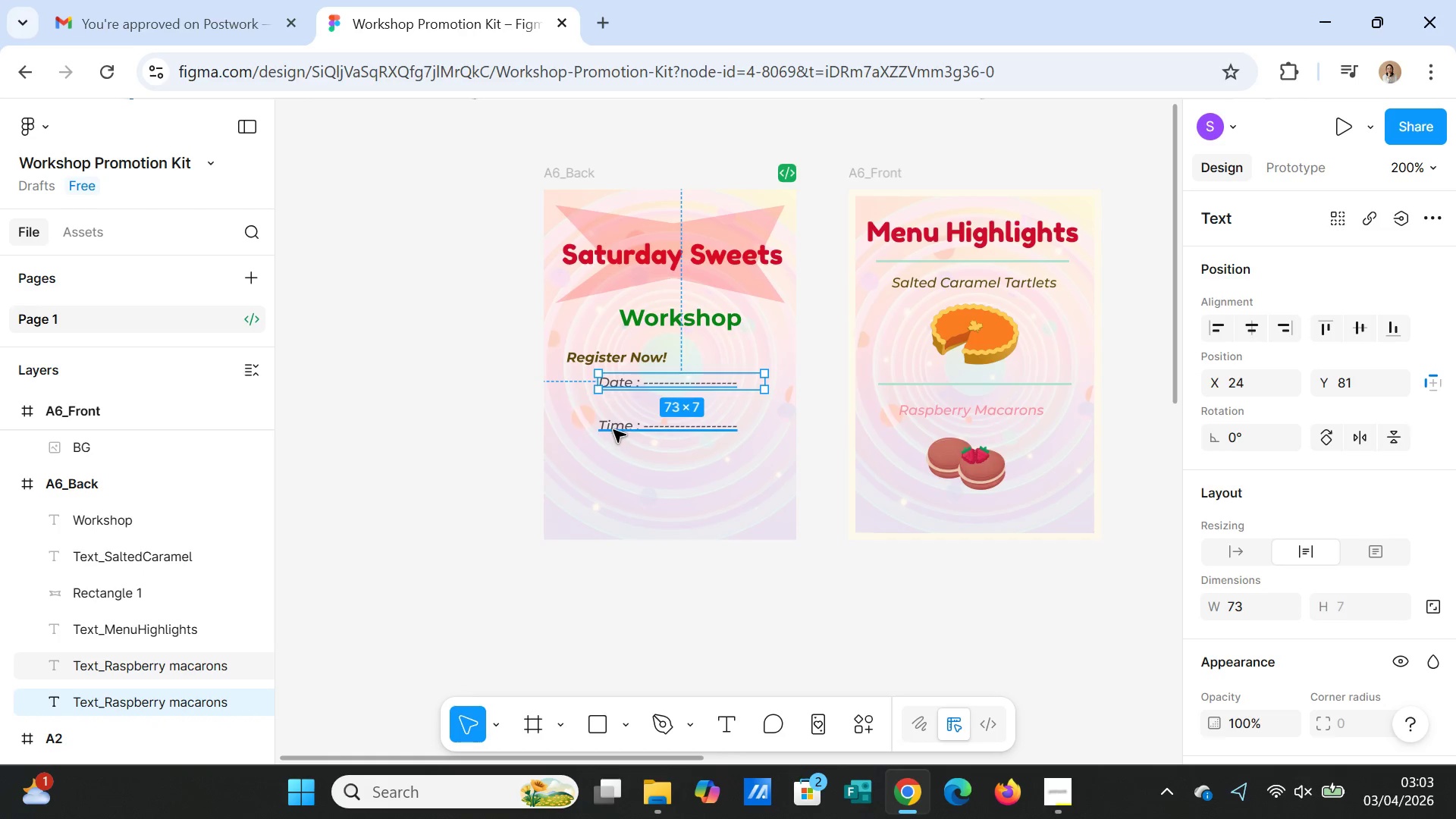 
left_click([613, 430])
 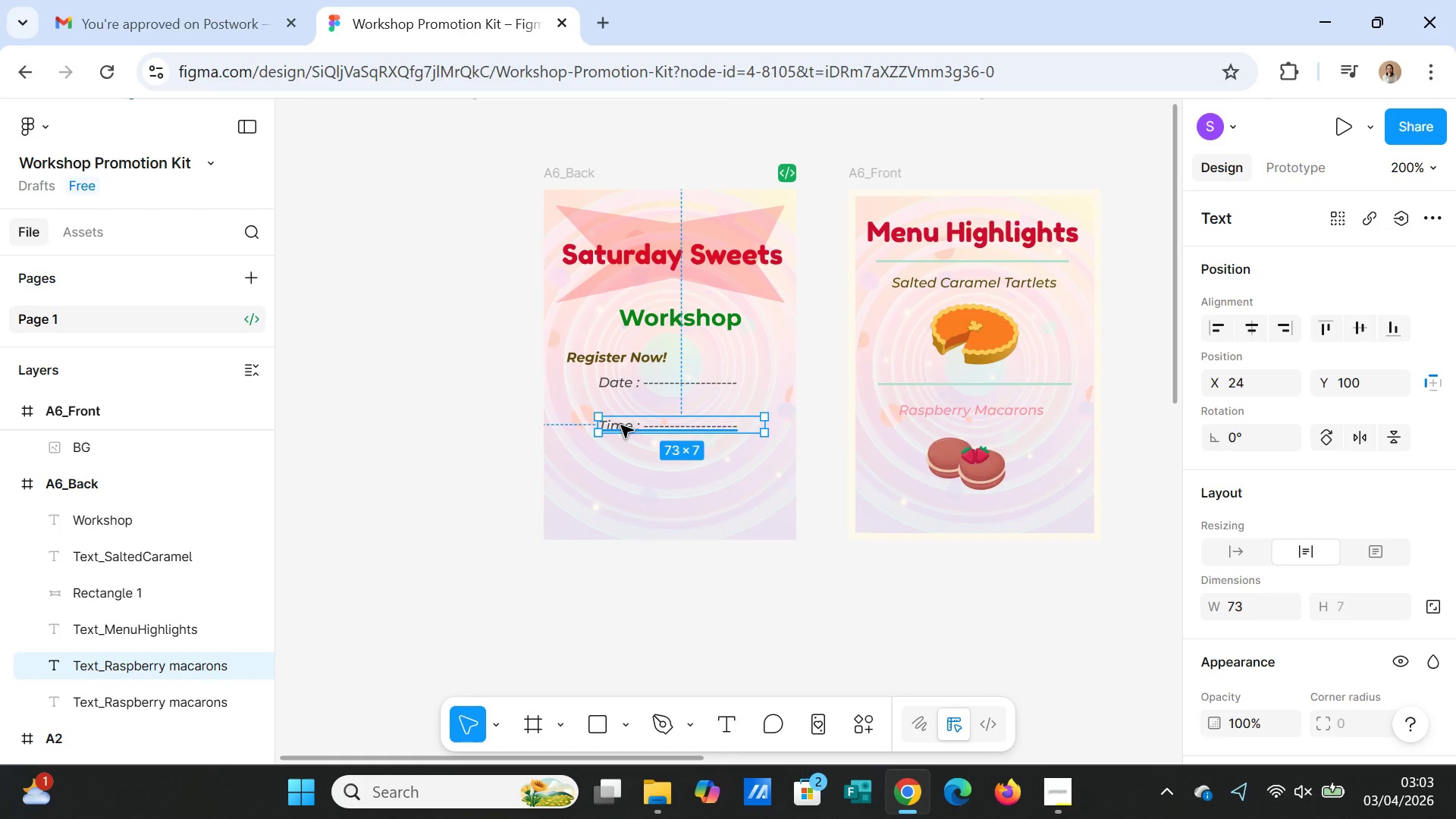 
left_click_drag(start_coordinate=[621, 425], to_coordinate=[623, 410])
 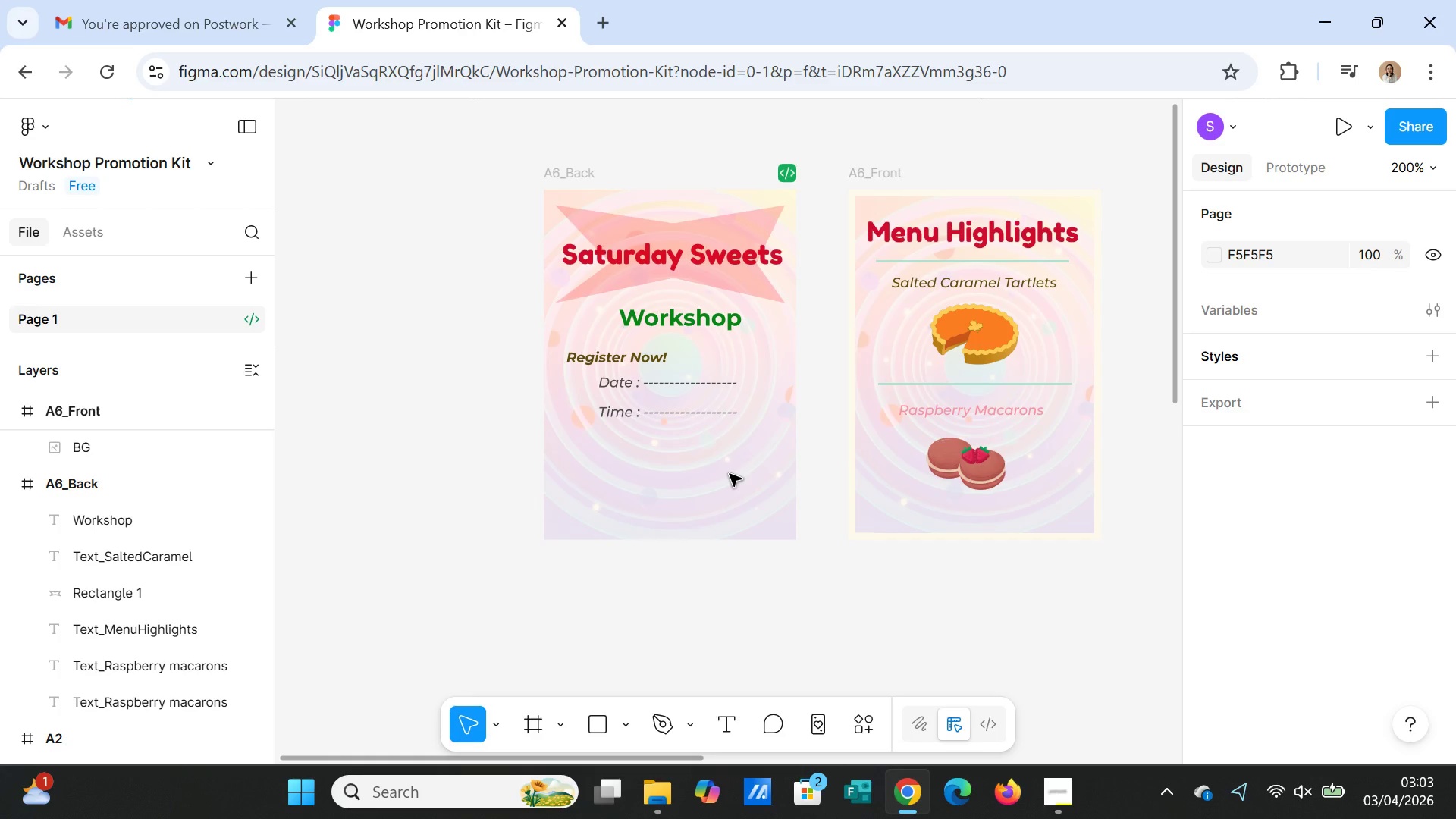 
wait(11.94)
 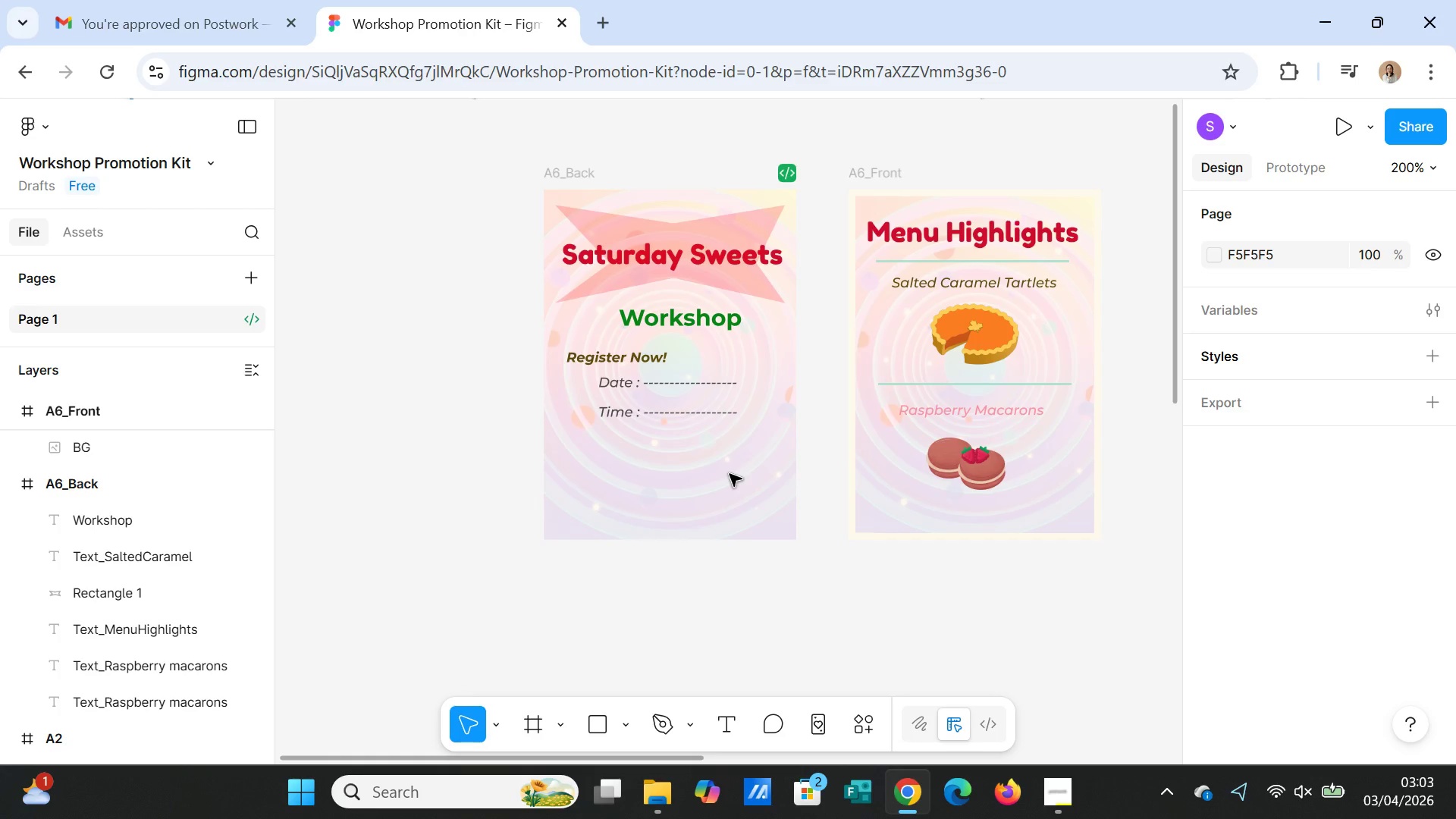 
left_click_drag(start_coordinate=[610, 359], to_coordinate=[611, 352])
 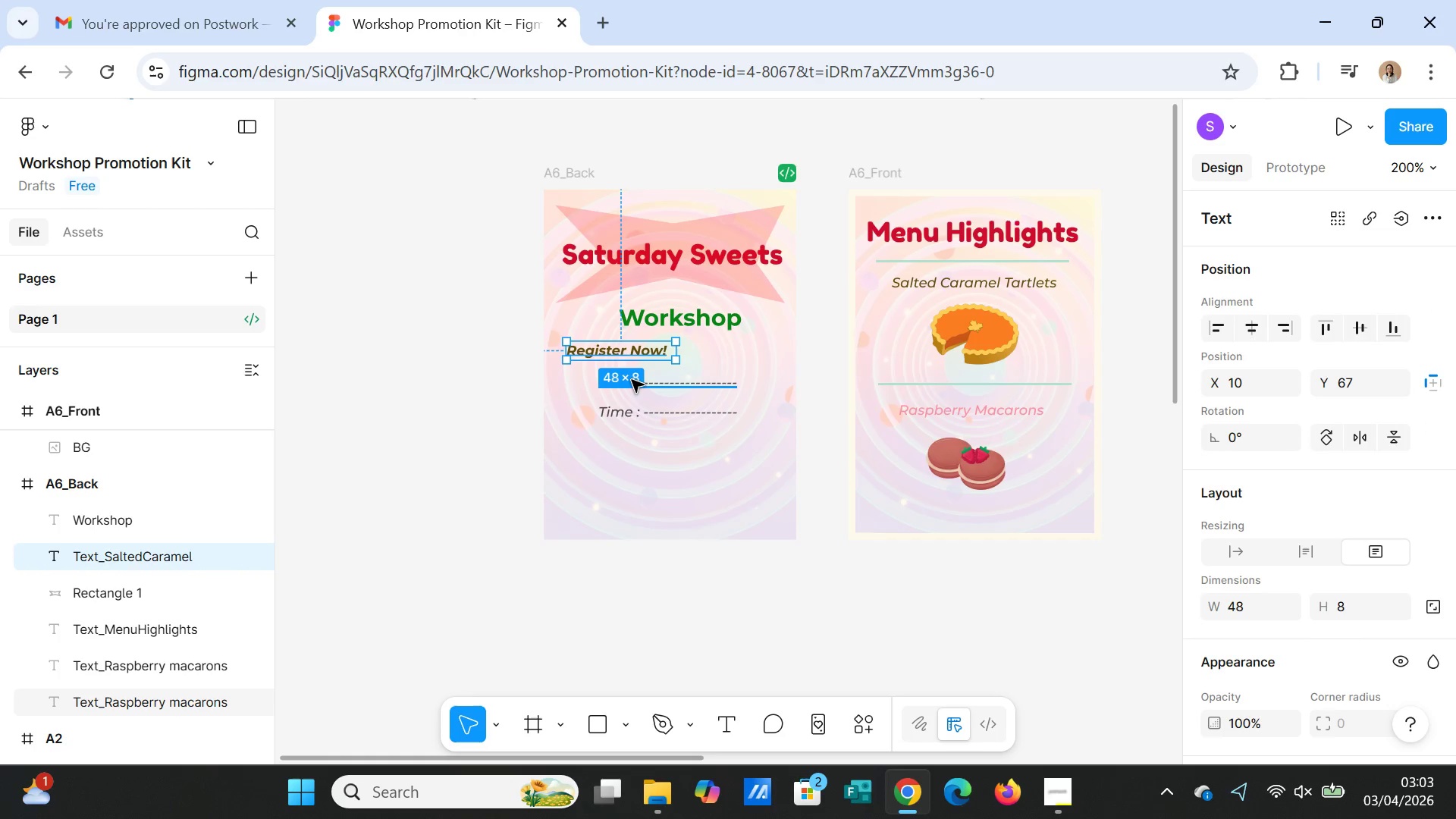 
left_click([632, 380])
 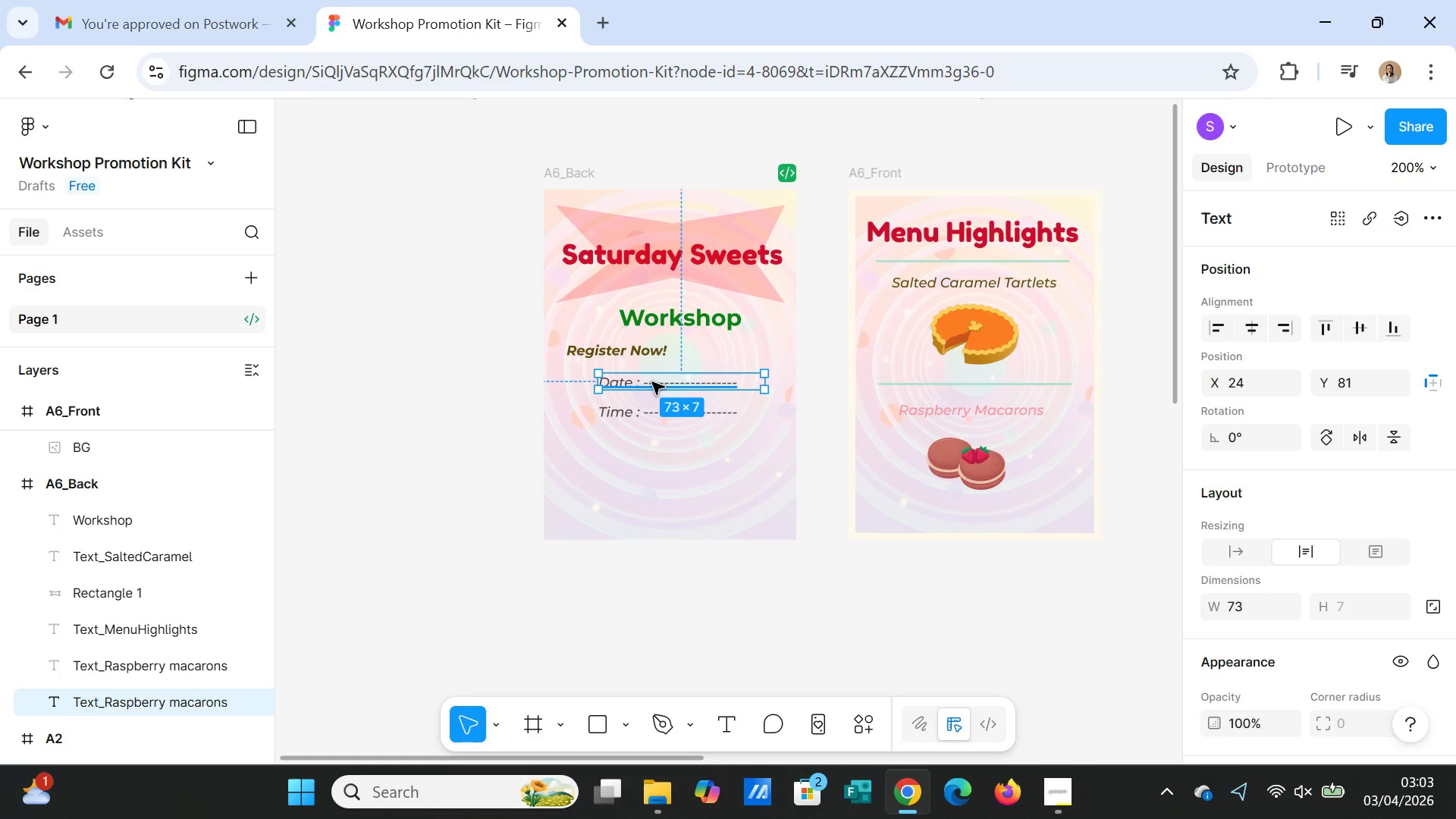 
left_click_drag(start_coordinate=[652, 382], to_coordinate=[620, 378])
 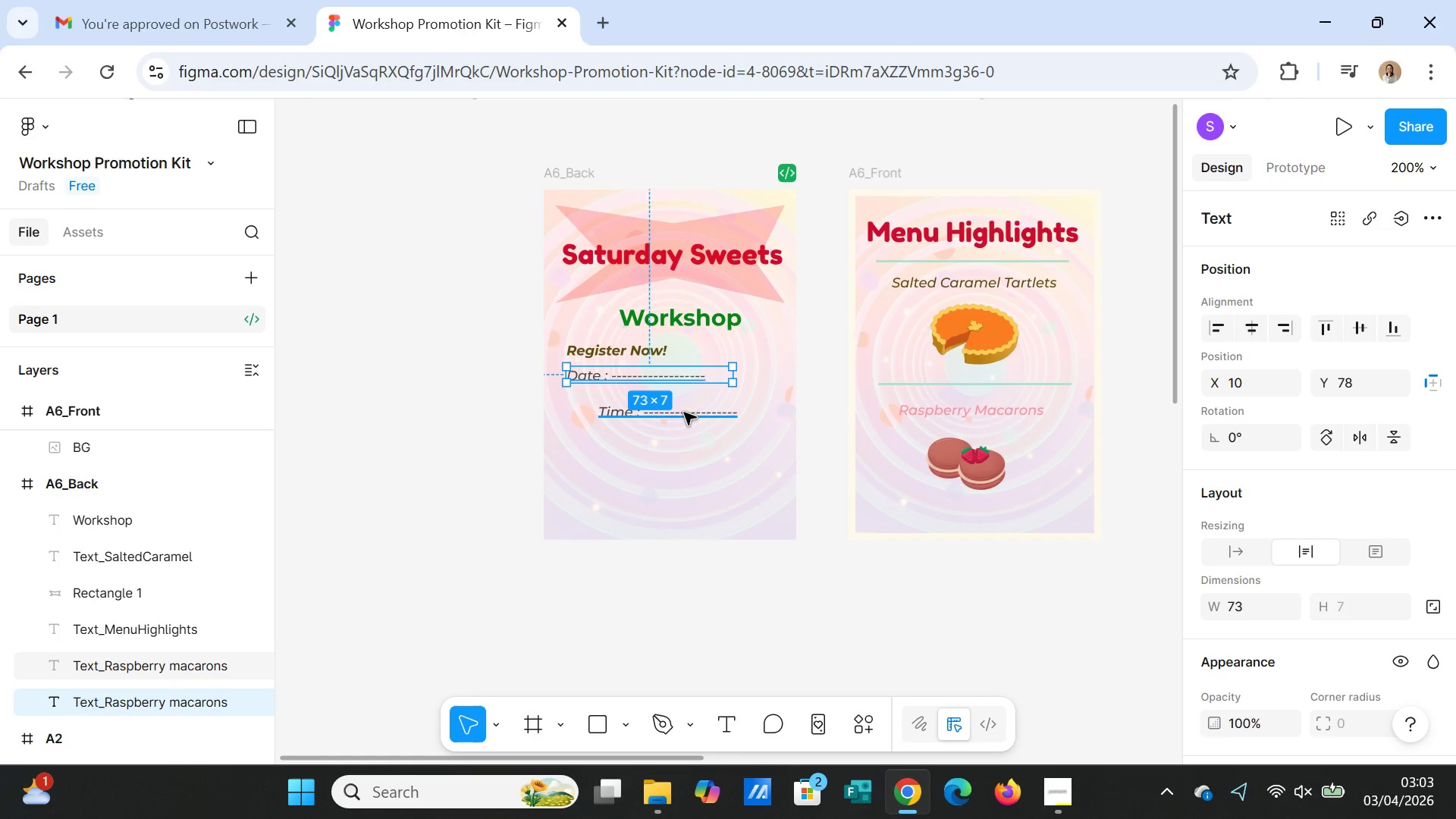 
left_click([684, 413])
 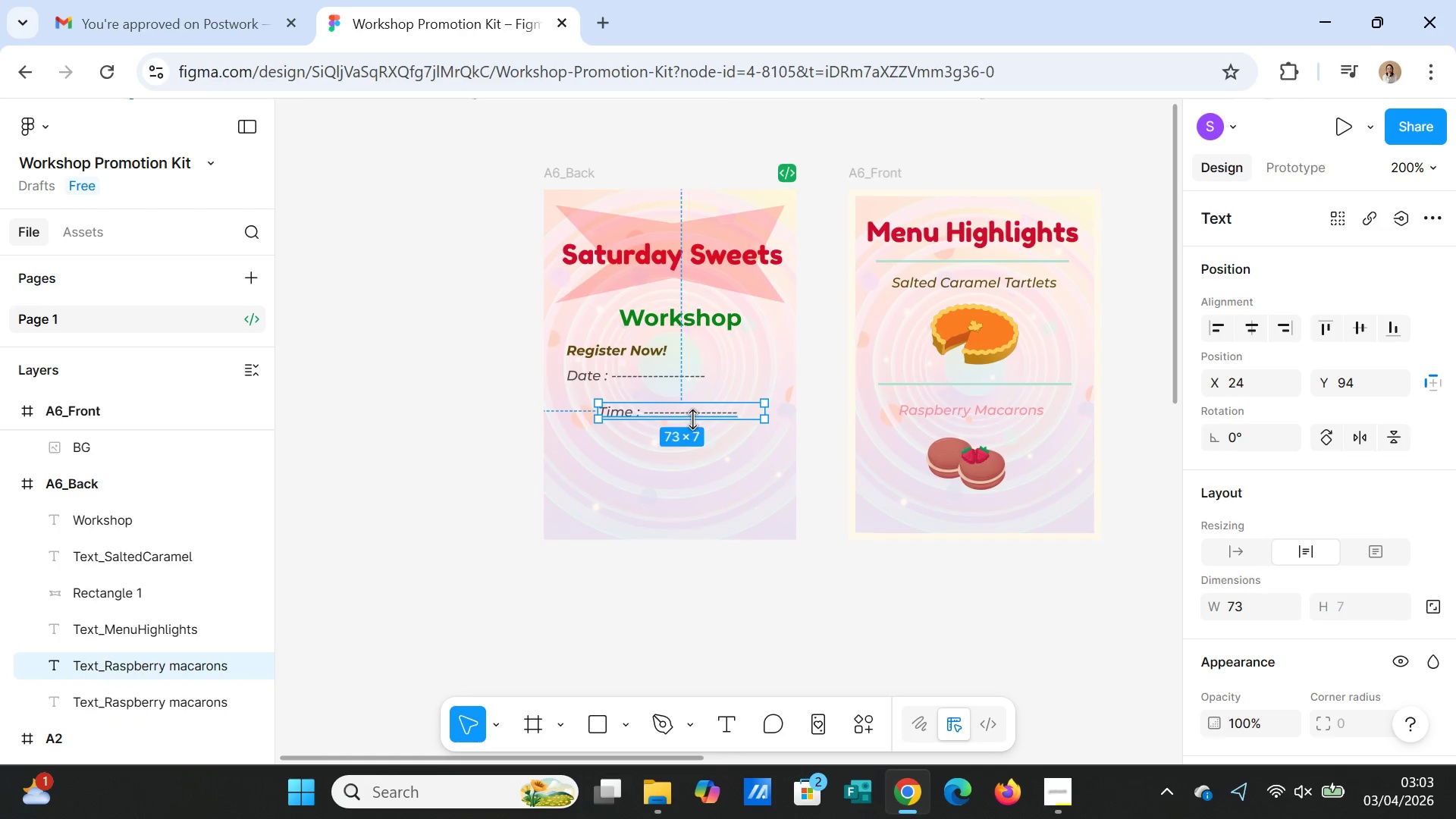 
left_click_drag(start_coordinate=[692, 419], to_coordinate=[619, 403])
 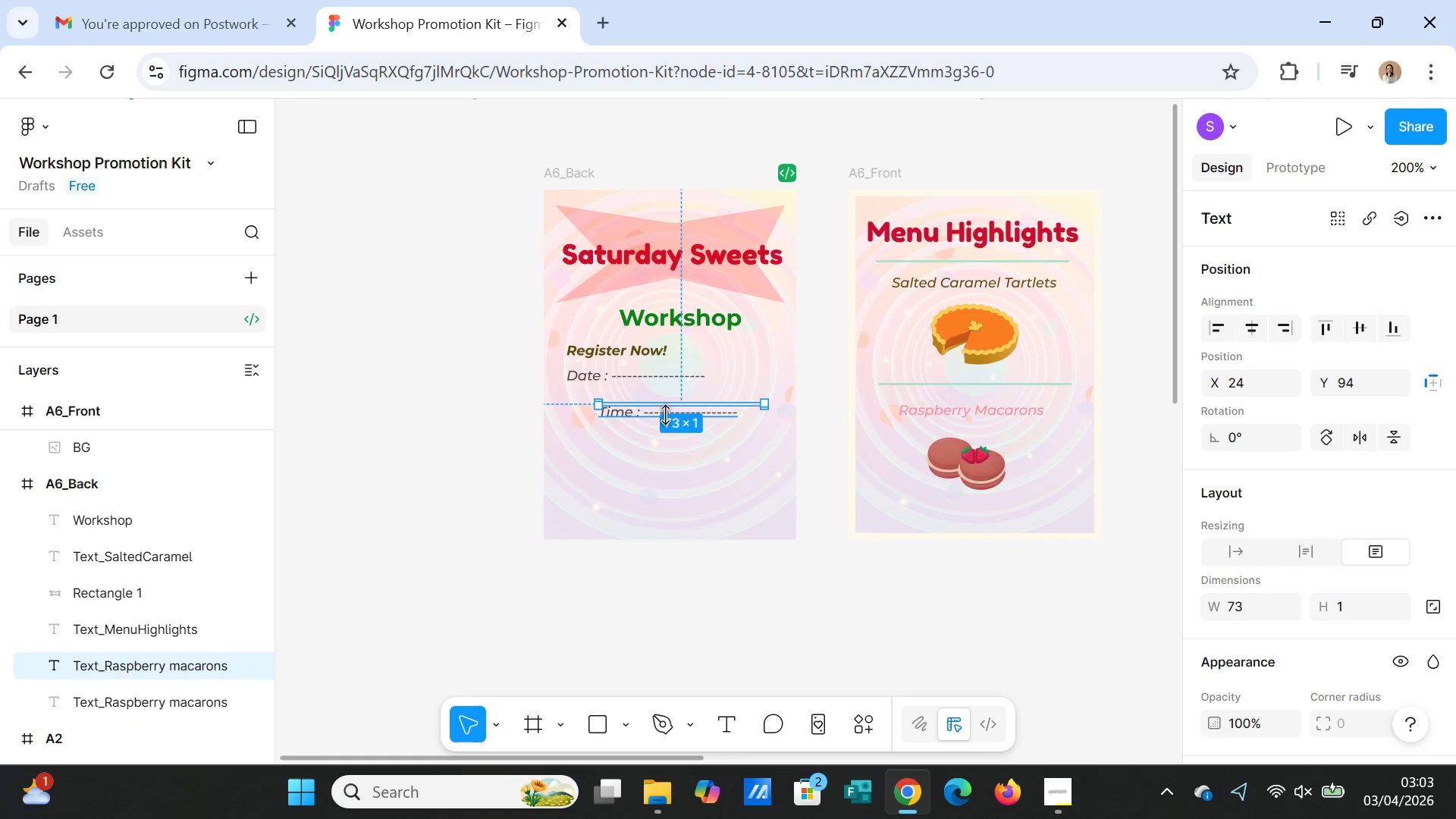 
left_click([739, 457])
 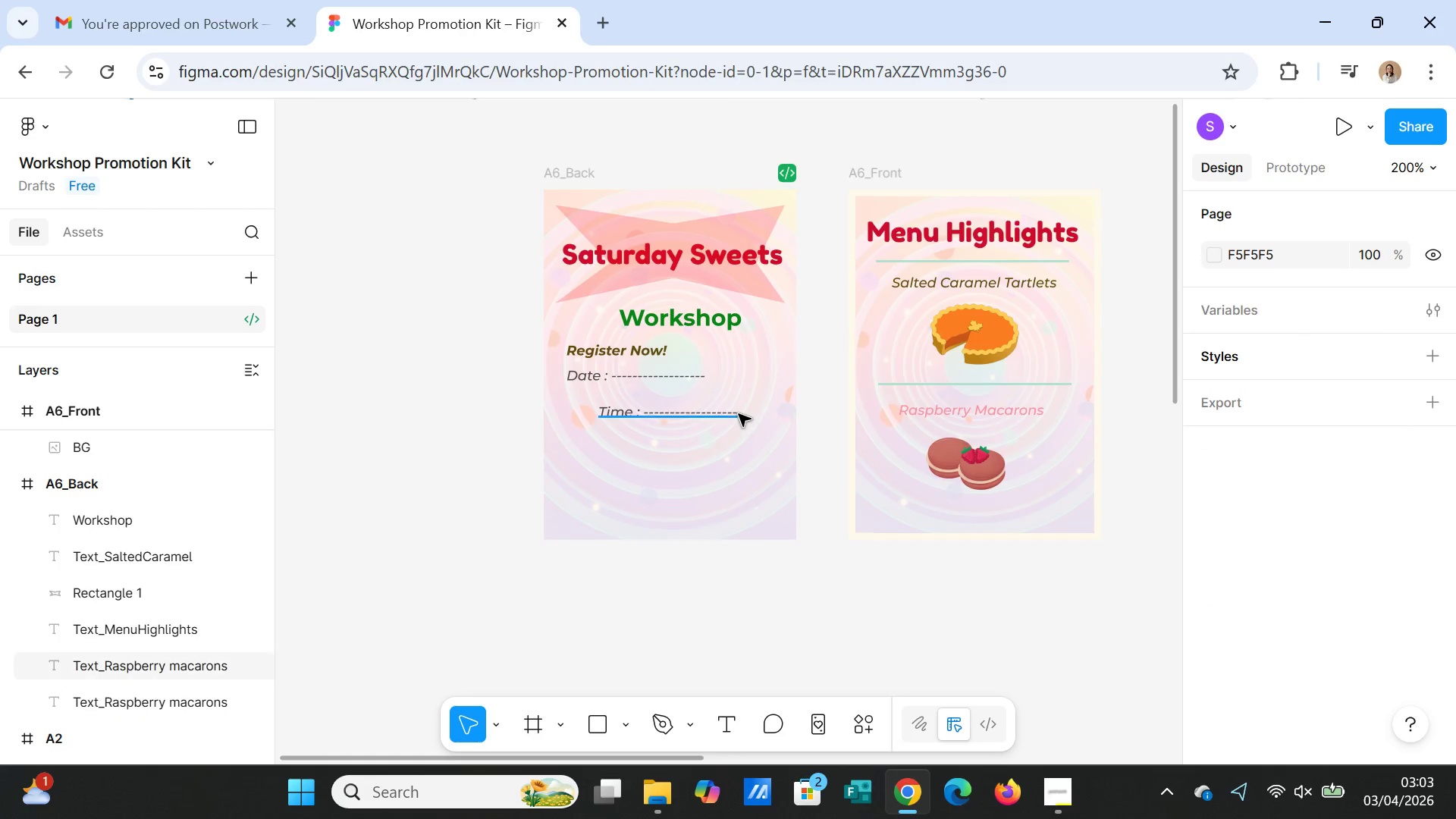 
left_click([739, 414])
 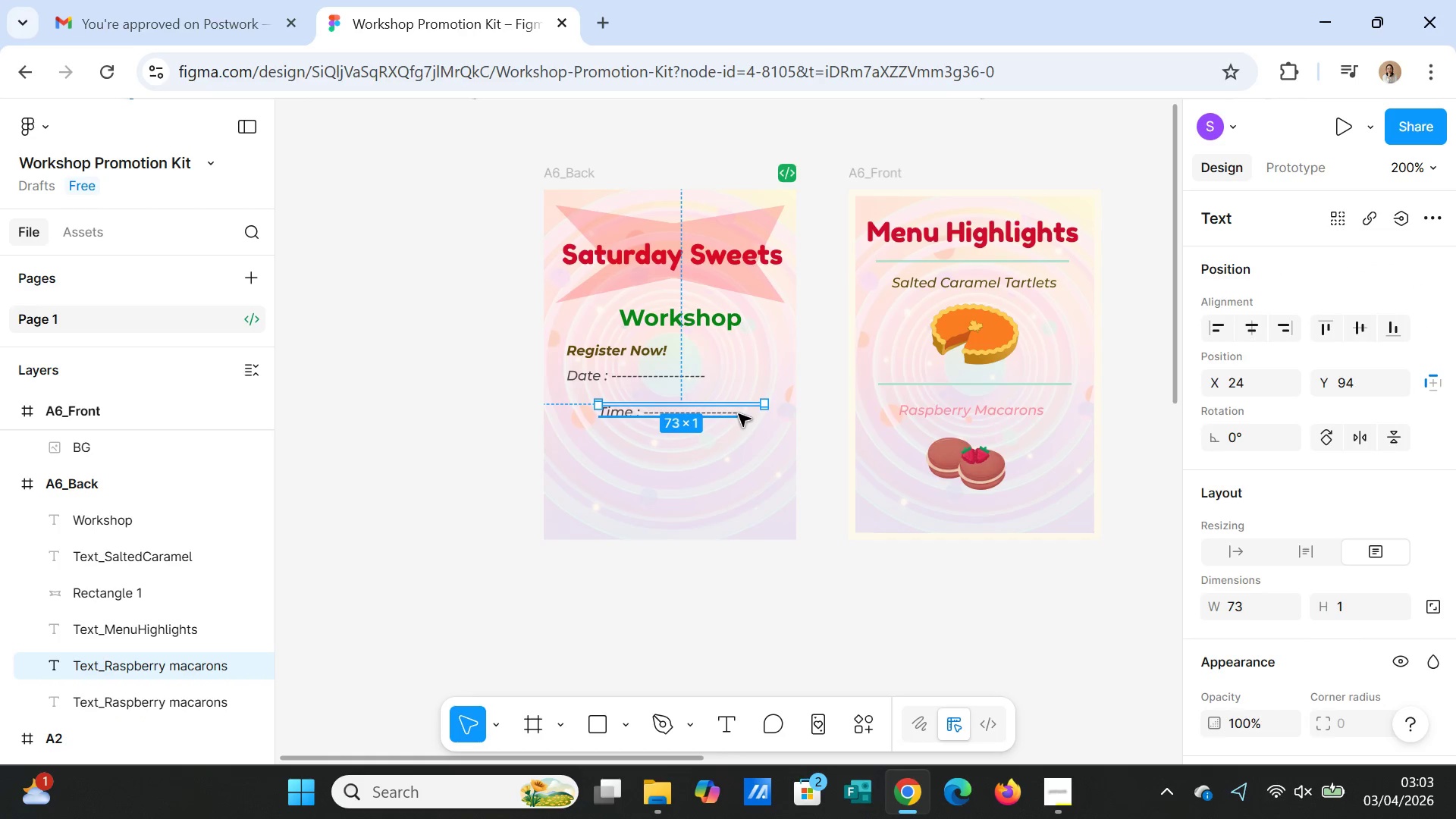 
left_click_drag(start_coordinate=[738, 414], to_coordinate=[655, 411])
 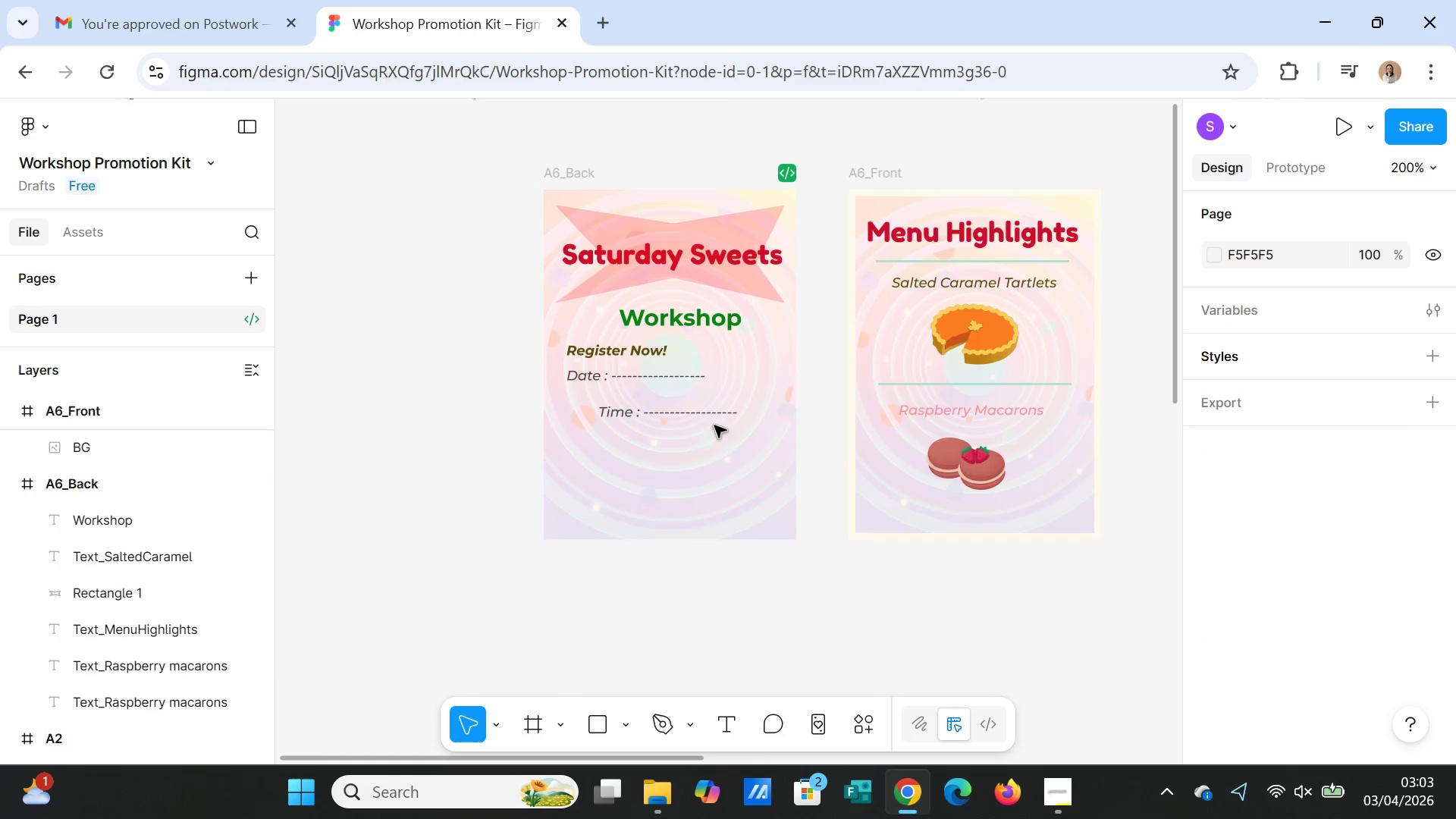 
left_click([712, 414])
 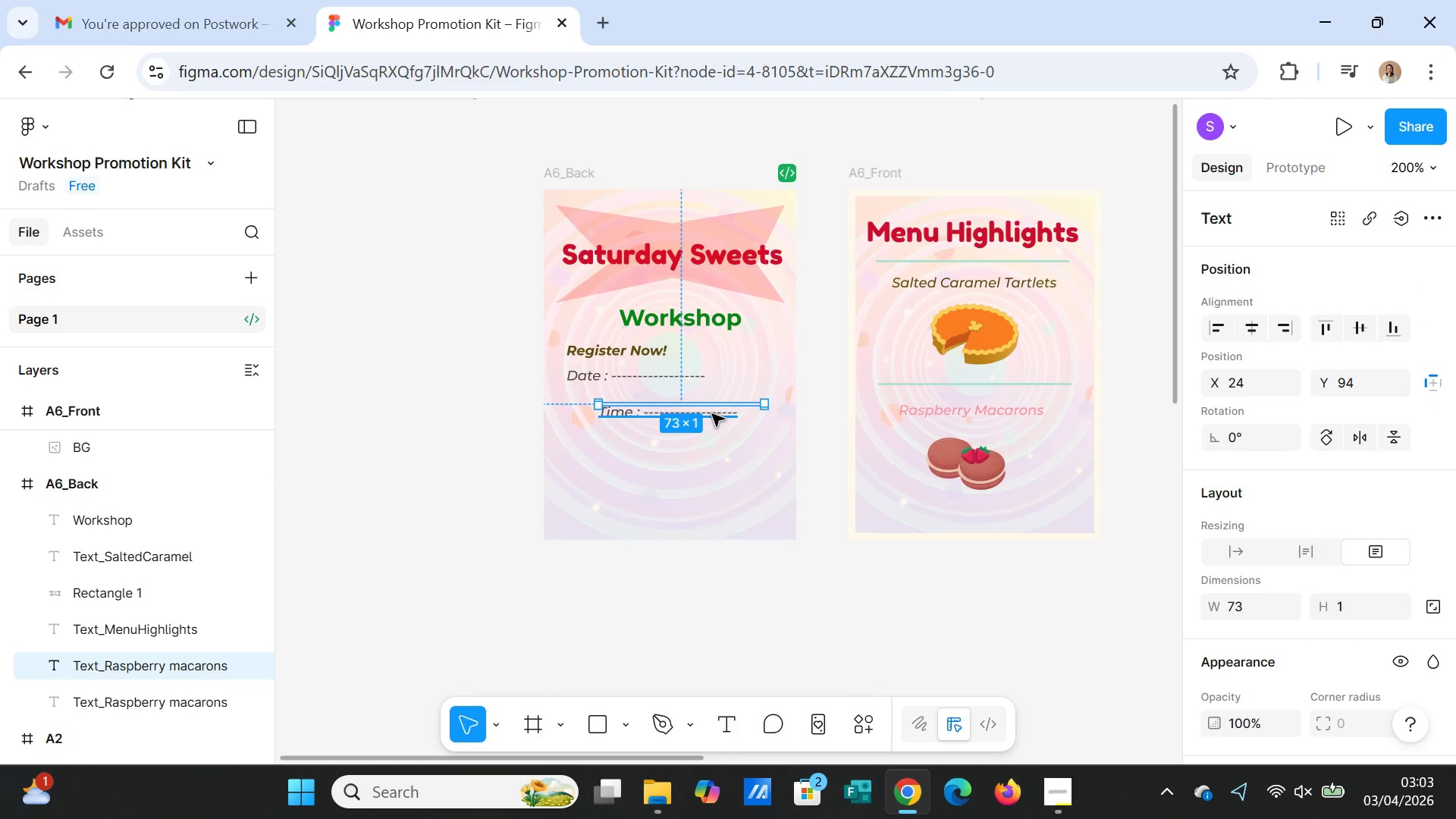 
left_click_drag(start_coordinate=[712, 414], to_coordinate=[664, 408])
 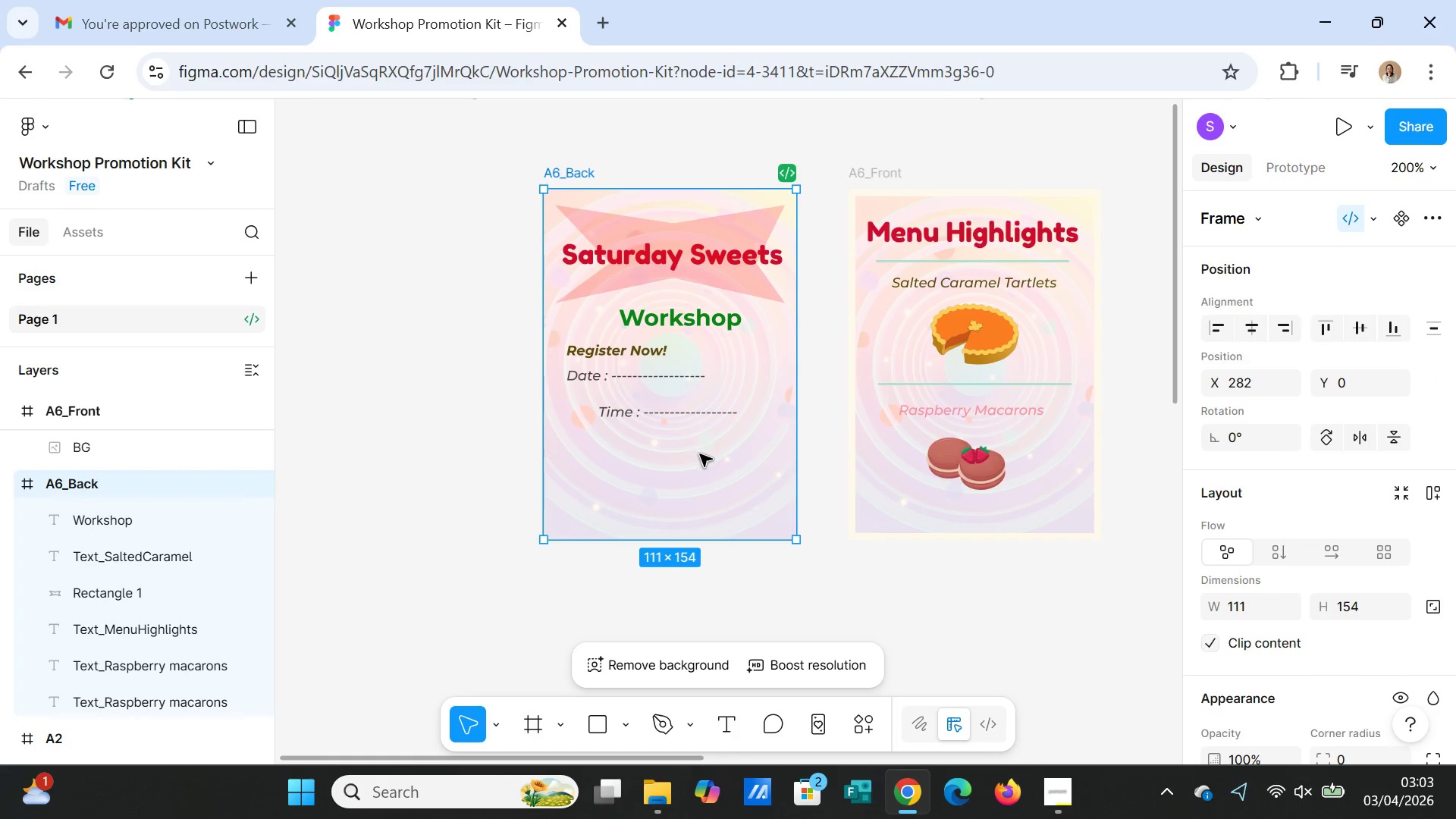 
left_click([701, 455])
 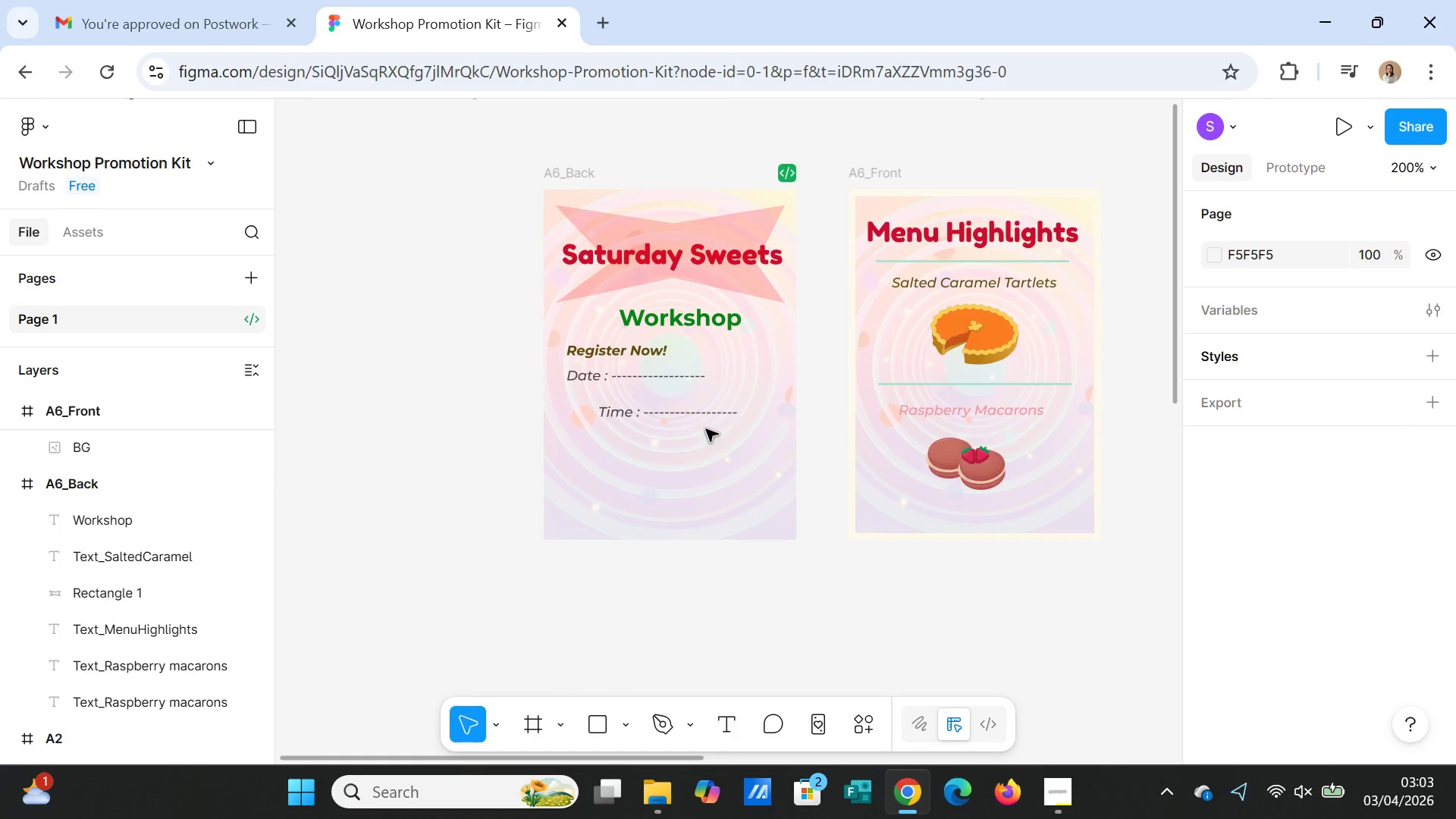 
left_click([702, 422])
 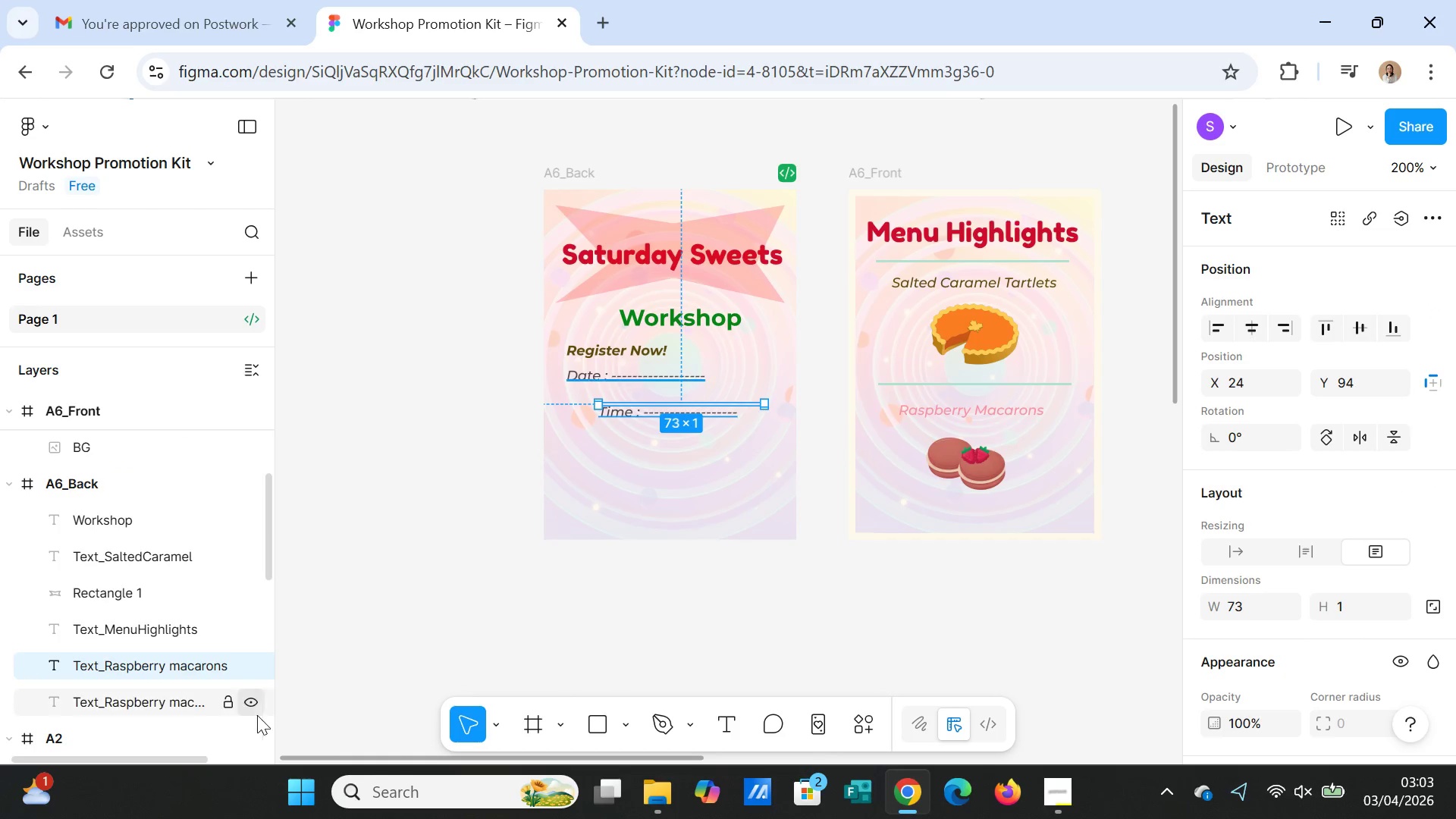 
scroll: coordinate [213, 617], scroll_direction: up, amount: 8.0
 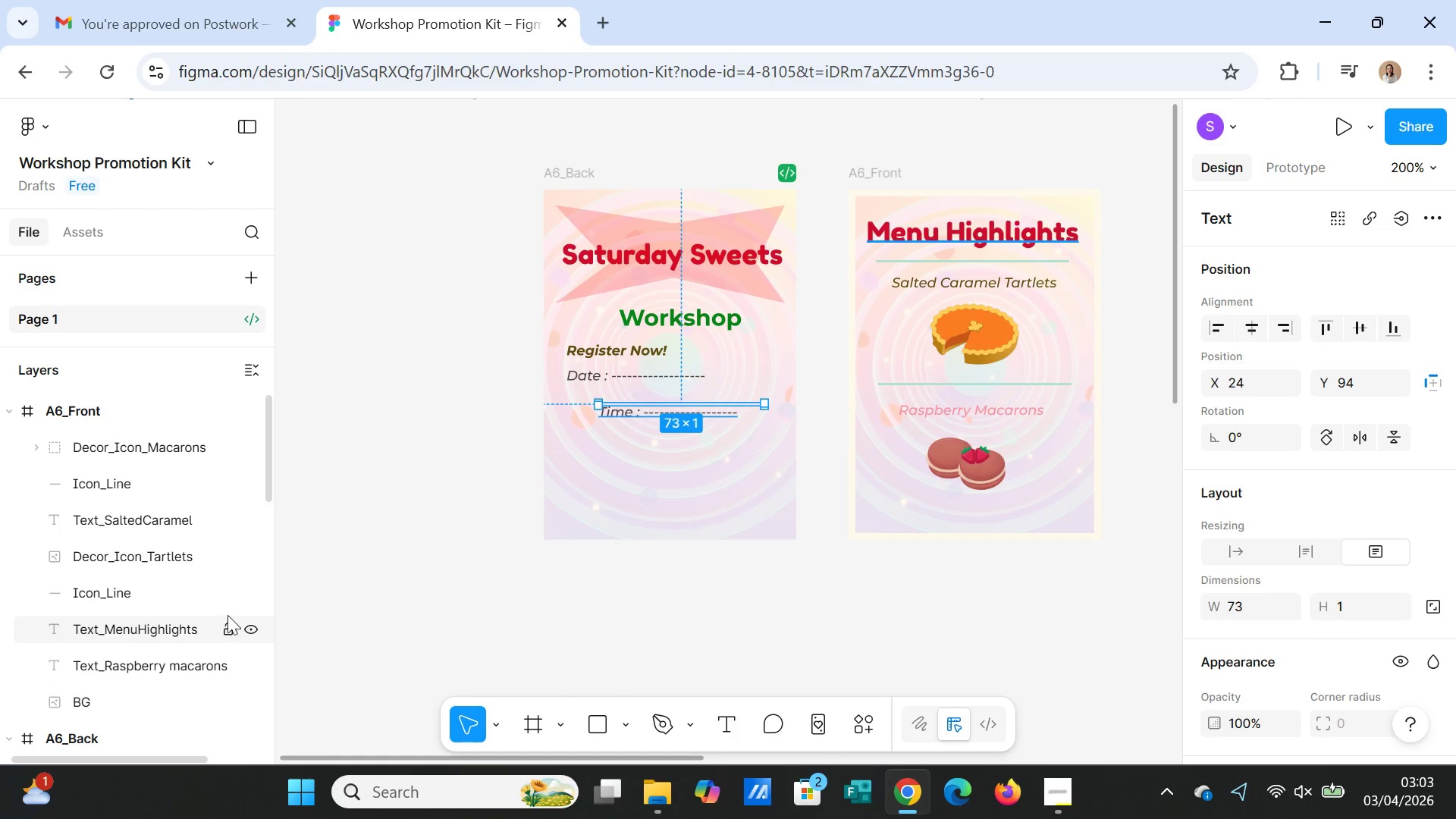 
mouse_move([237, 635])
 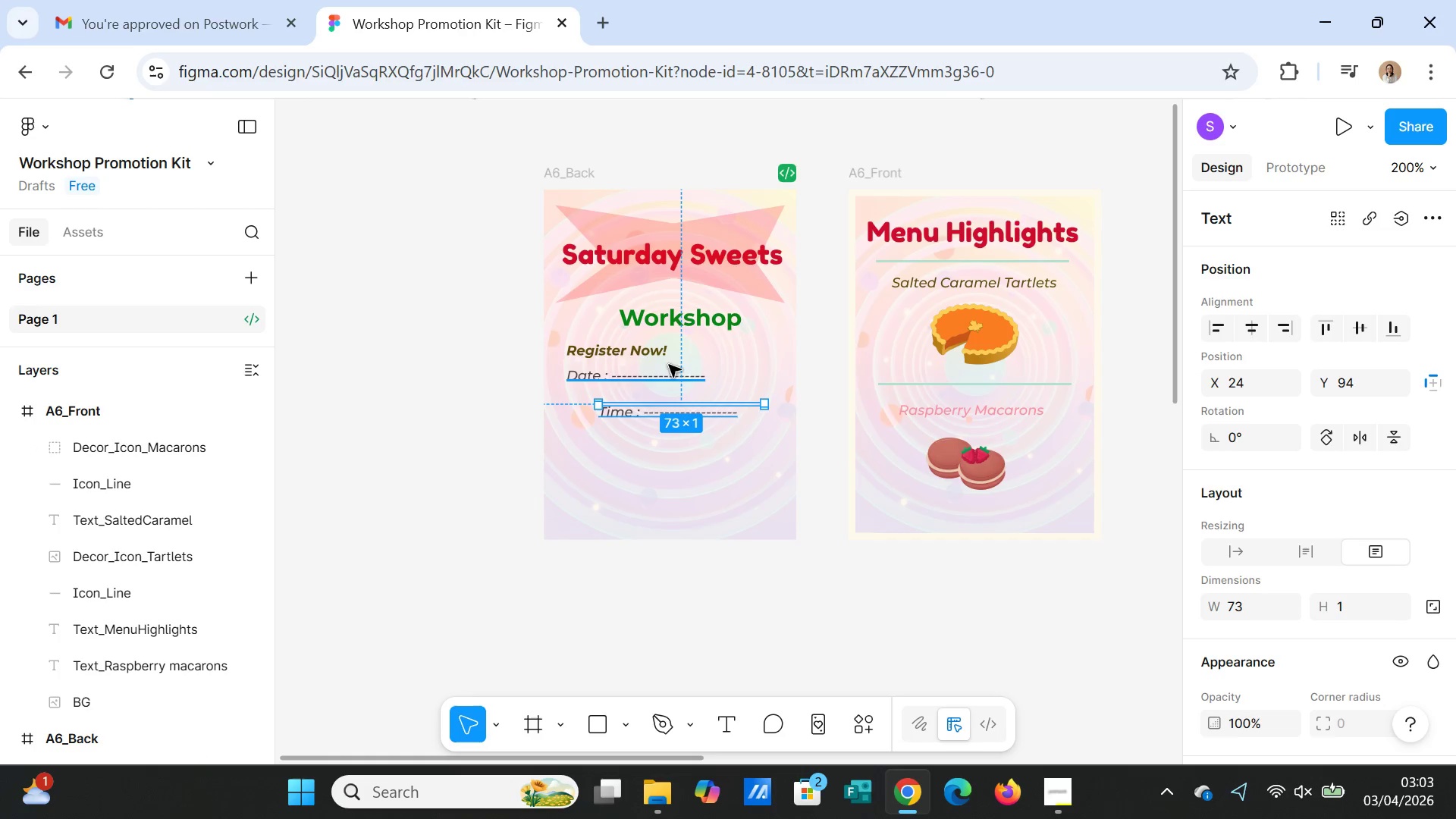 
left_click([657, 359])
 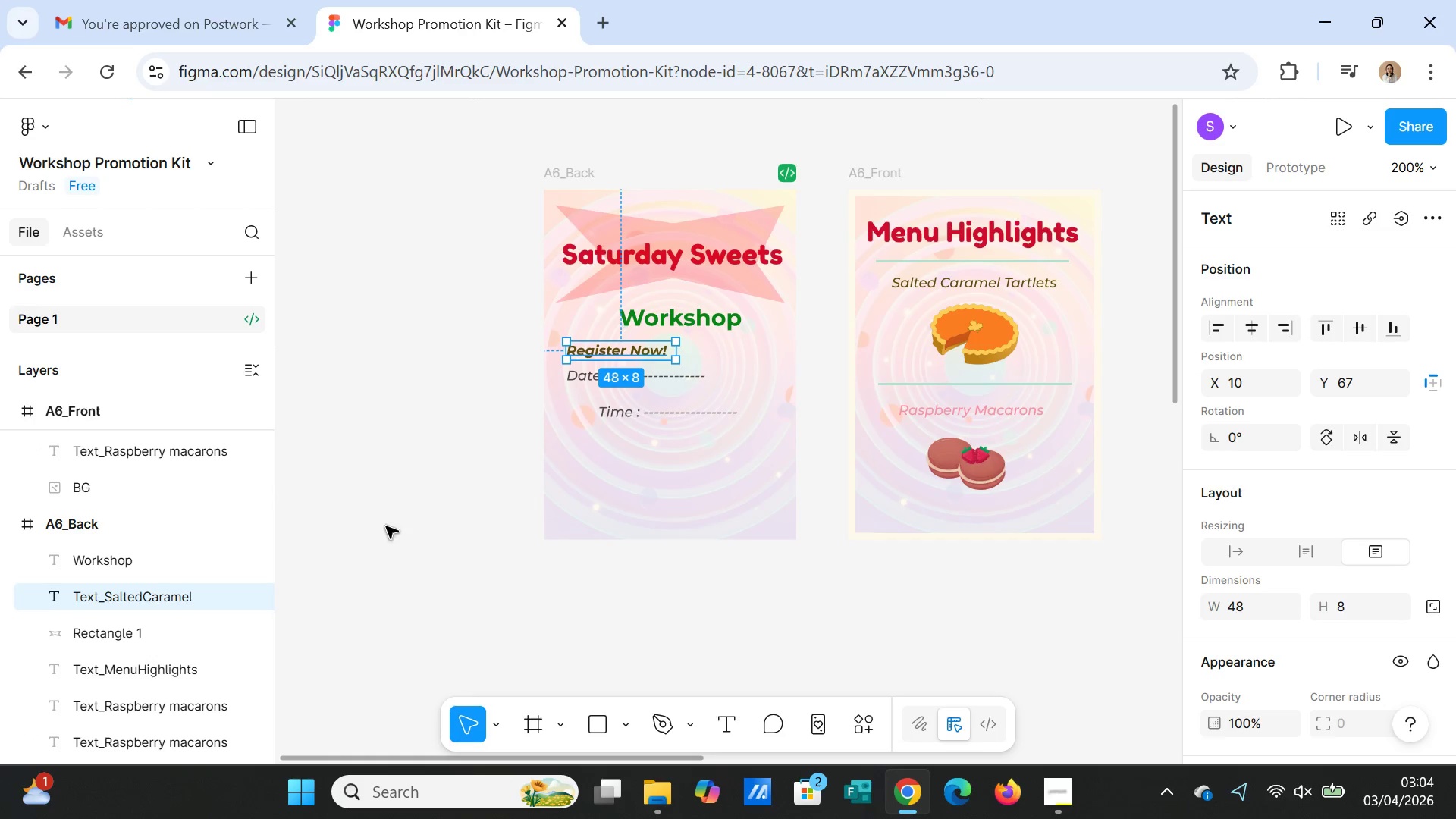 
scroll: coordinate [718, 472], scroll_direction: up, amount: 3.0
 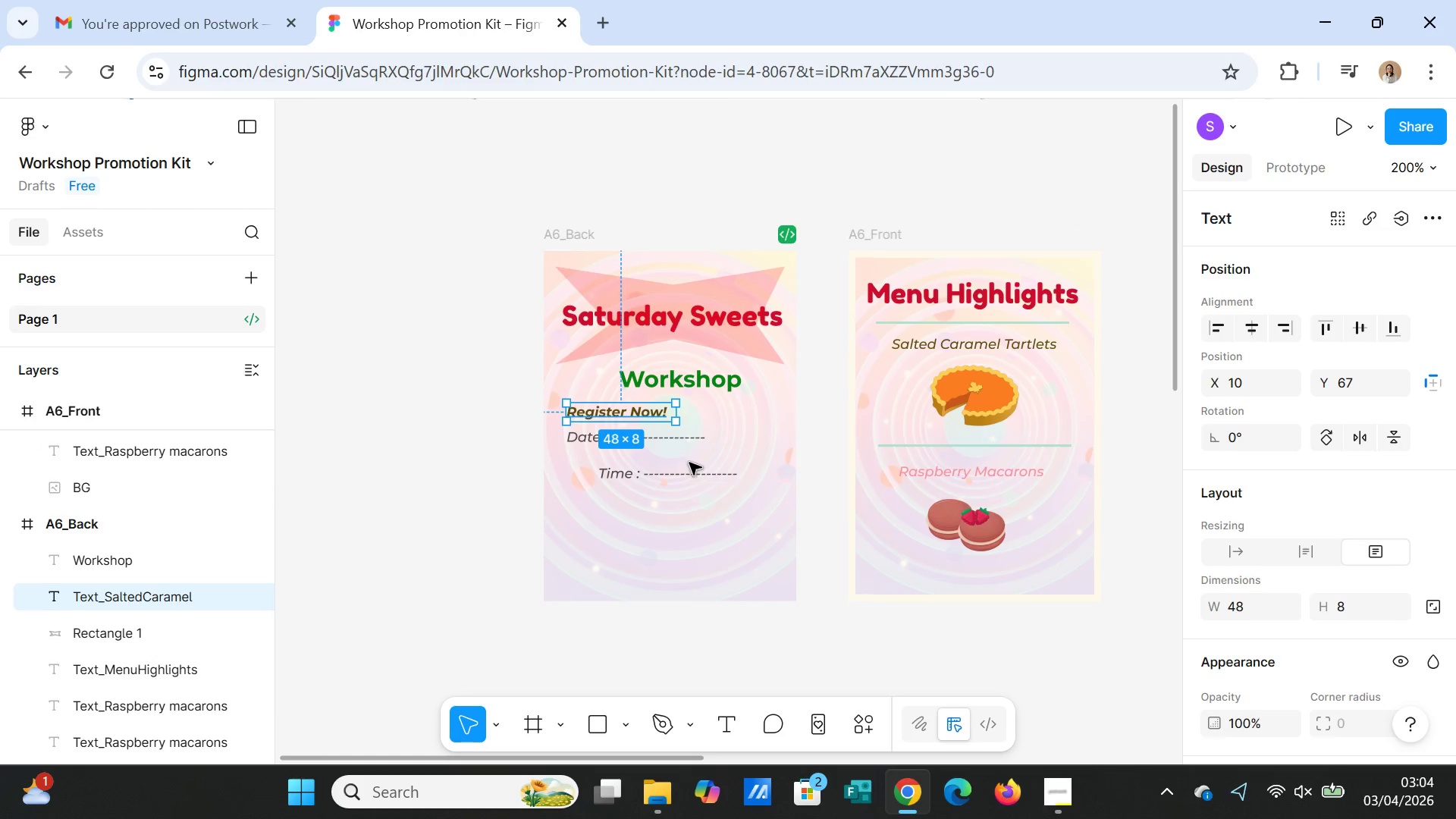 
left_click([689, 471])
 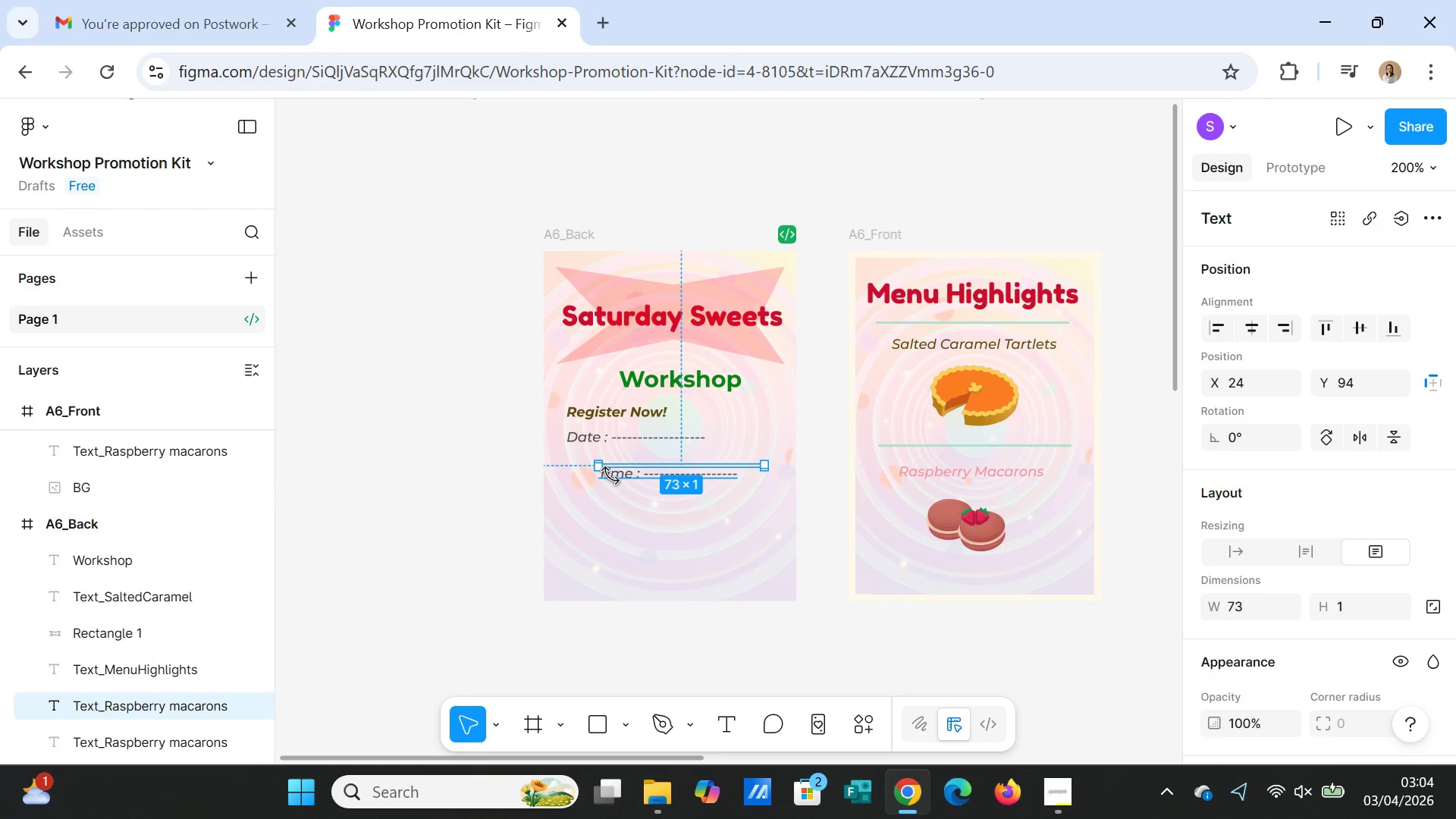 
left_click_drag(start_coordinate=[608, 468], to_coordinate=[572, 478])
 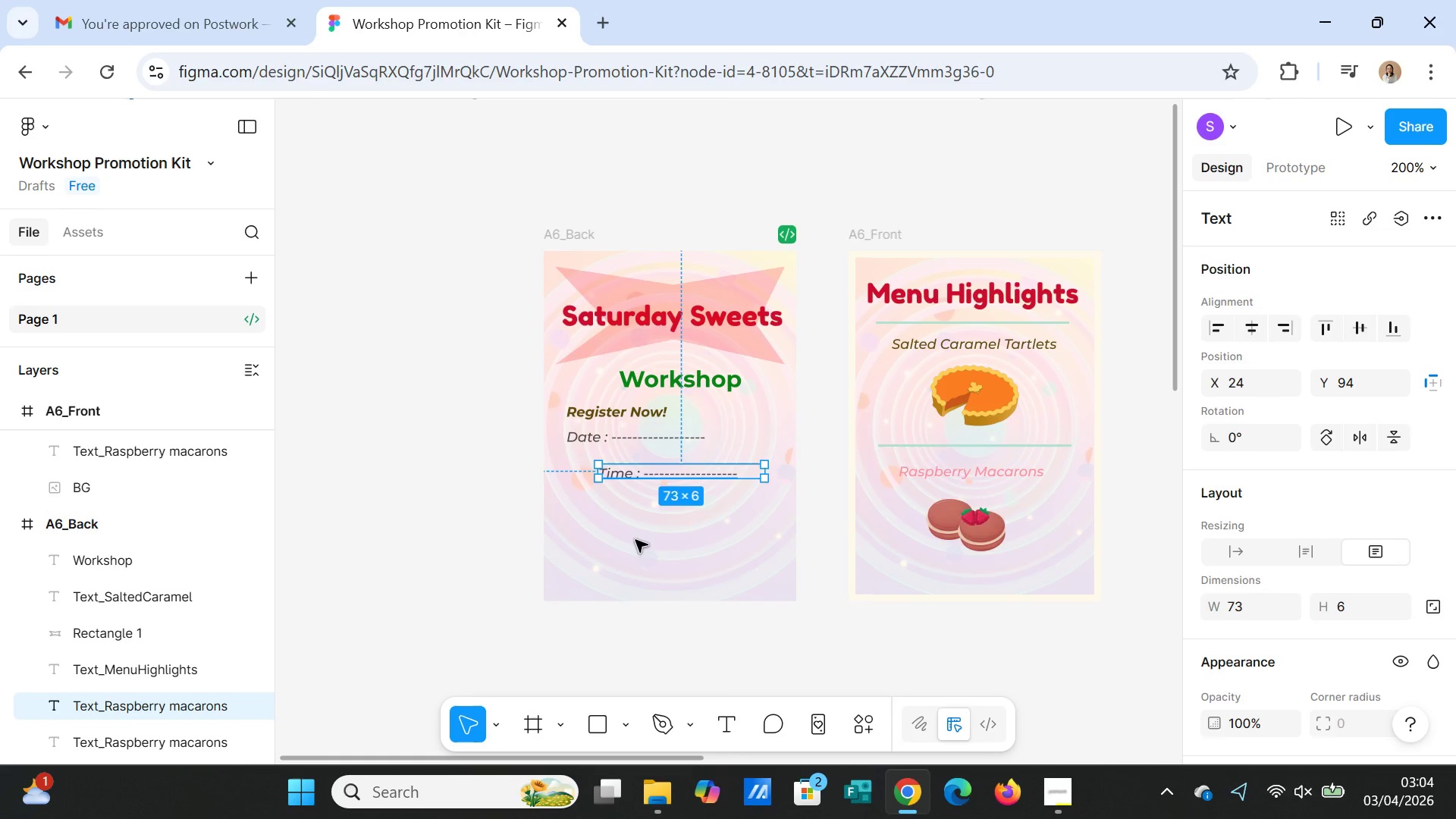 
left_click([635, 540])
 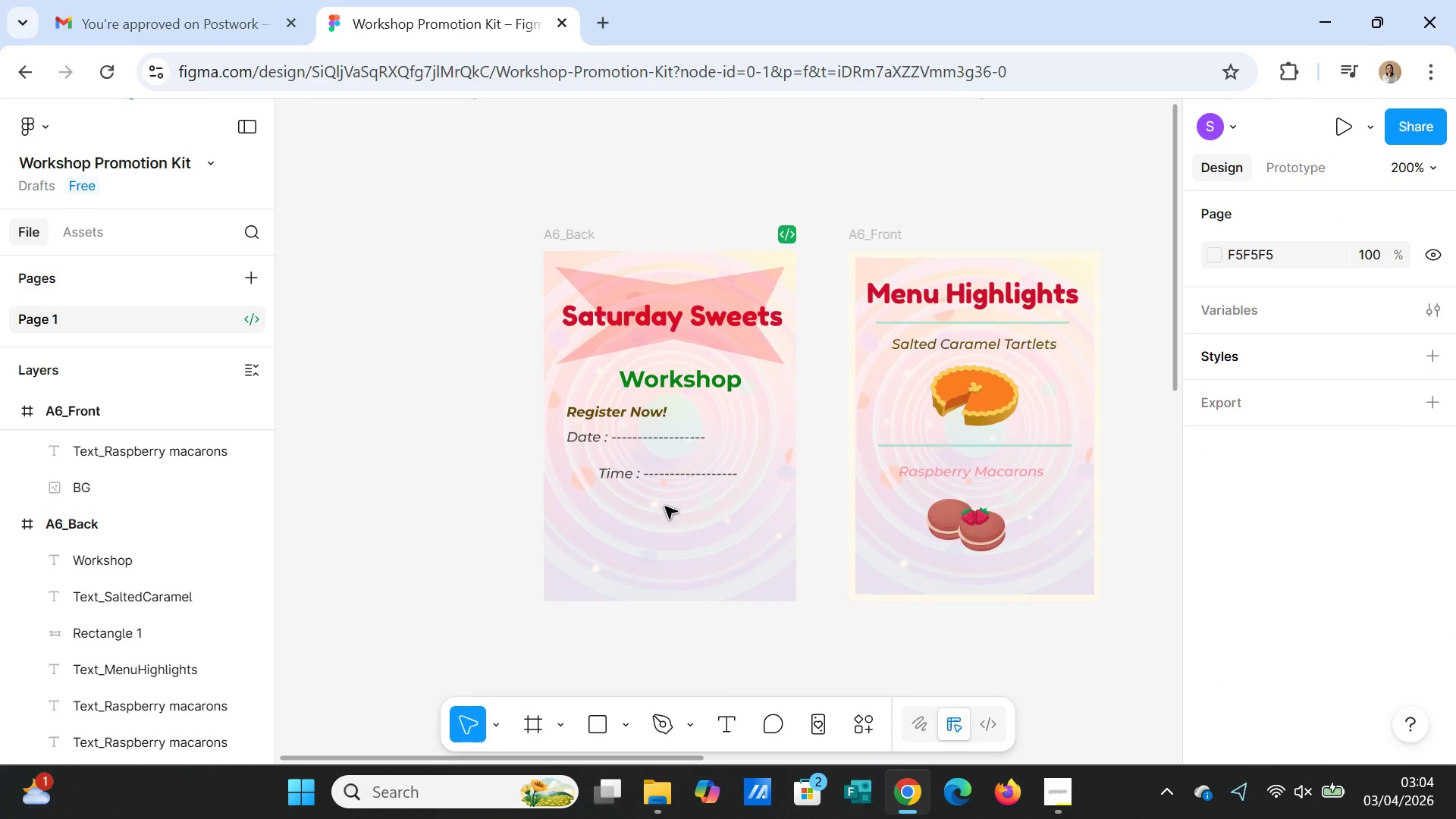 
left_click([668, 469])
 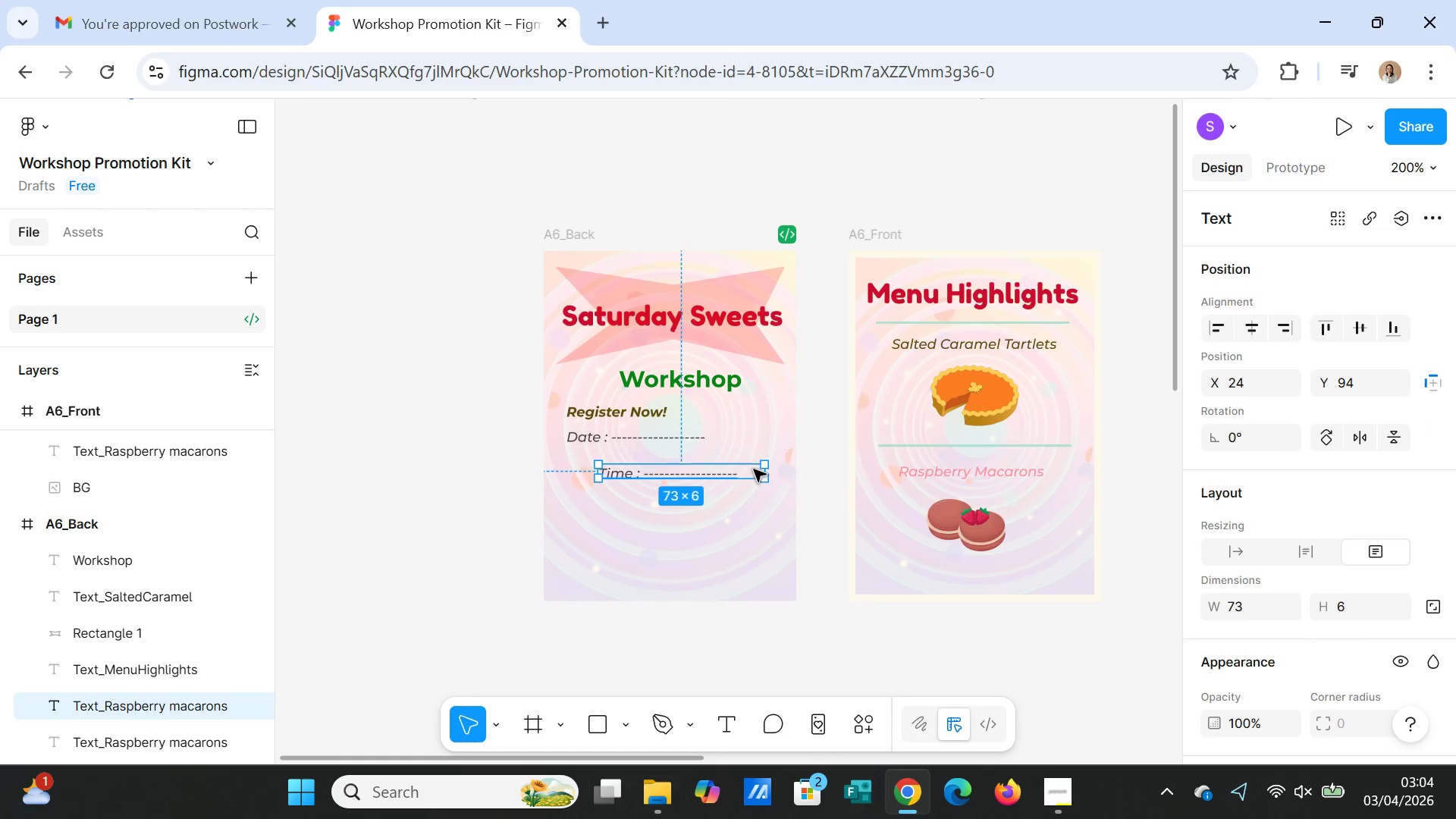 
left_click_drag(start_coordinate=[742, 469], to_coordinate=[708, 459])
 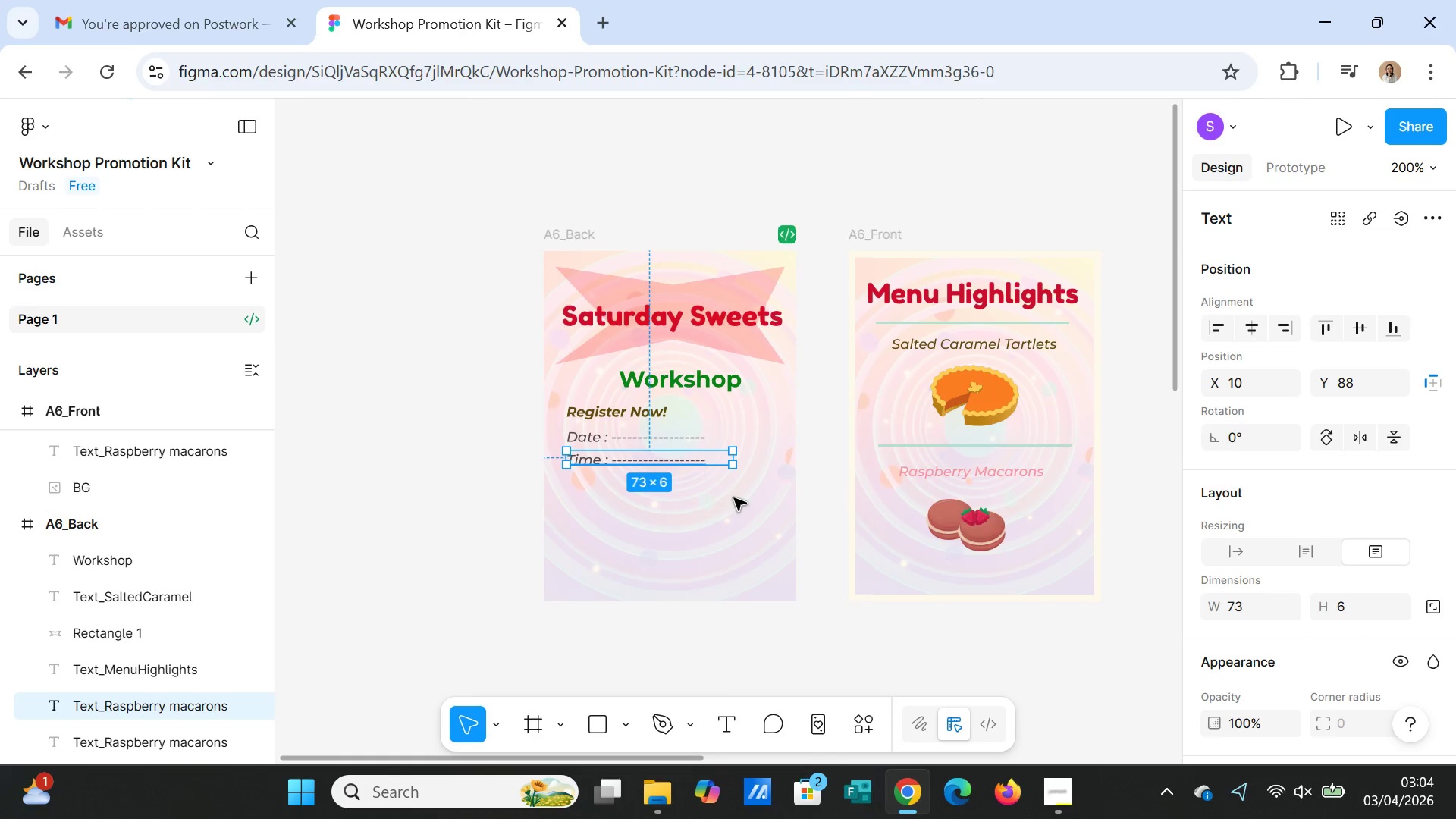 
left_click([734, 498])
 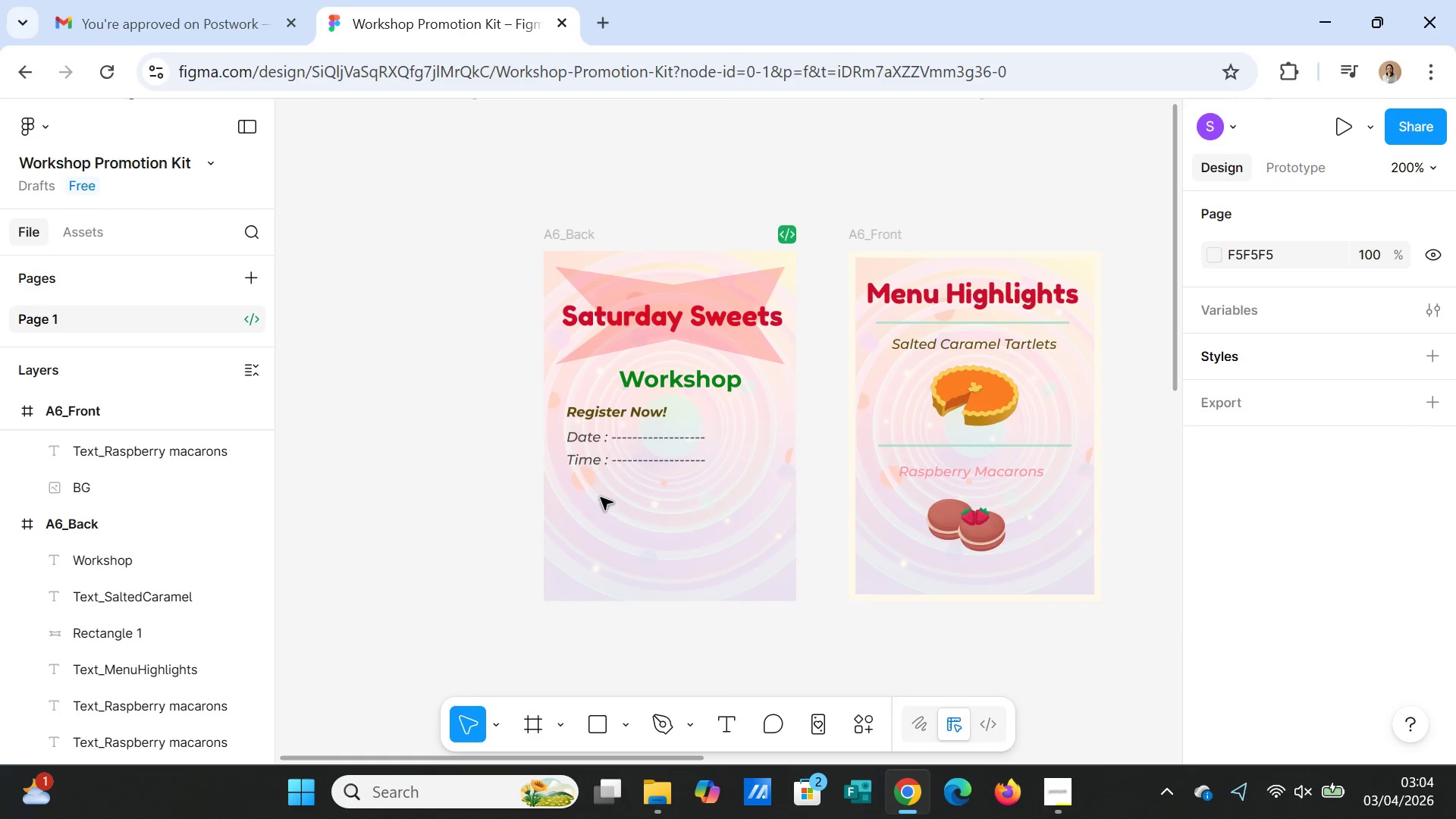 
left_click([588, 441])
 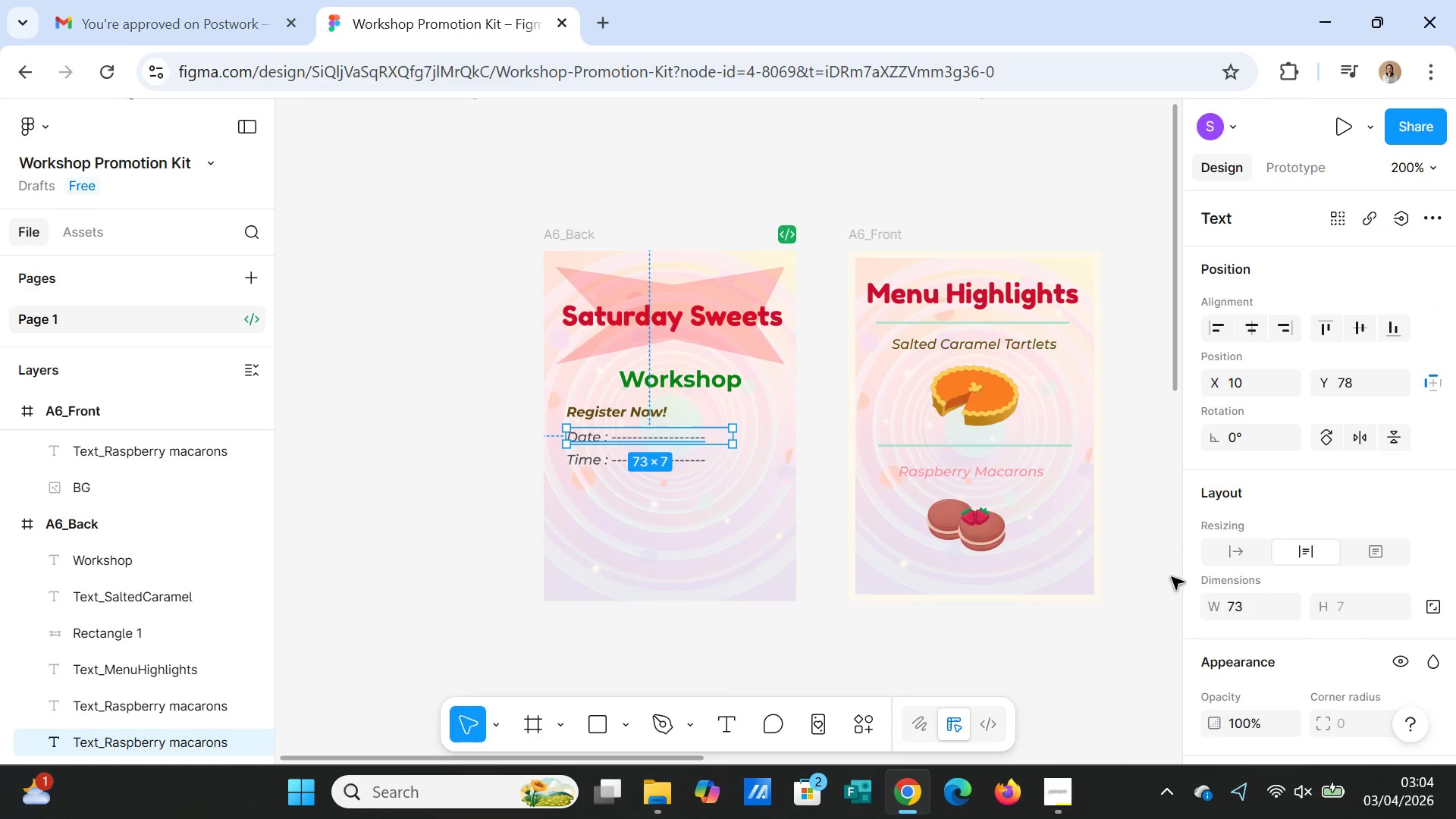 
scroll: coordinate [1441, 639], scroll_direction: down, amount: 3.0
 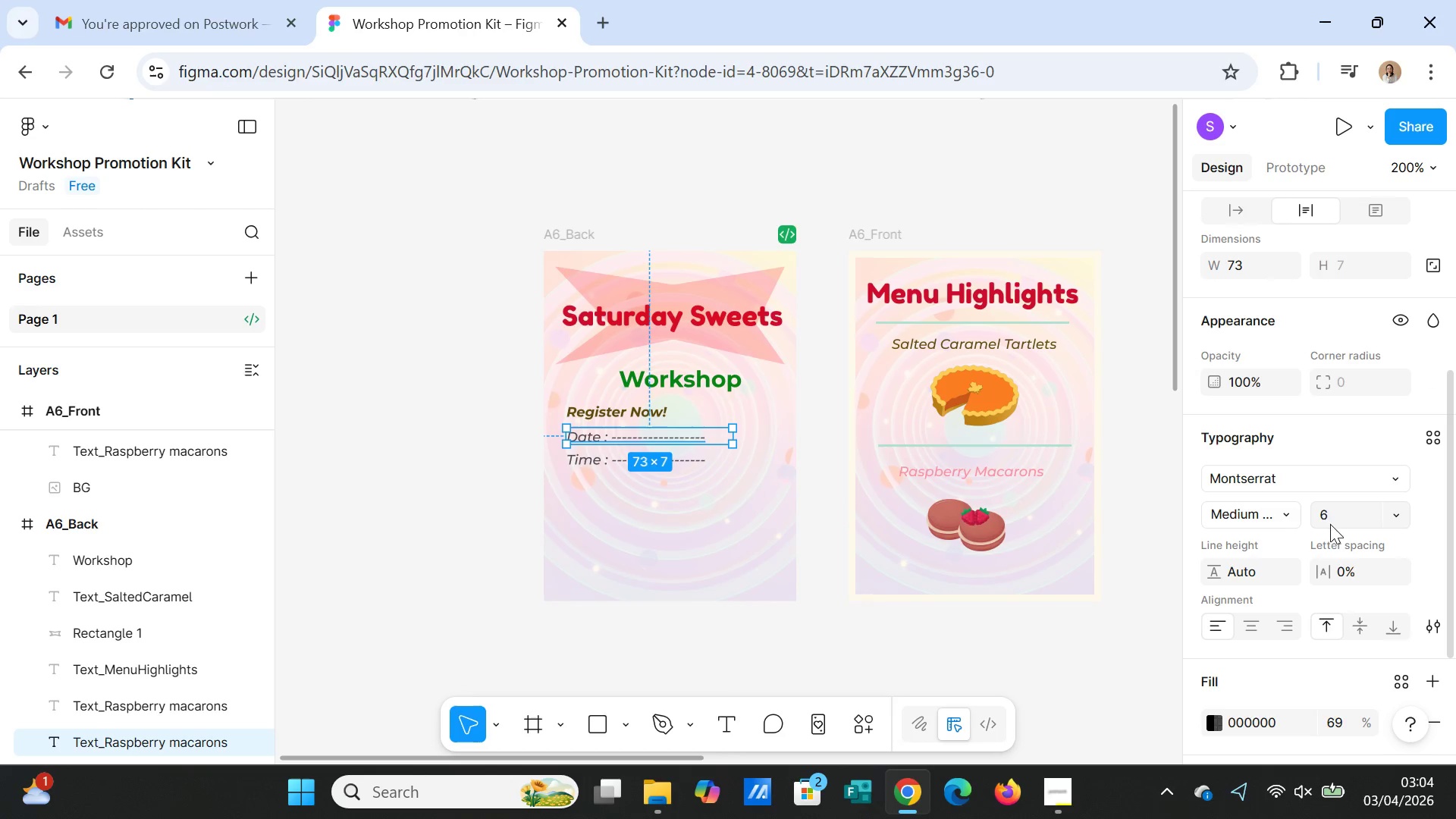 
left_click([1330, 517])
 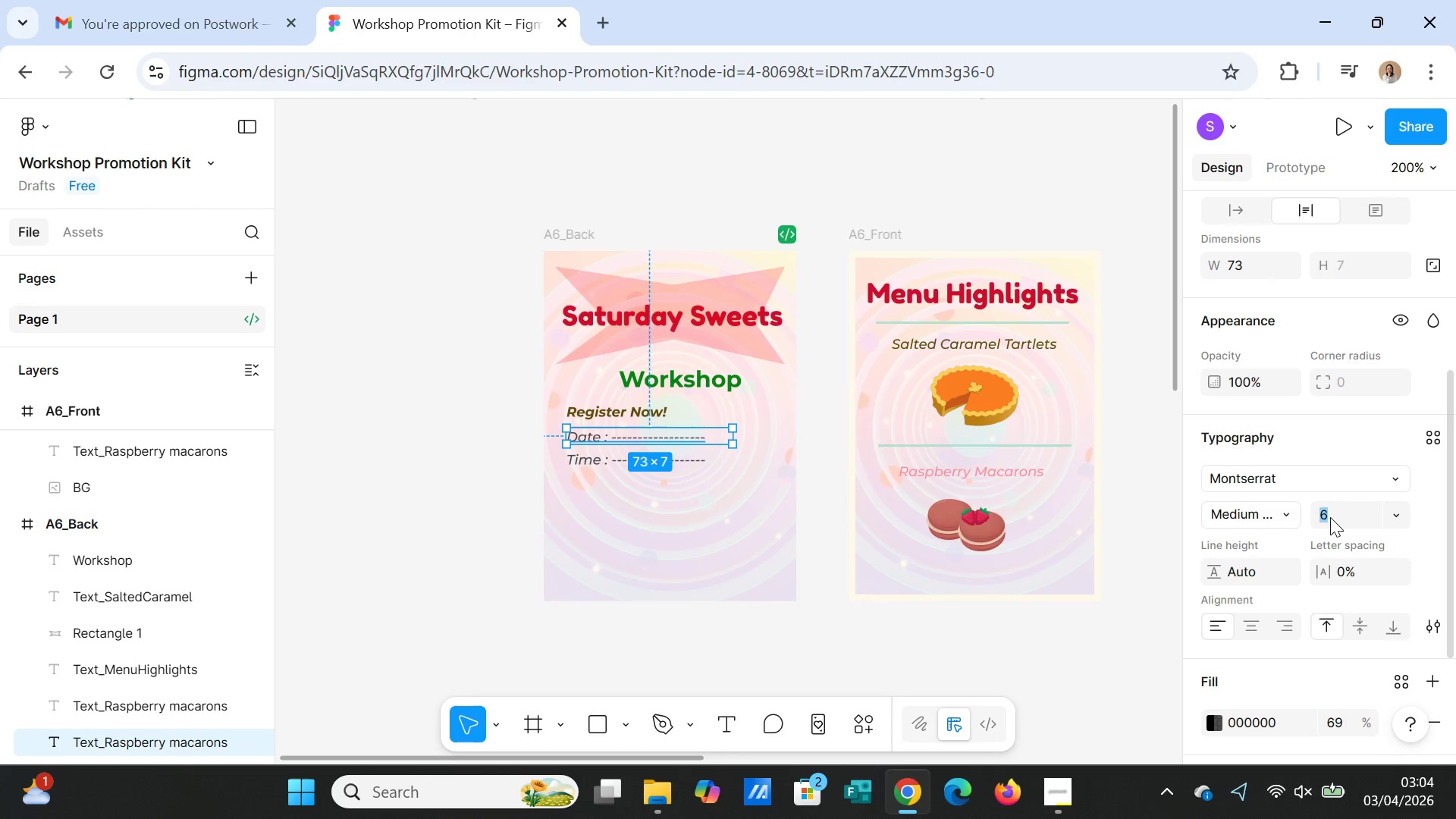 
key(5)
 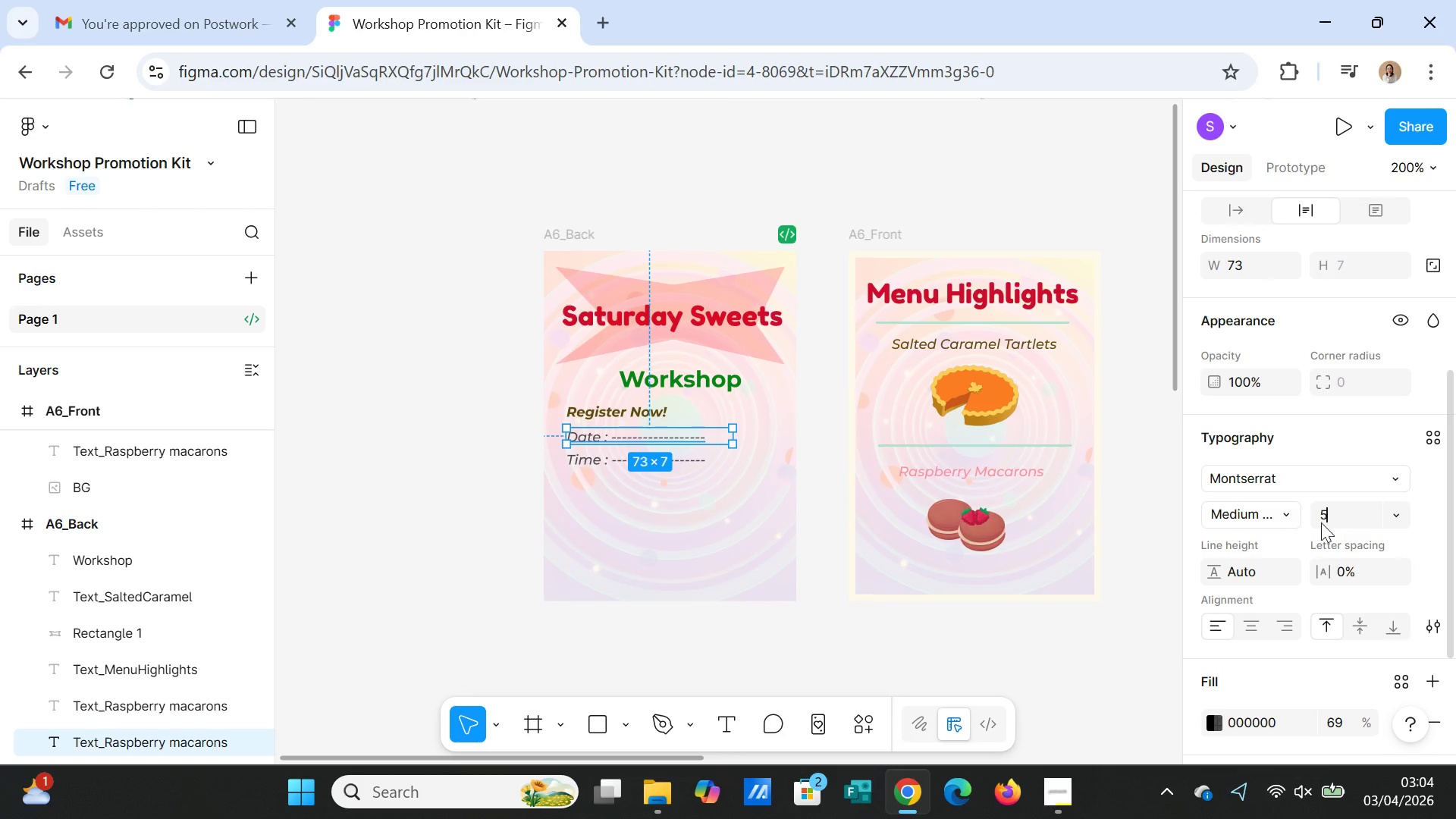 
key(Enter)
 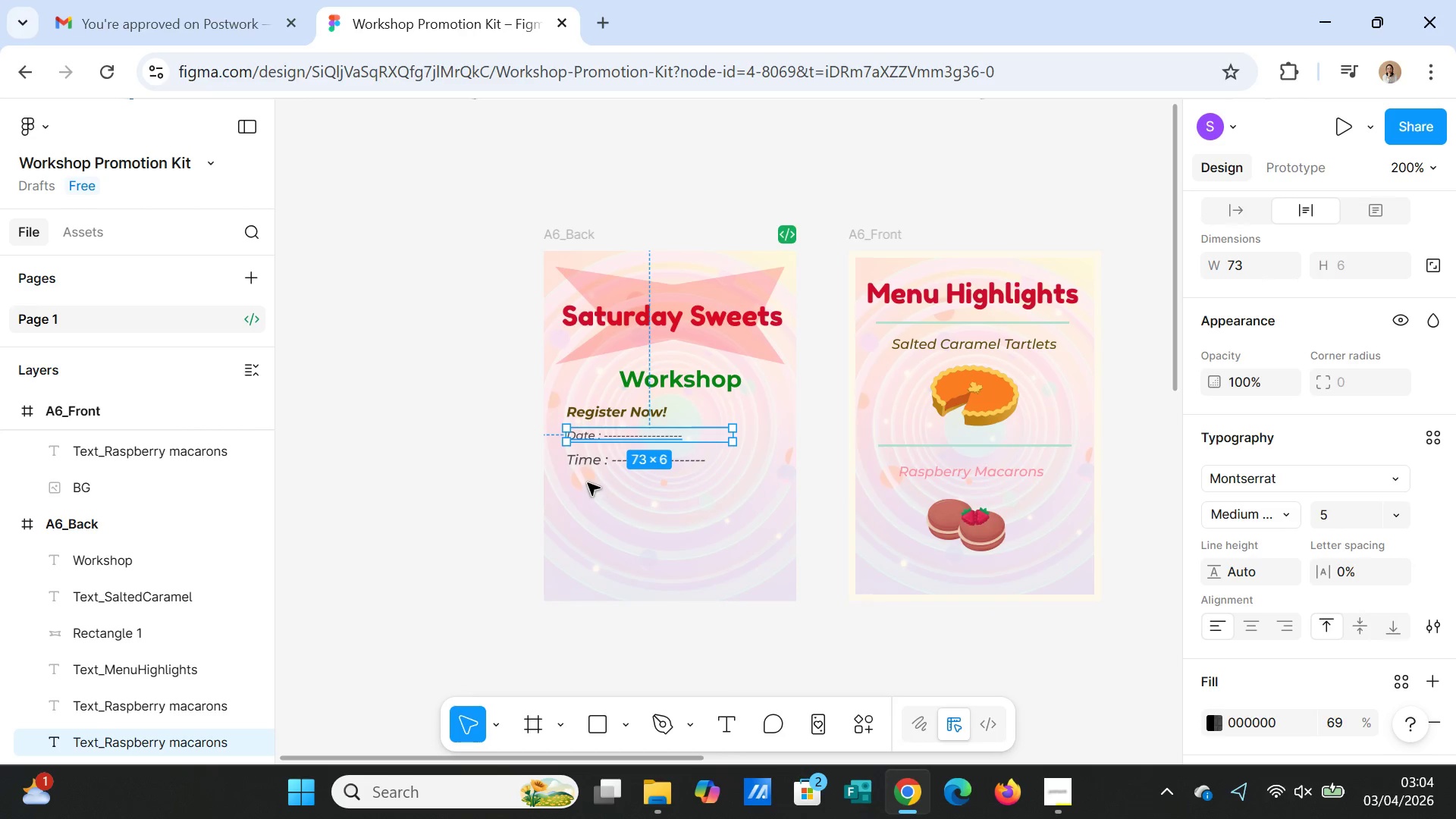 
left_click([587, 457])
 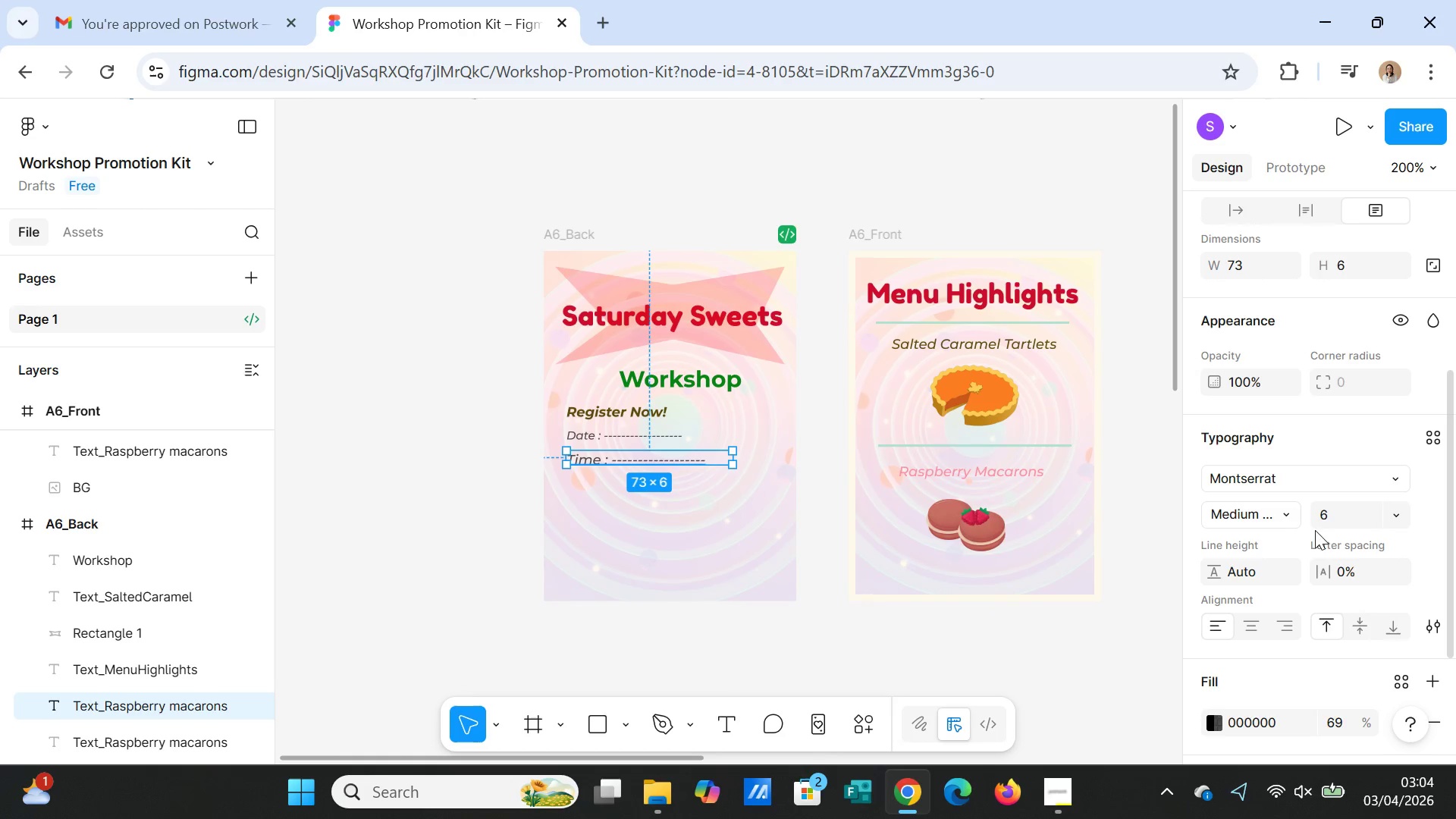 
left_click([1339, 519])
 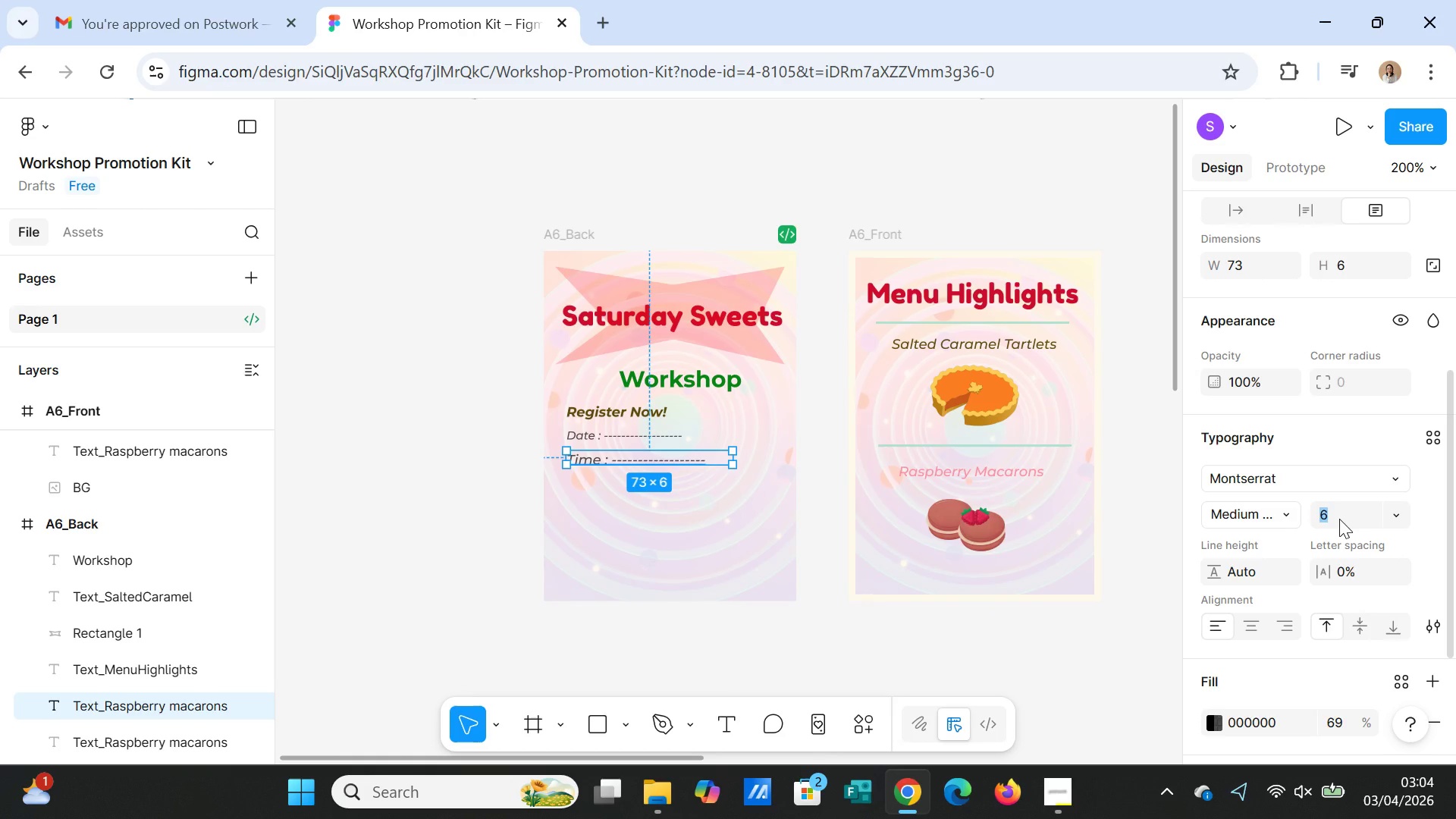 
key(Backspace)
 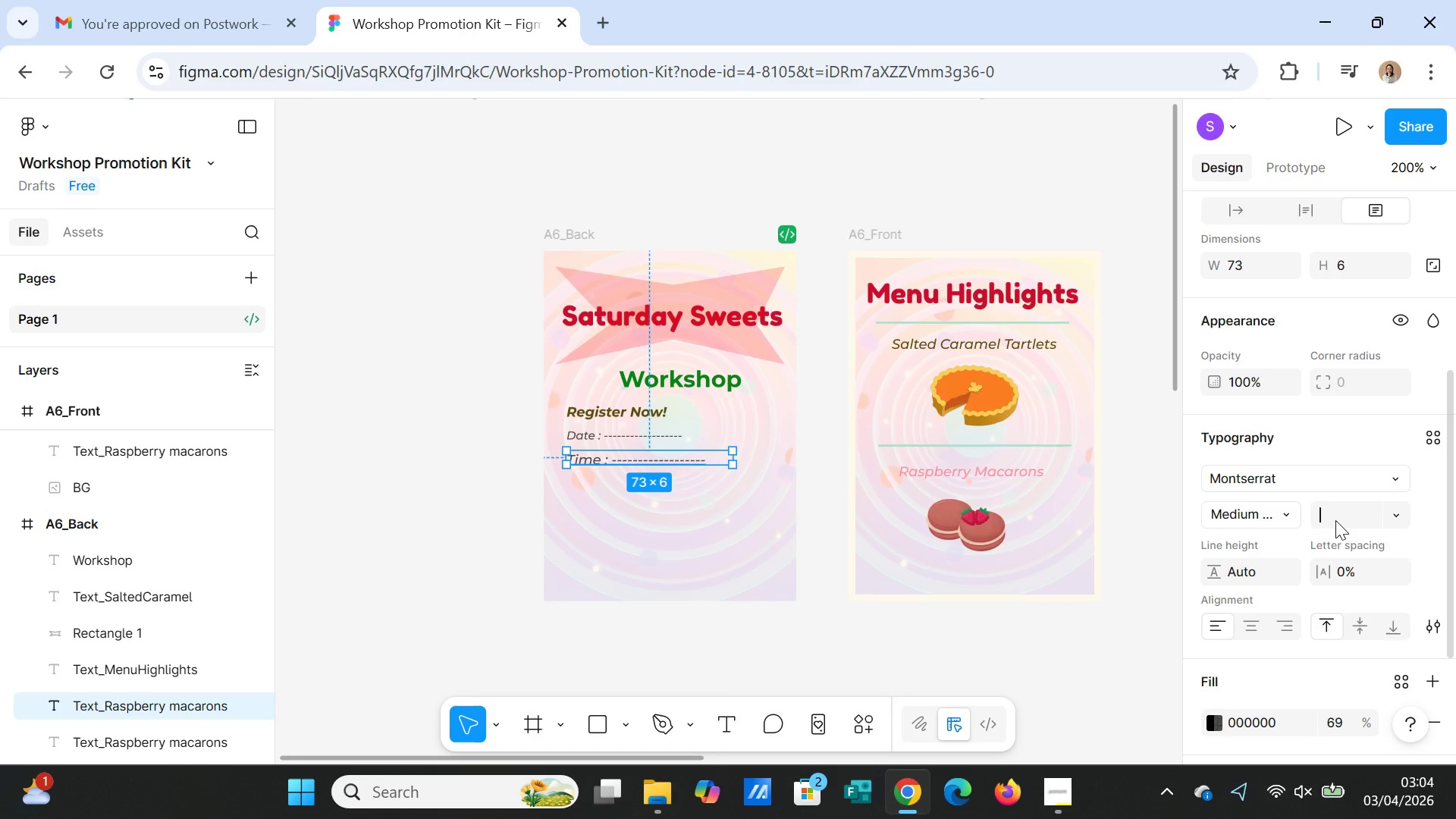 
key(Backspace)
 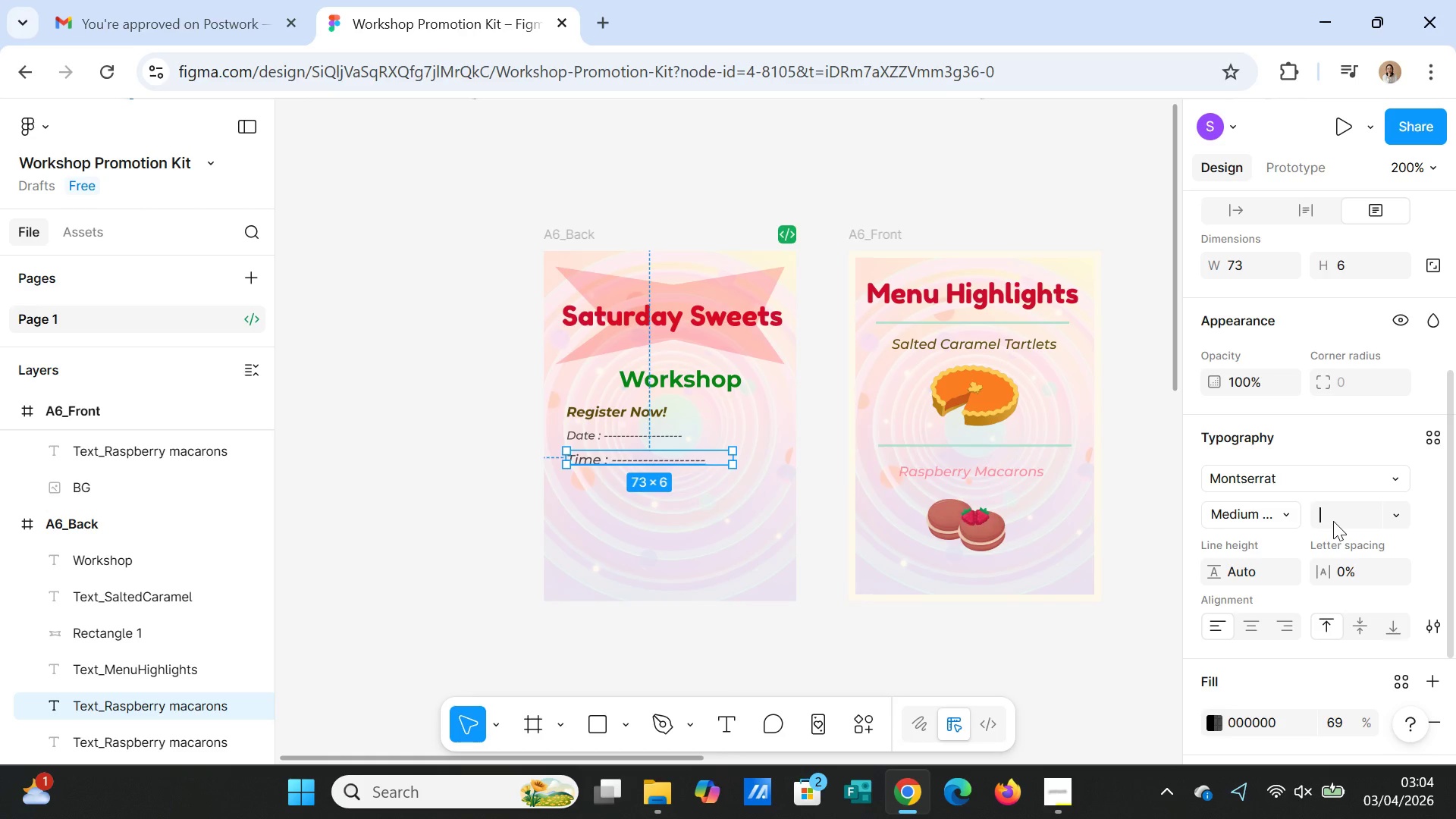 
key(5)
 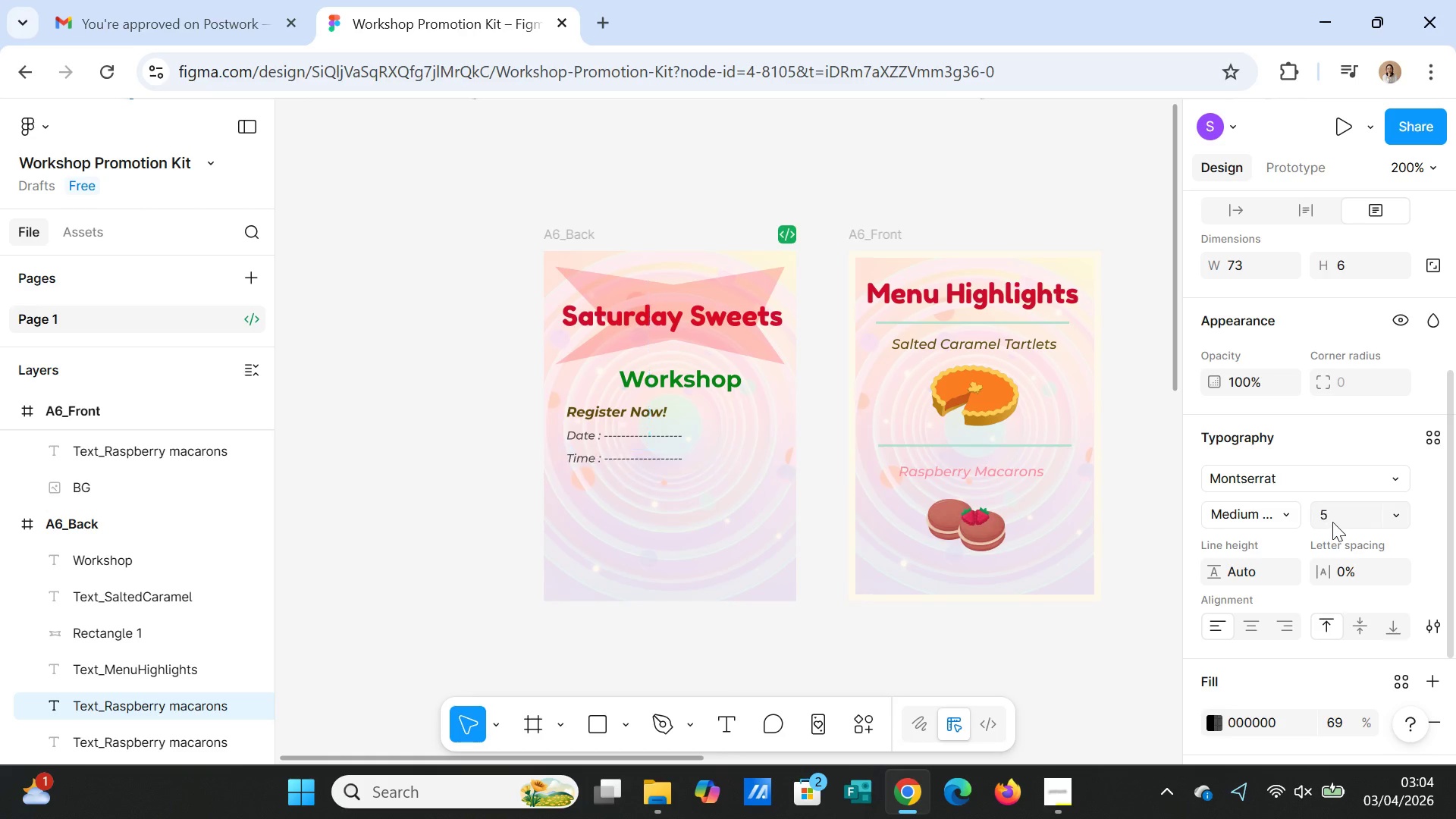 
key(Enter)
 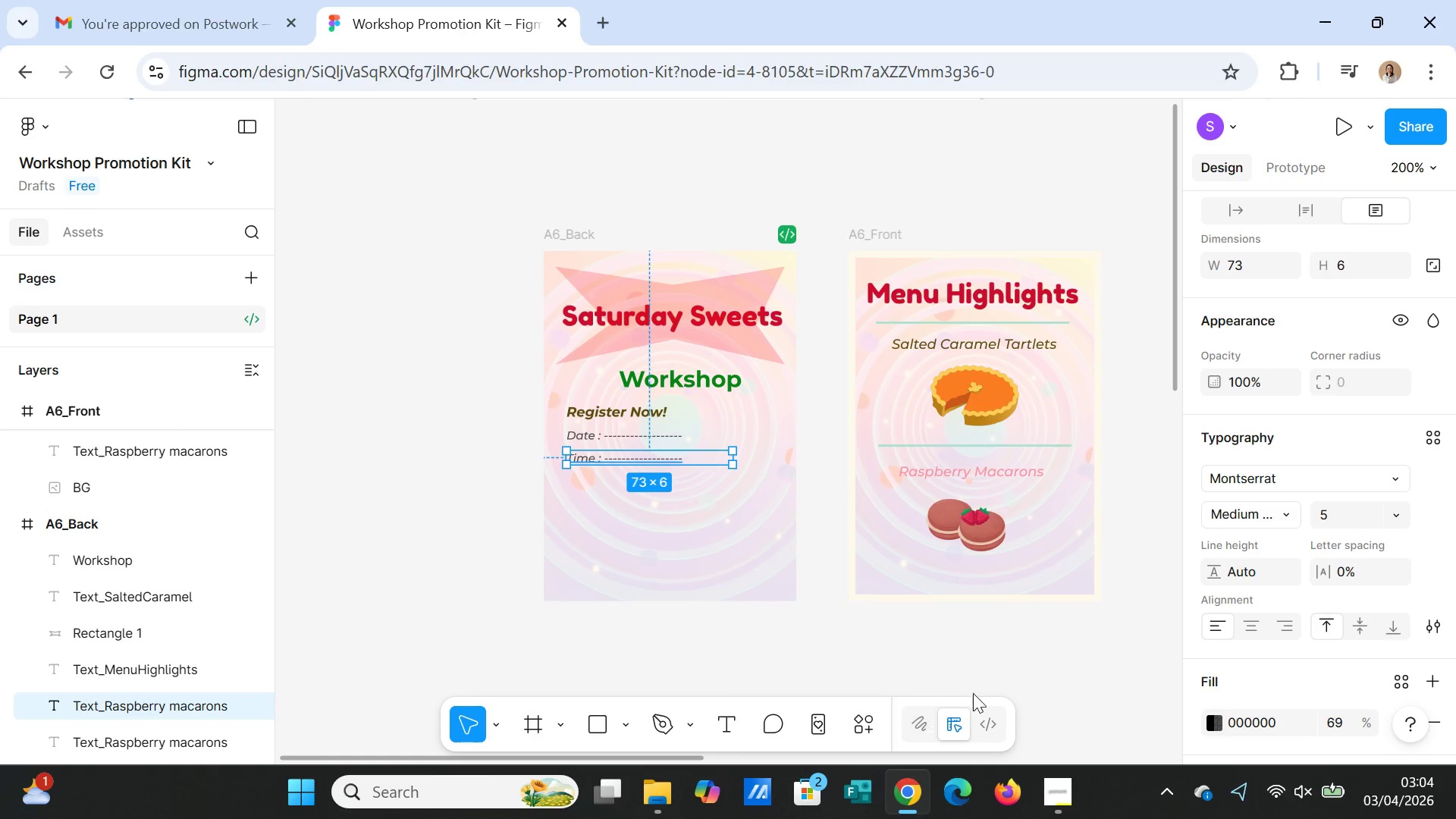 
left_click([1042, 662])
 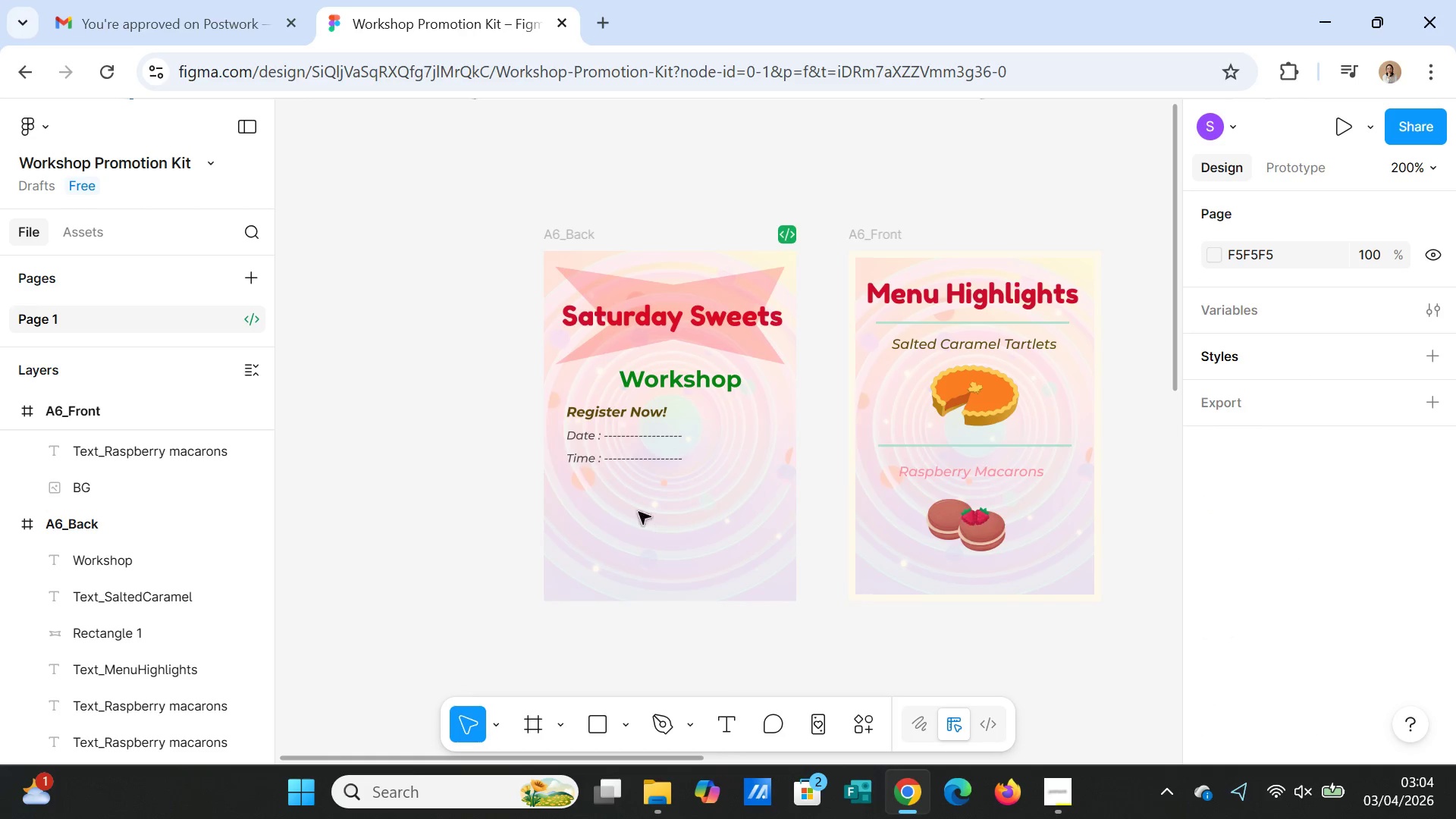 
left_click([661, 384])
 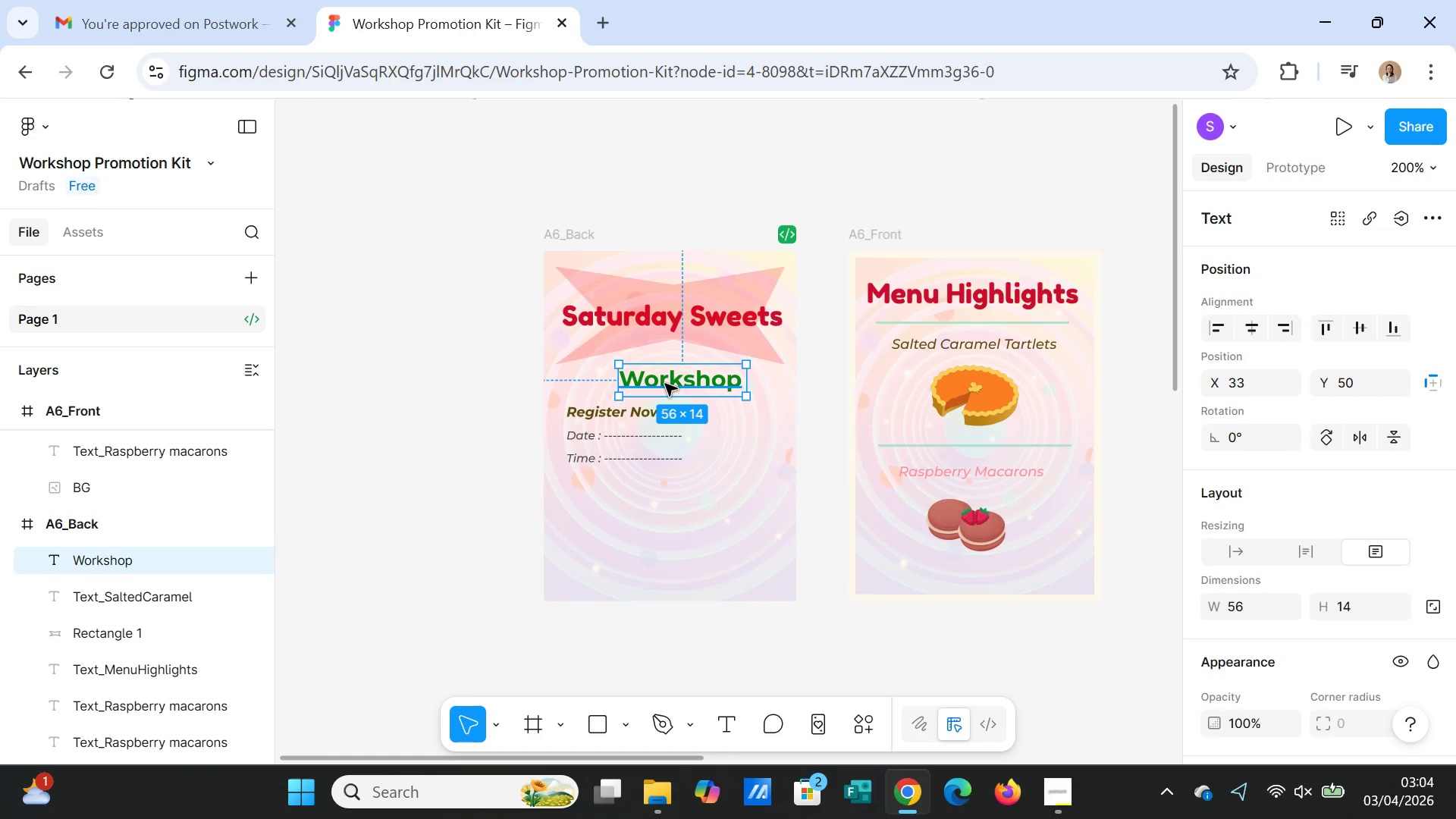 
left_click_drag(start_coordinate=[665, 384], to_coordinate=[660, 370])
 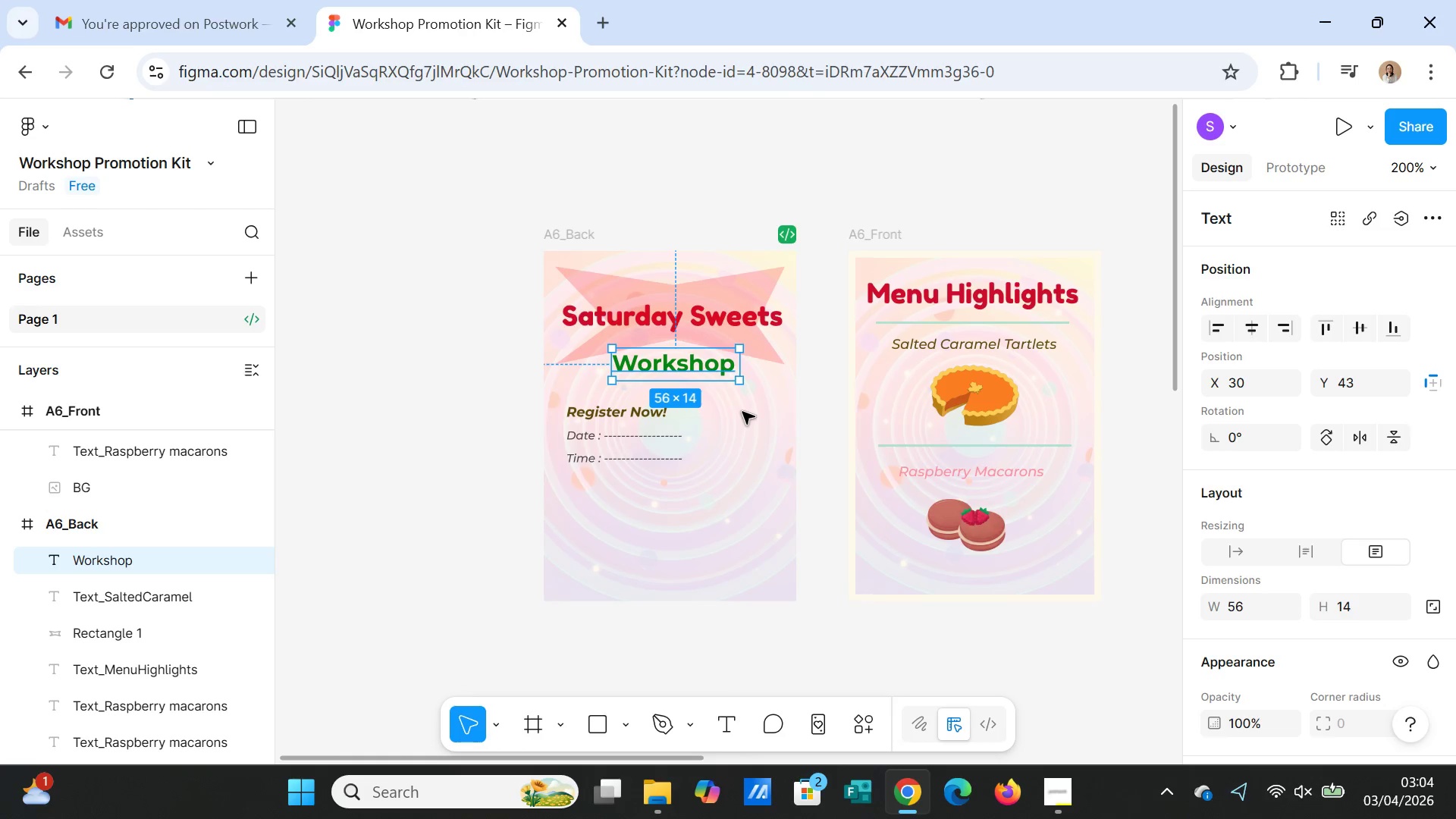 
left_click([742, 412])
 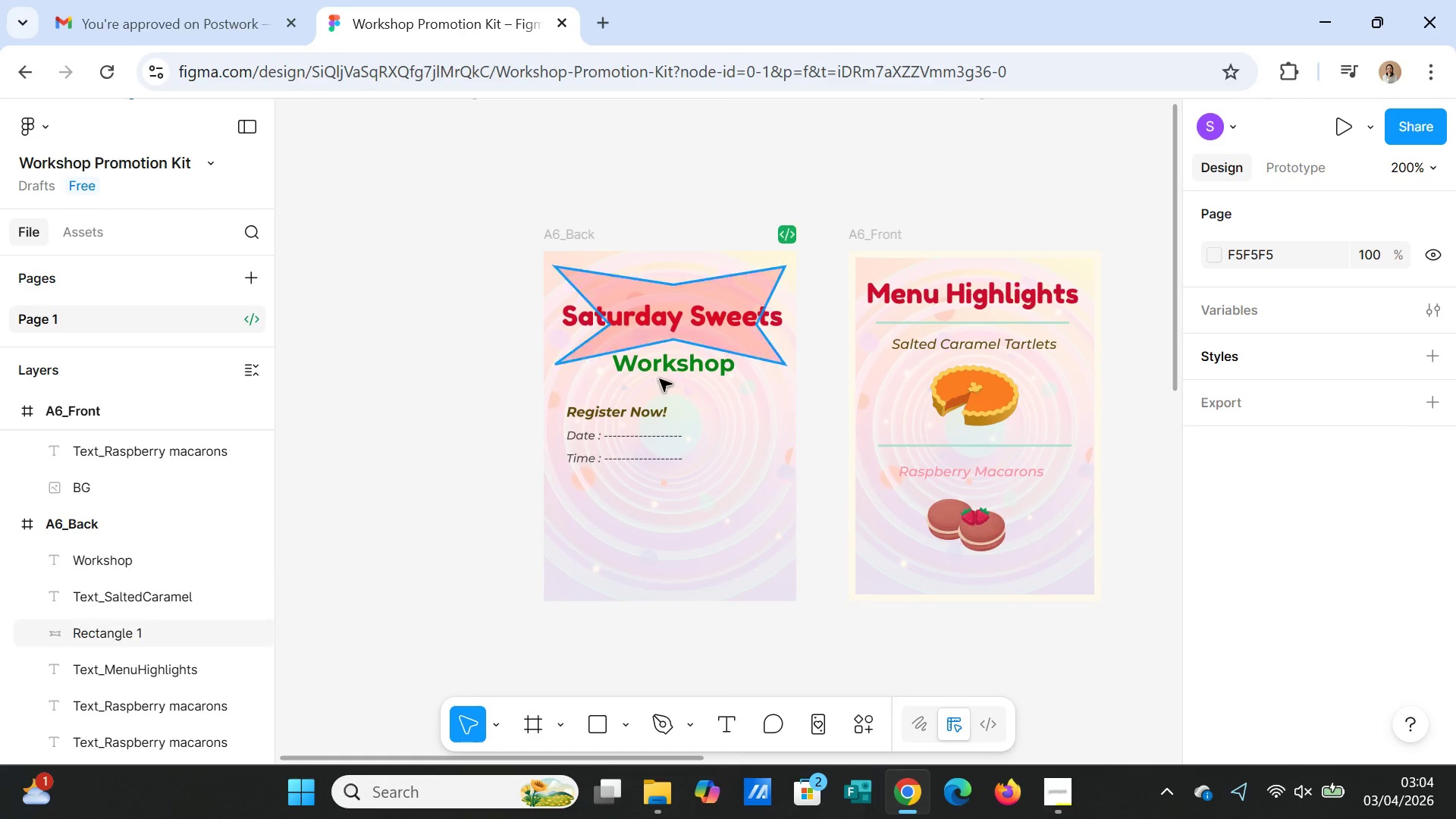 
wait(7.58)
 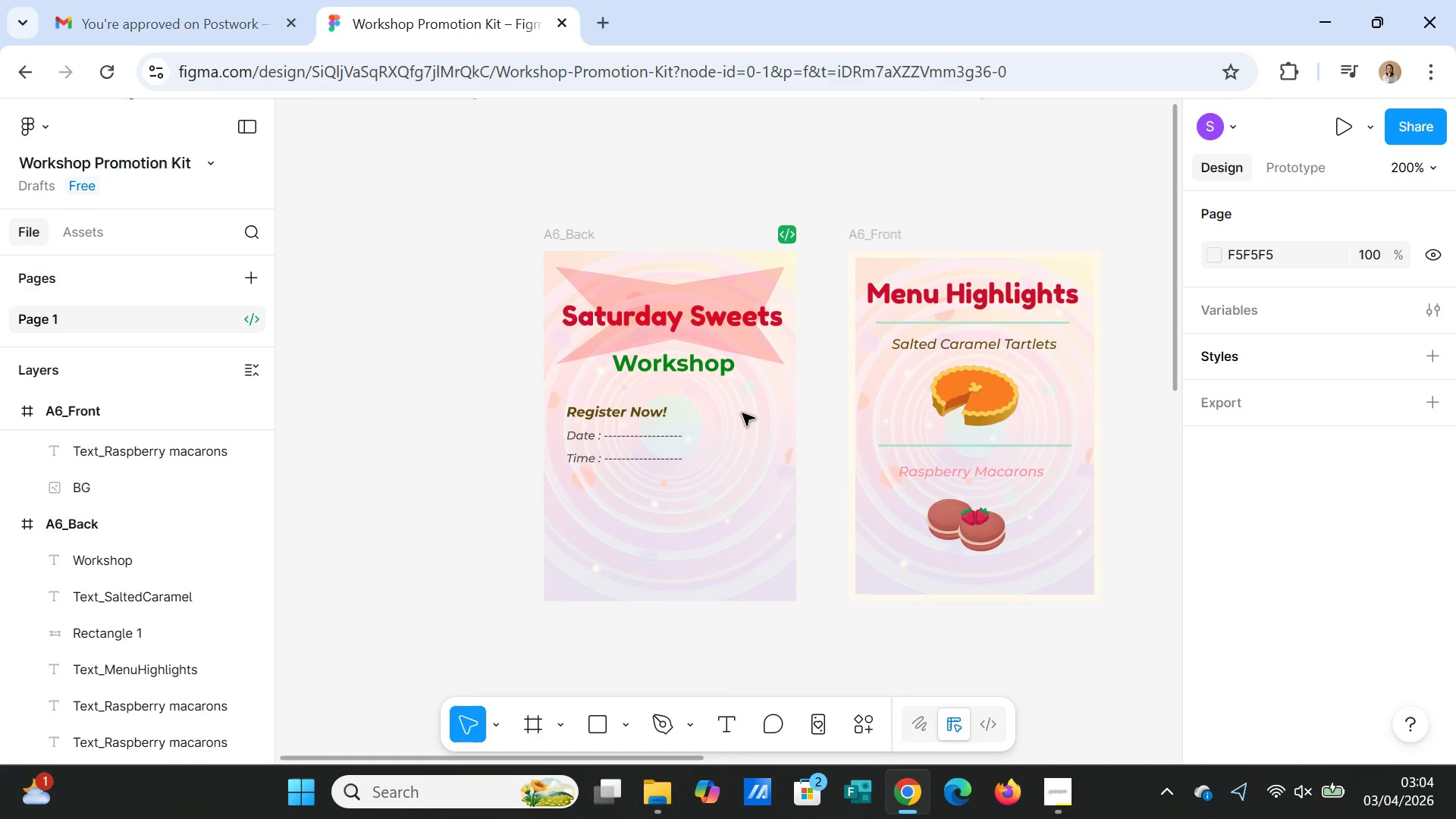 
left_click([621, 728])
 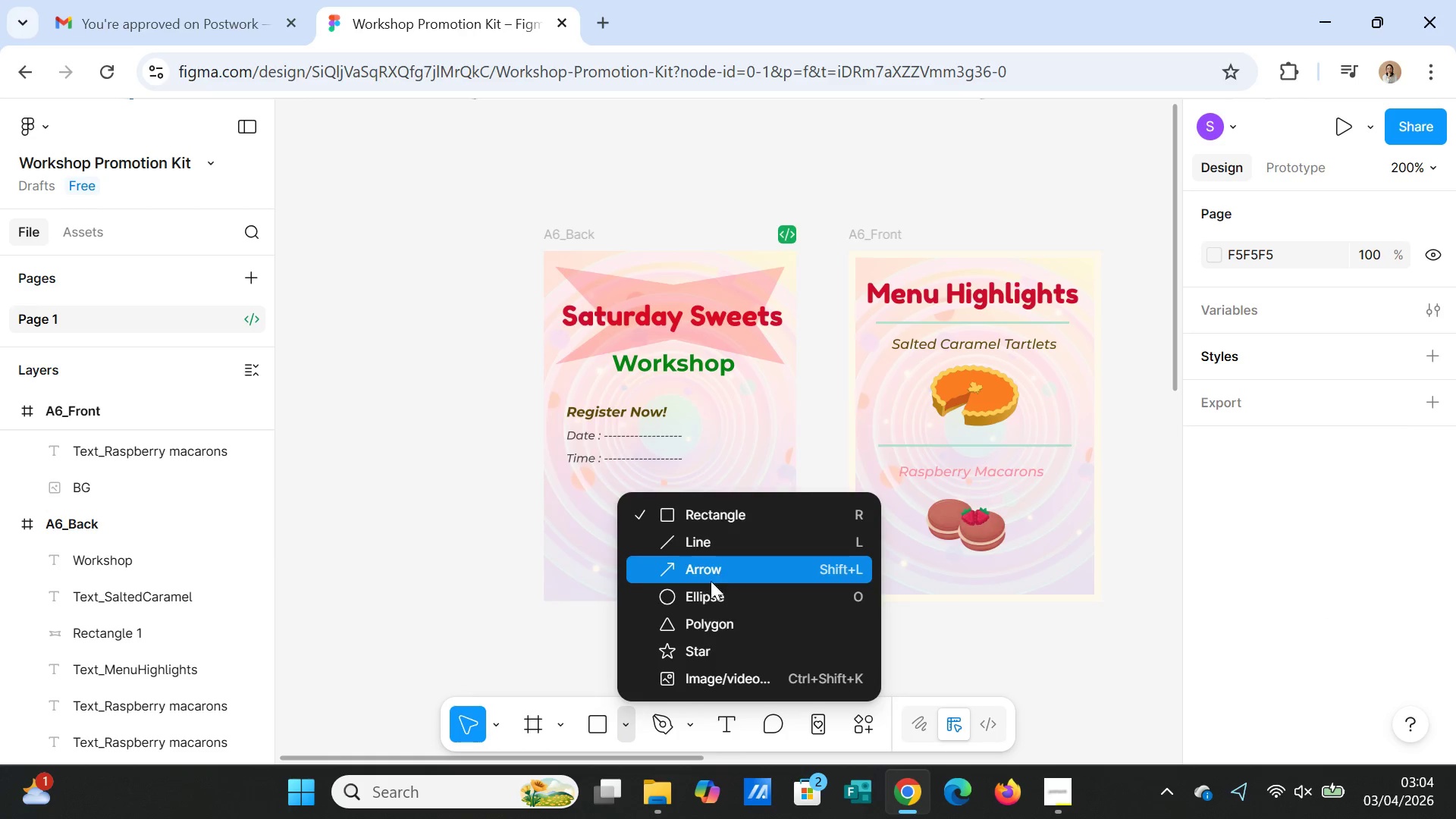 
left_click([707, 596])
 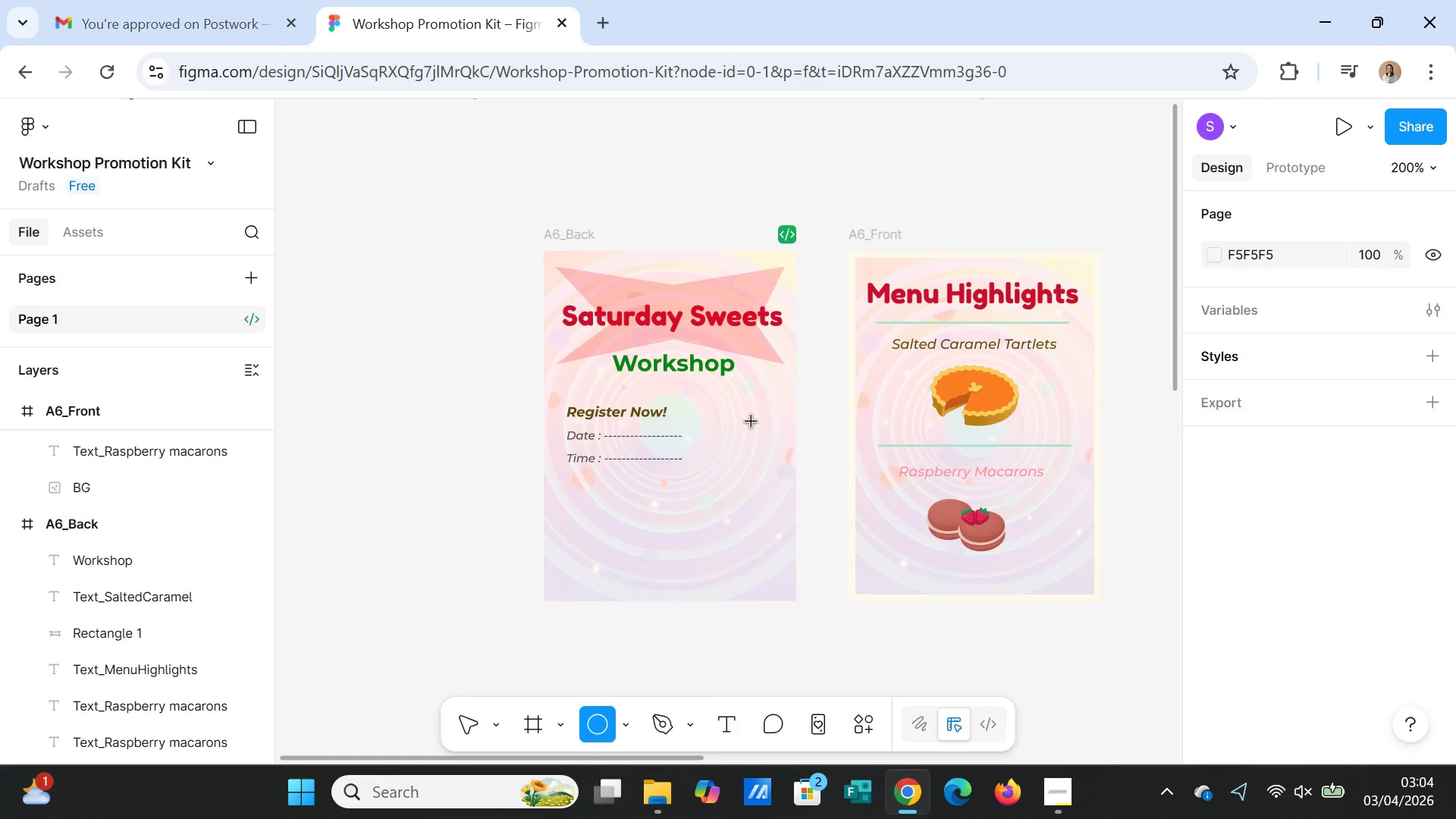 
left_click_drag(start_coordinate=[767, 418], to_coordinate=[726, 502])
 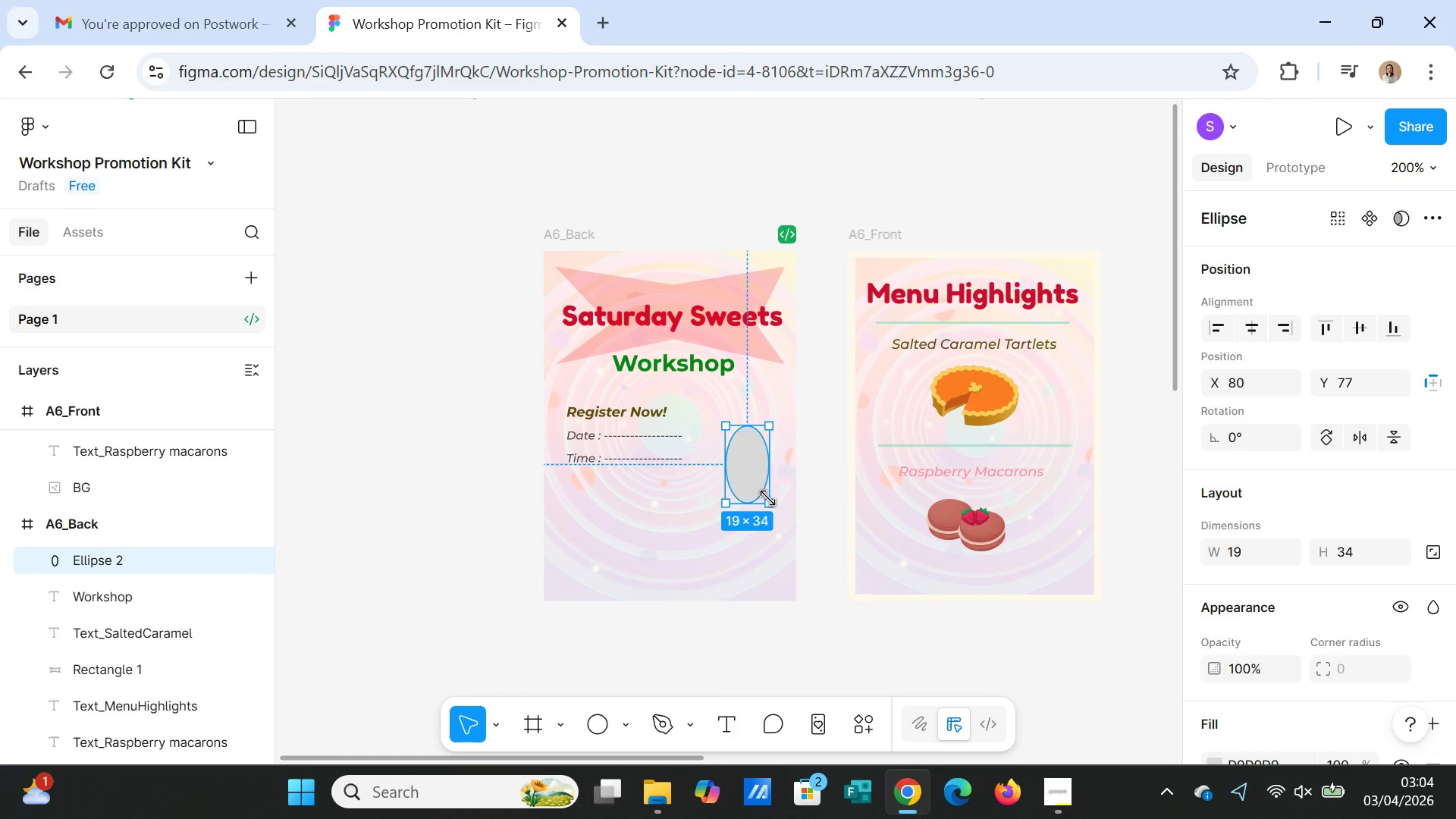 
left_click_drag(start_coordinate=[767, 498], to_coordinate=[780, 494])
 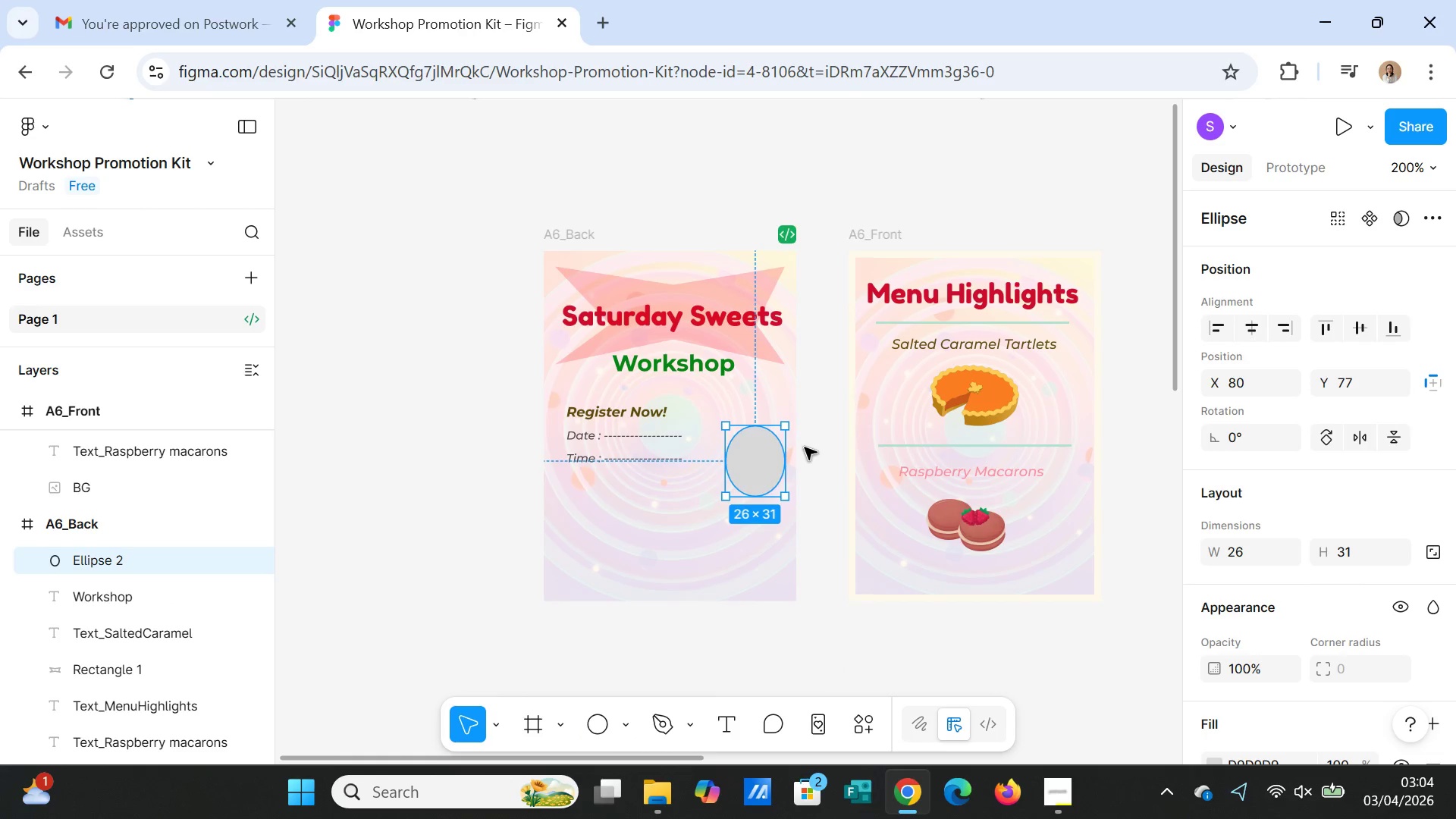 
left_click([805, 447])
 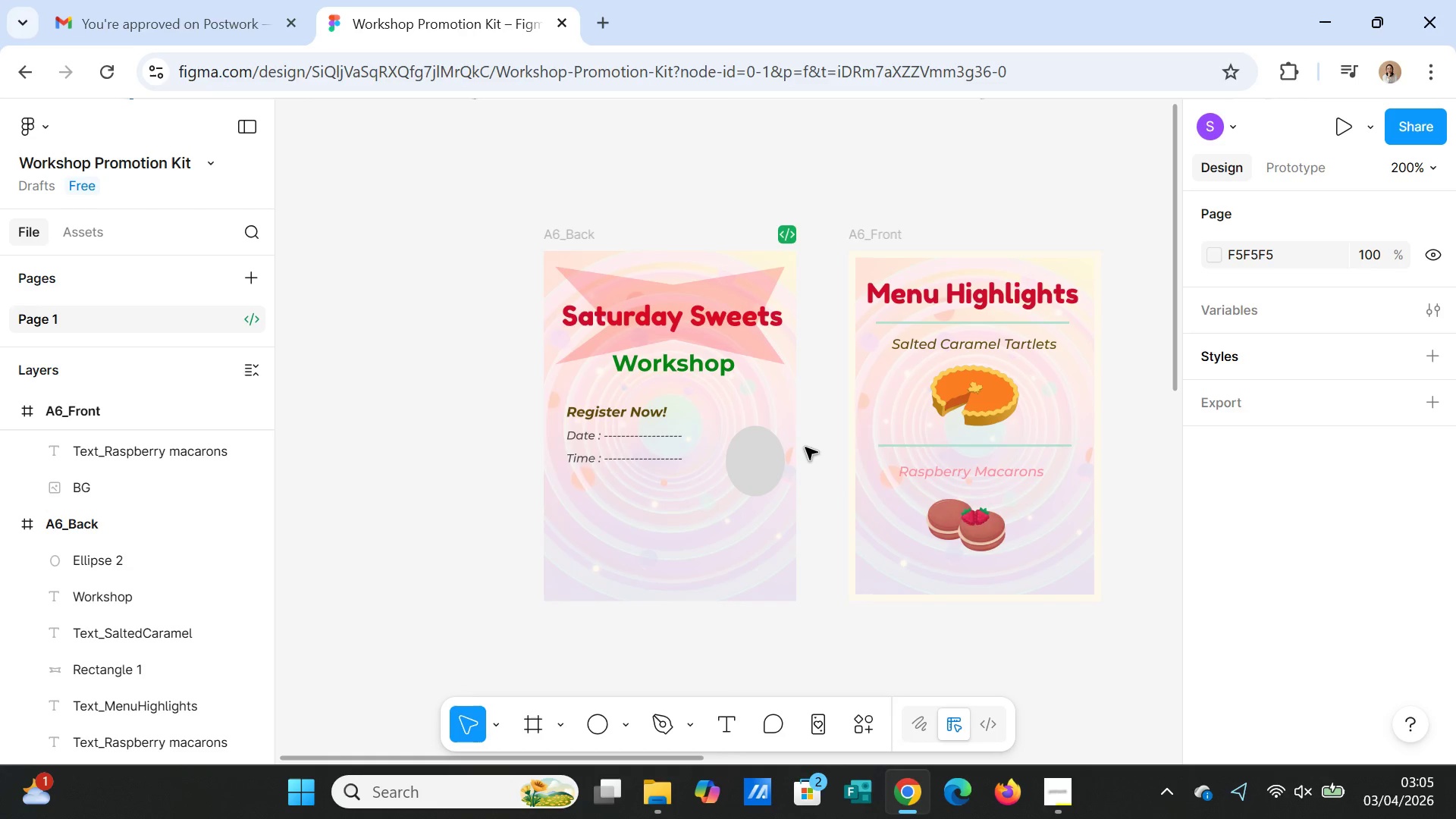 
left_click_drag(start_coordinate=[761, 472], to_coordinate=[739, 453])
 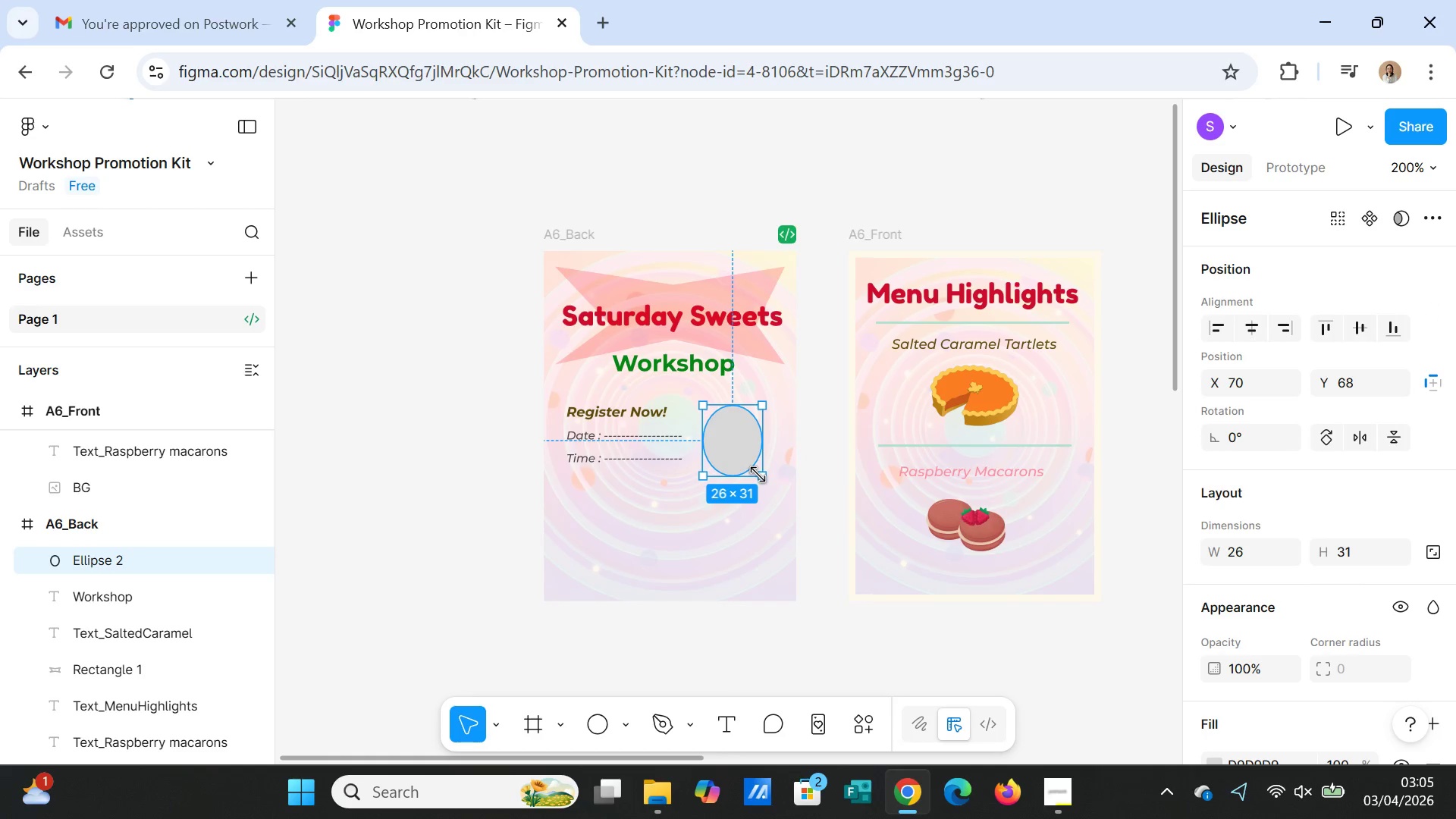 
left_click_drag(start_coordinate=[758, 475], to_coordinate=[766, 479])
 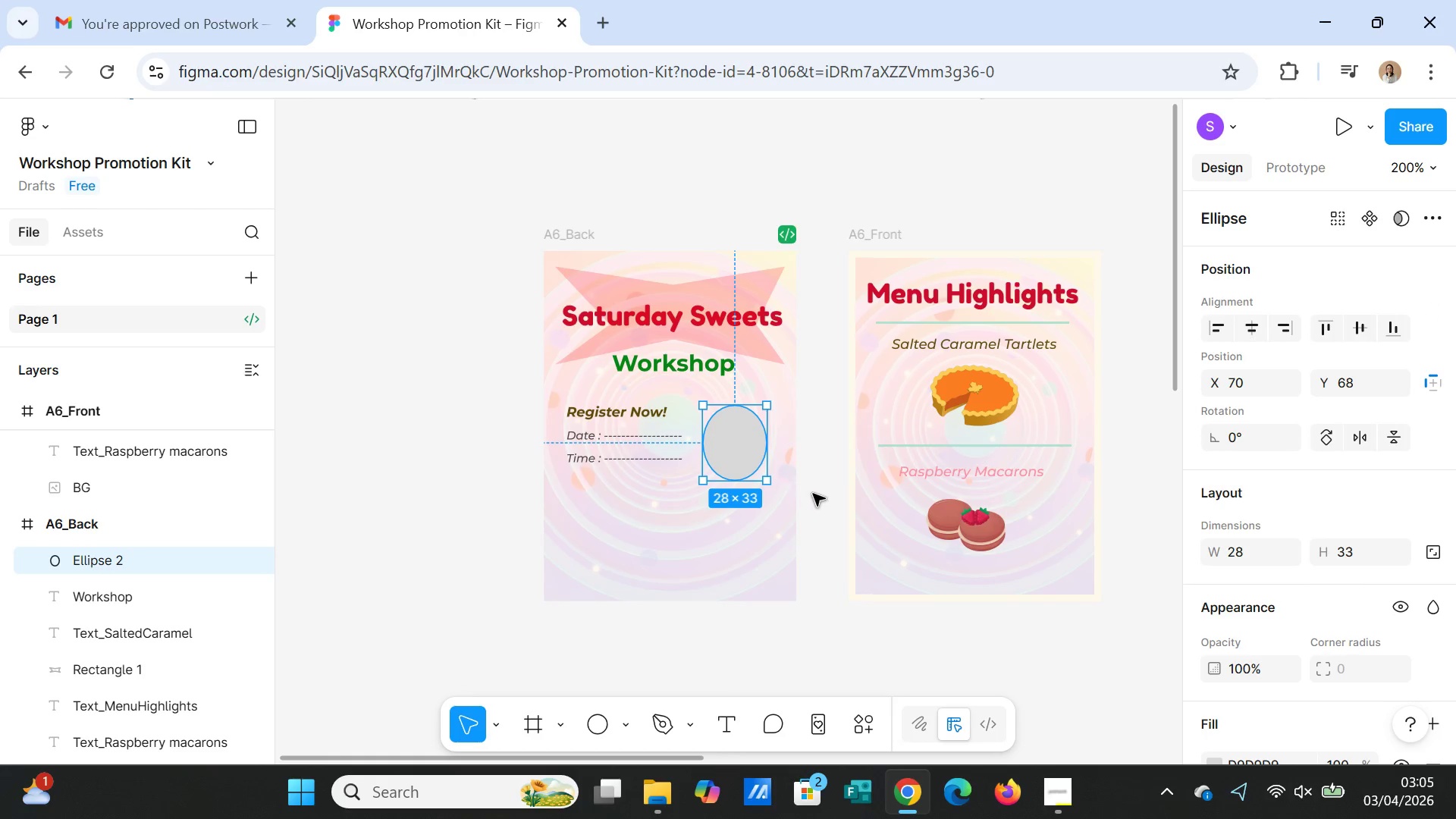 
left_click([823, 500])
 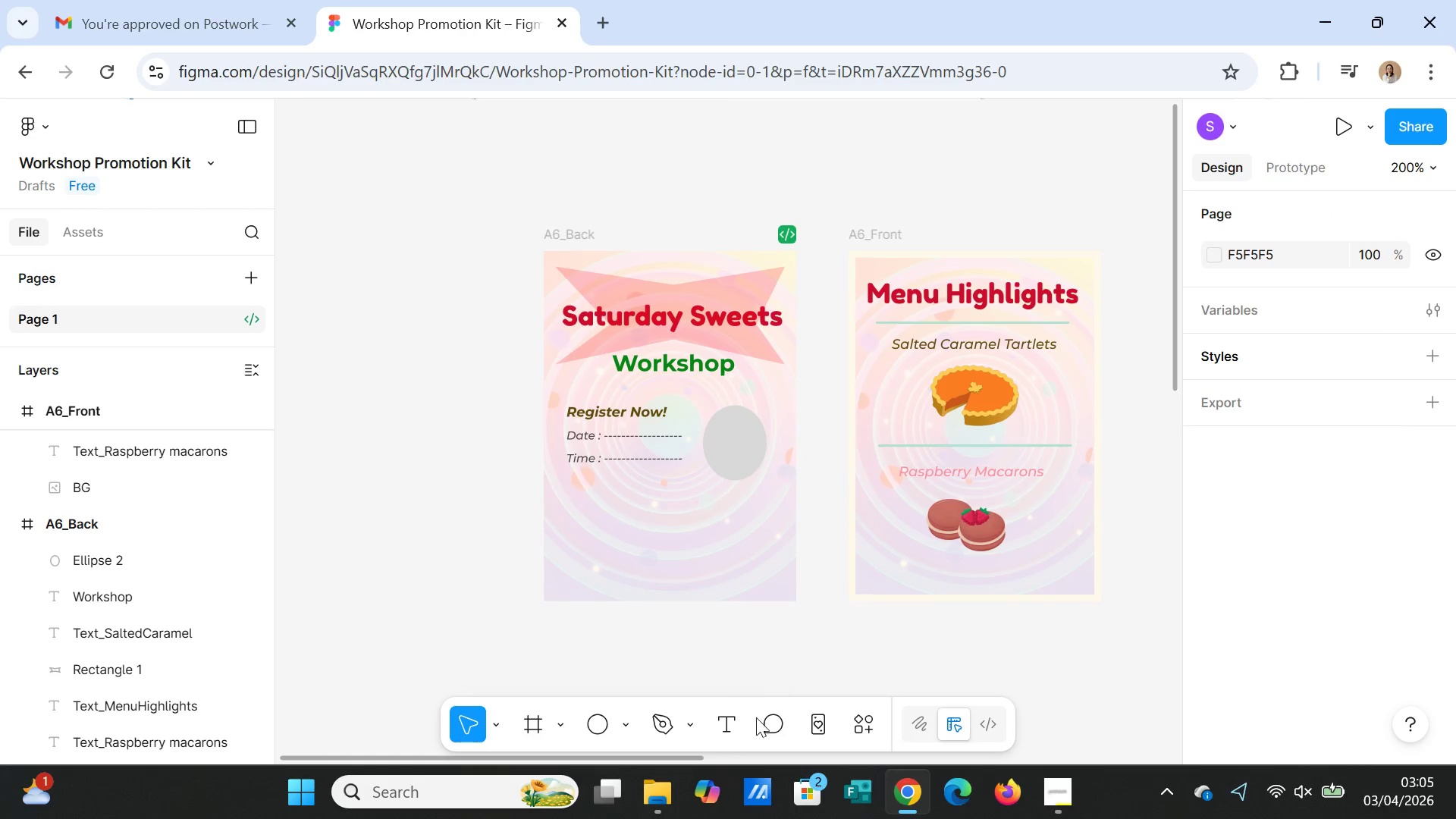 
left_click([718, 736])
 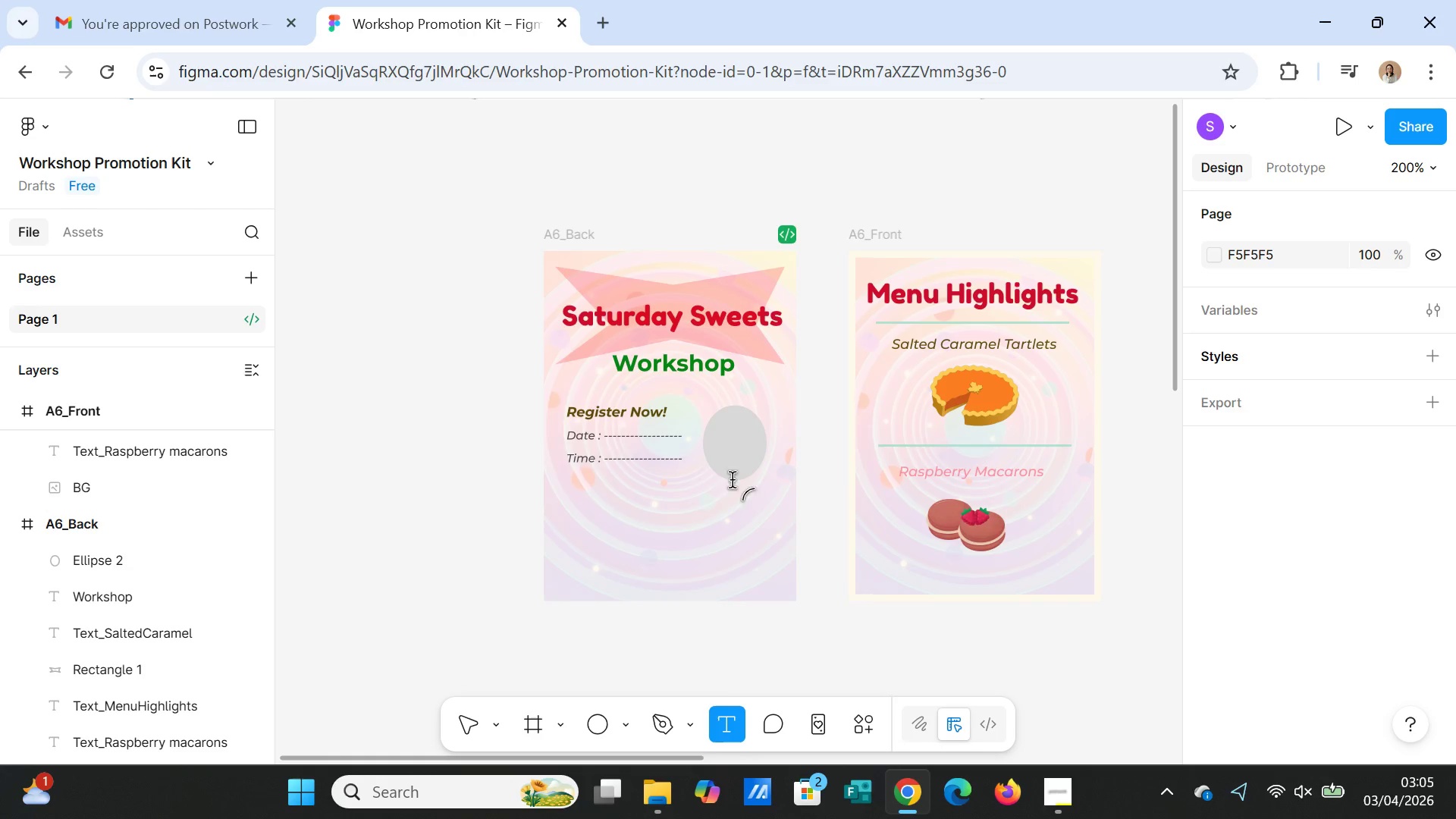 
left_click_drag(start_coordinate=[583, 513], to_coordinate=[670, 557])
 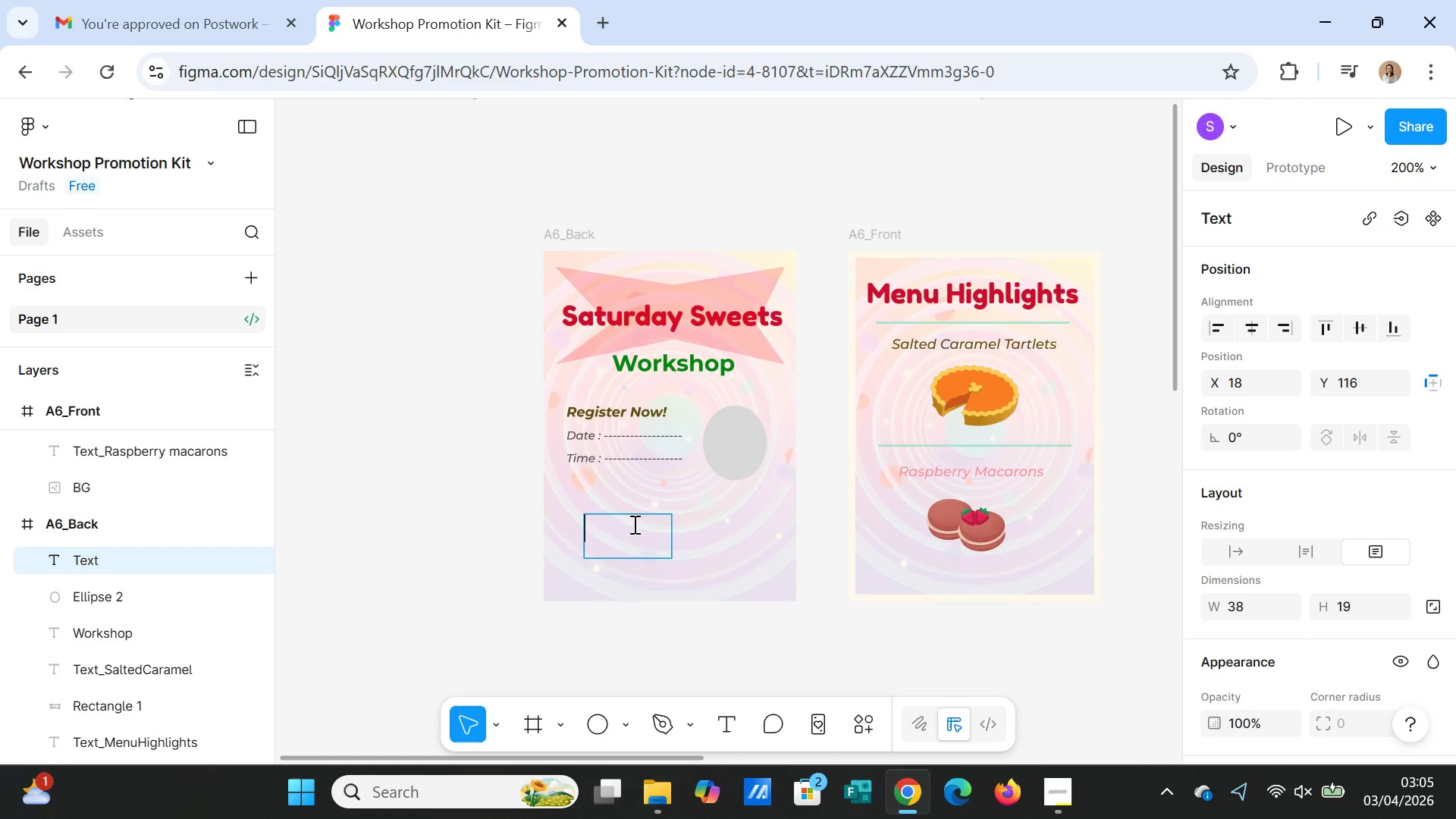 
left_click([633, 524])
 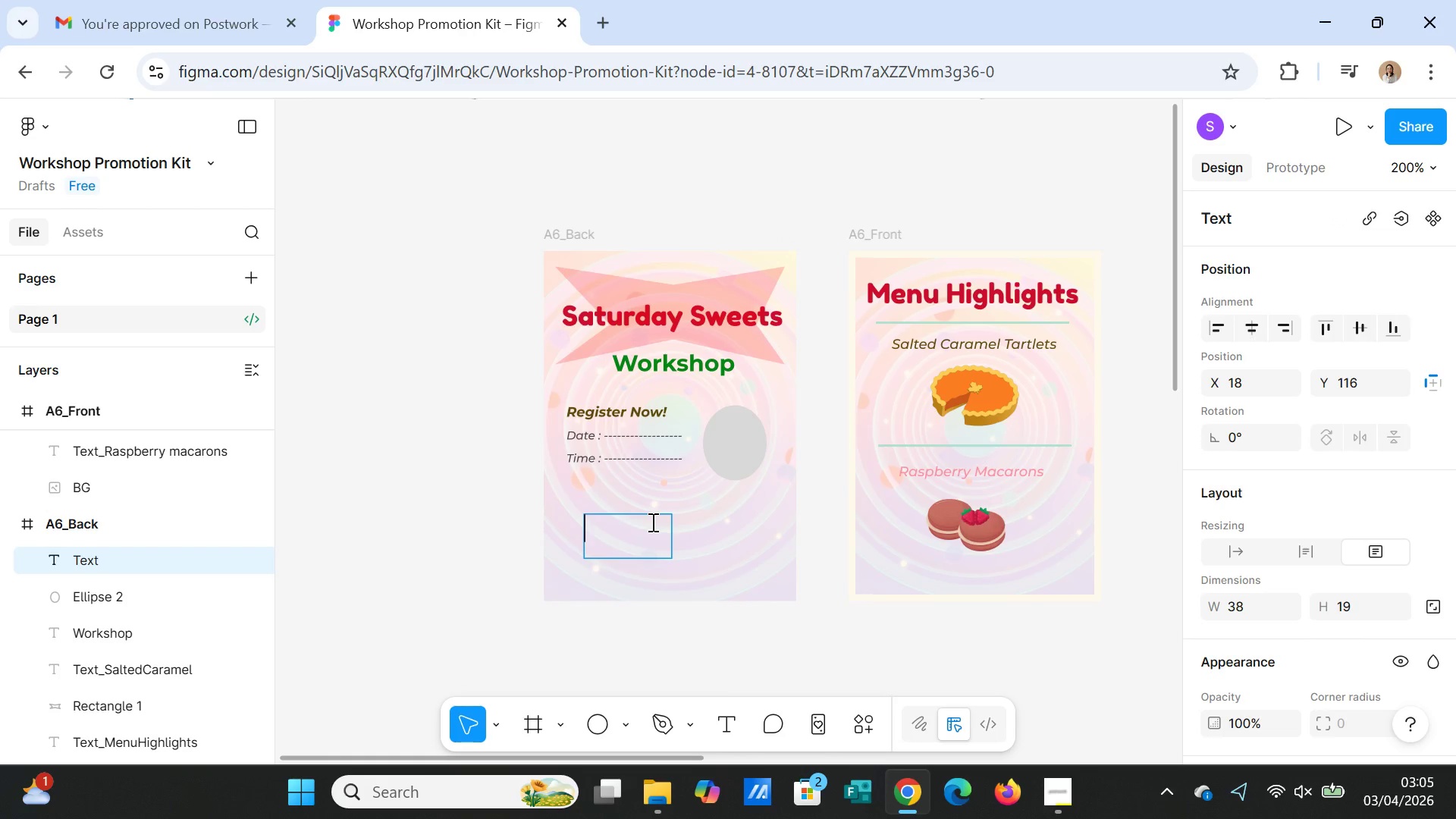 
key(Shift+ShiftLeft)
 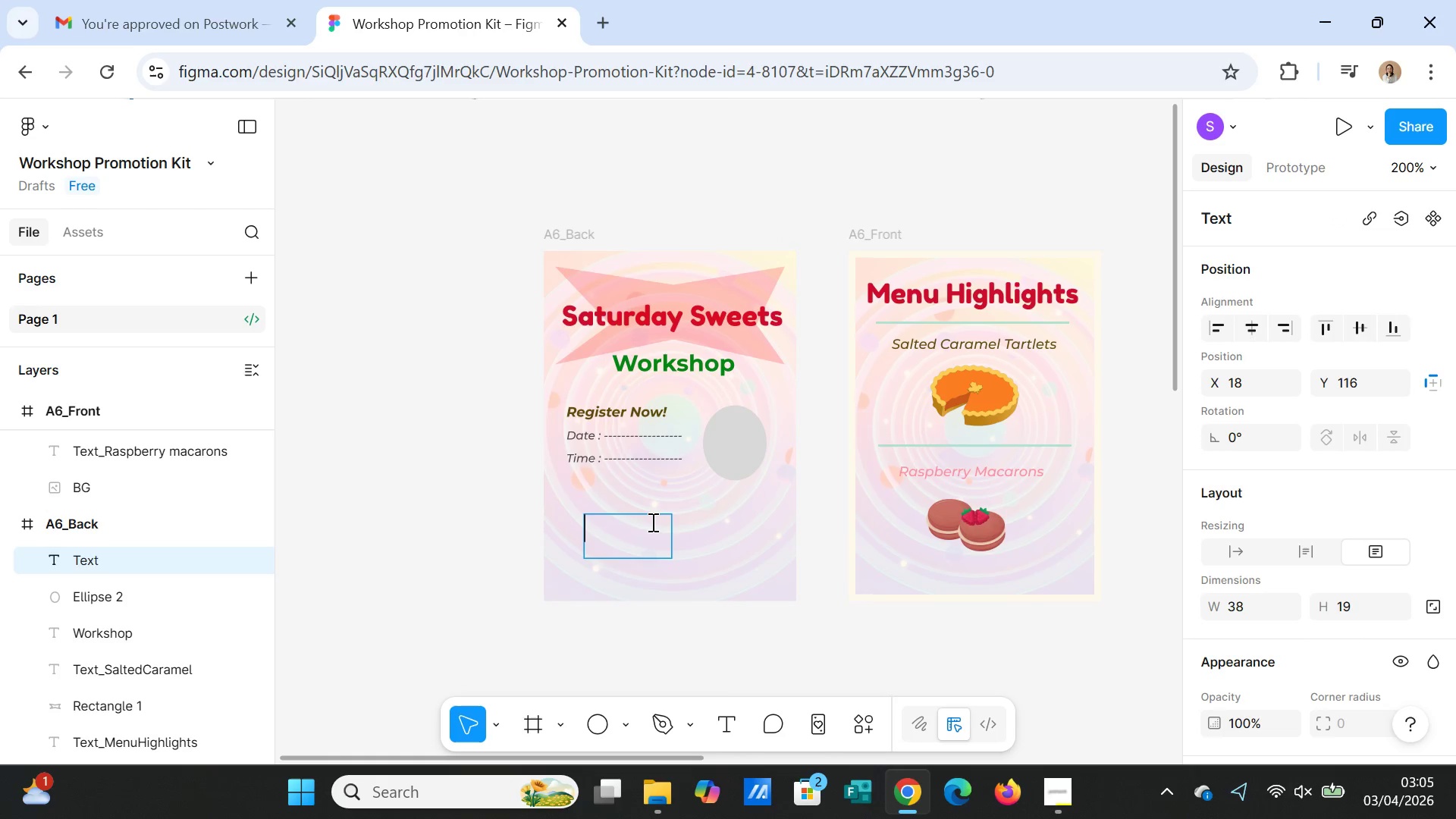 
key(P)
 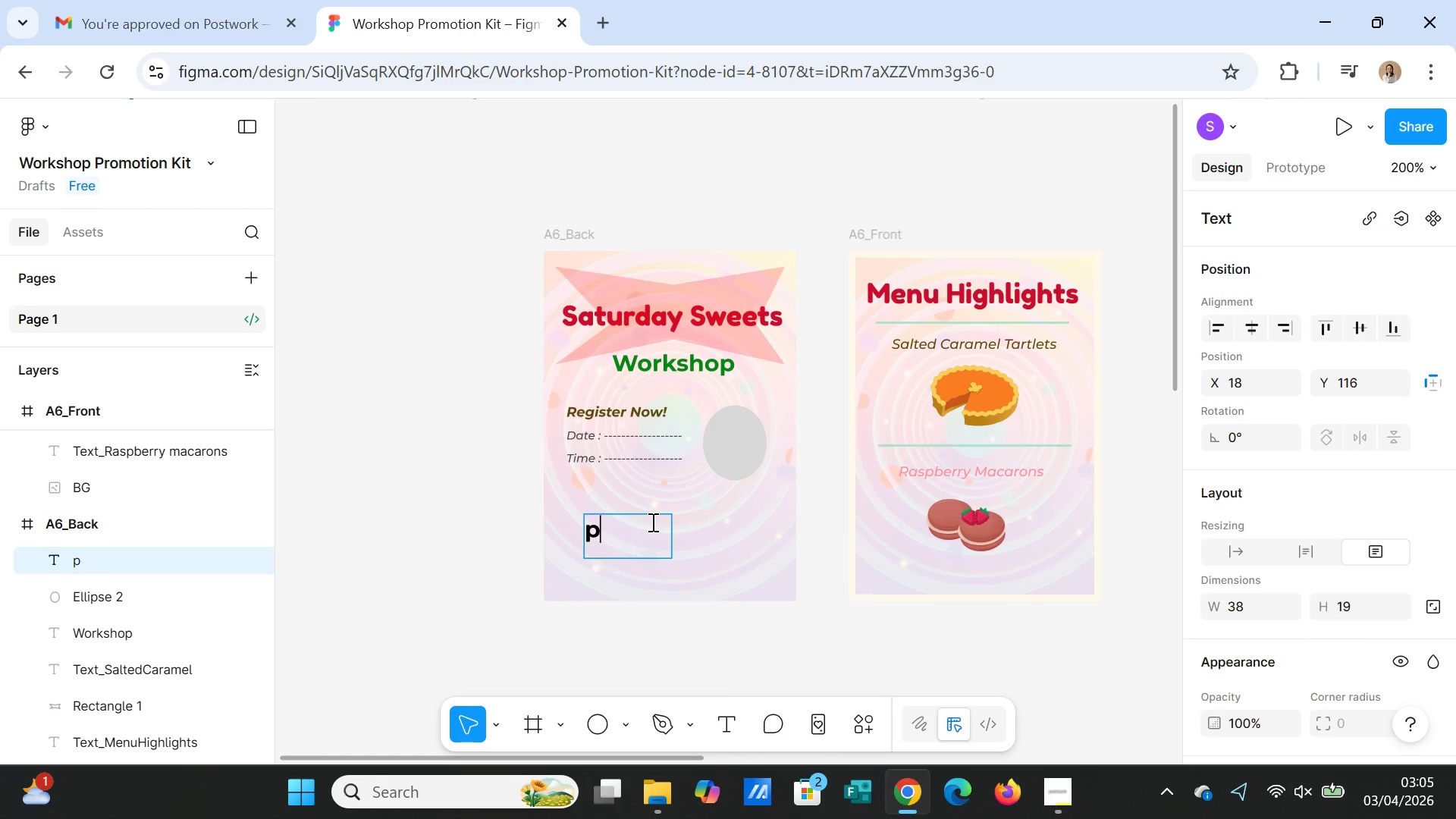 
key(CapsLock)
 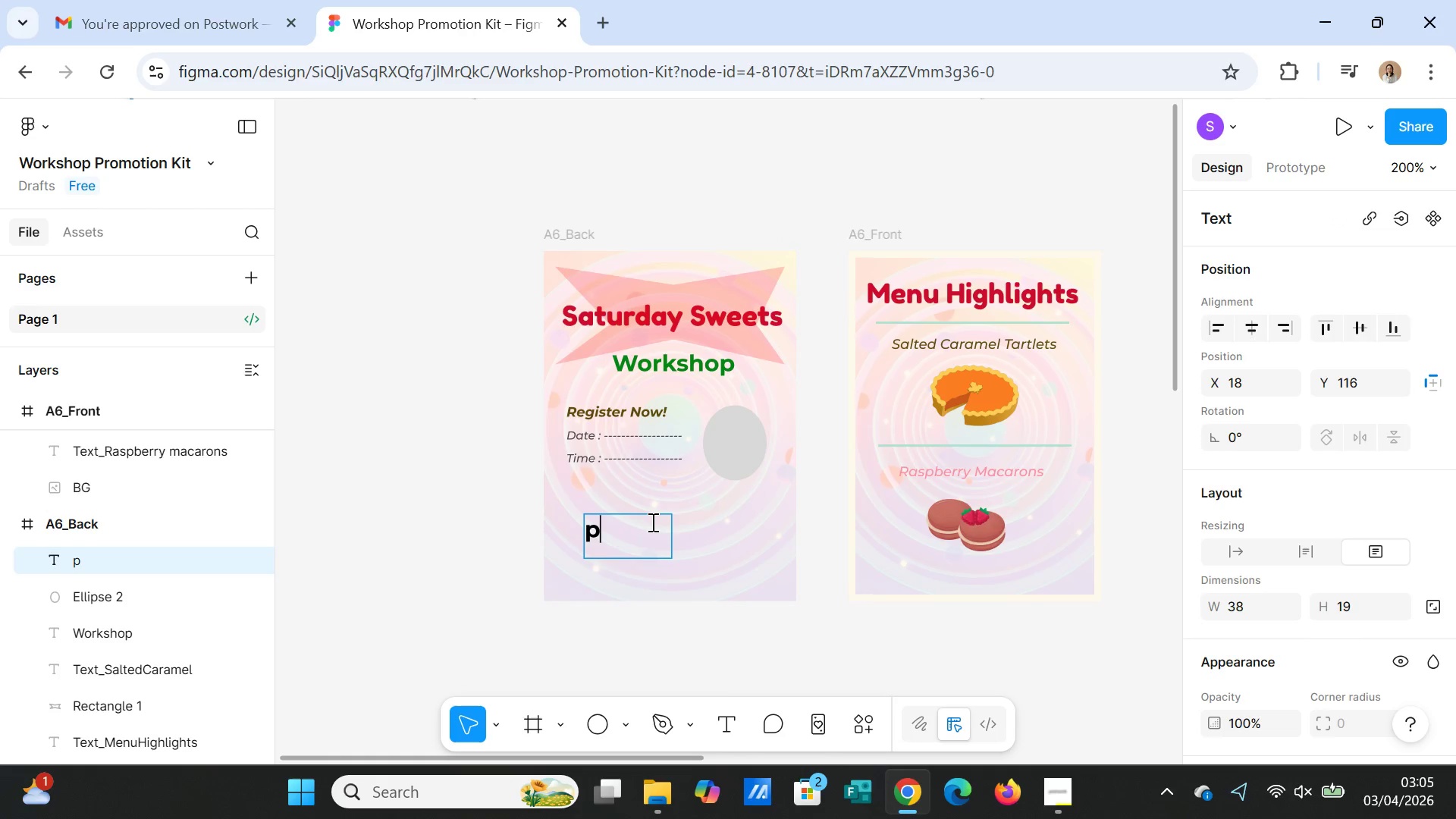 
key(N)
 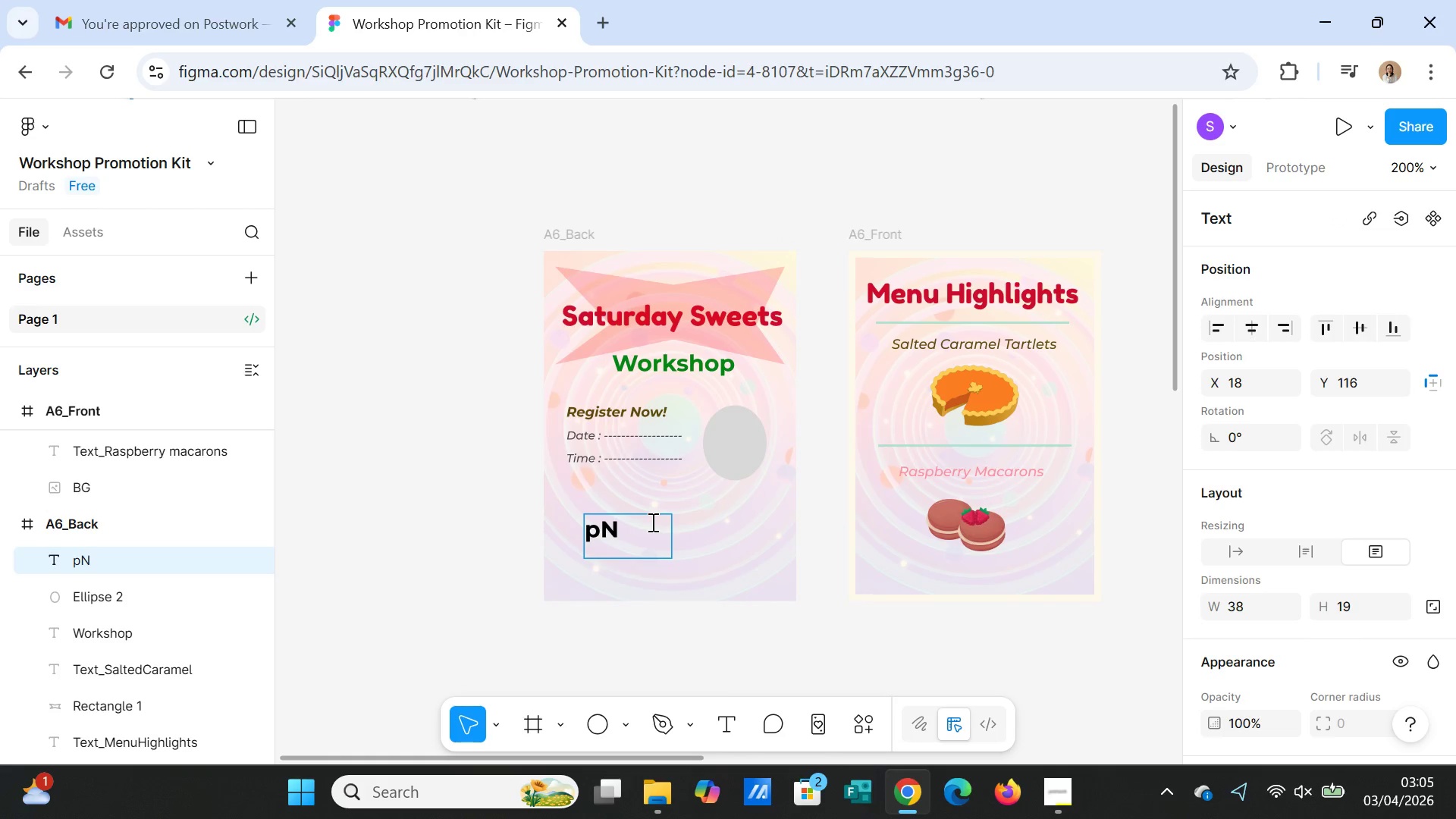 
key(Backspace)
 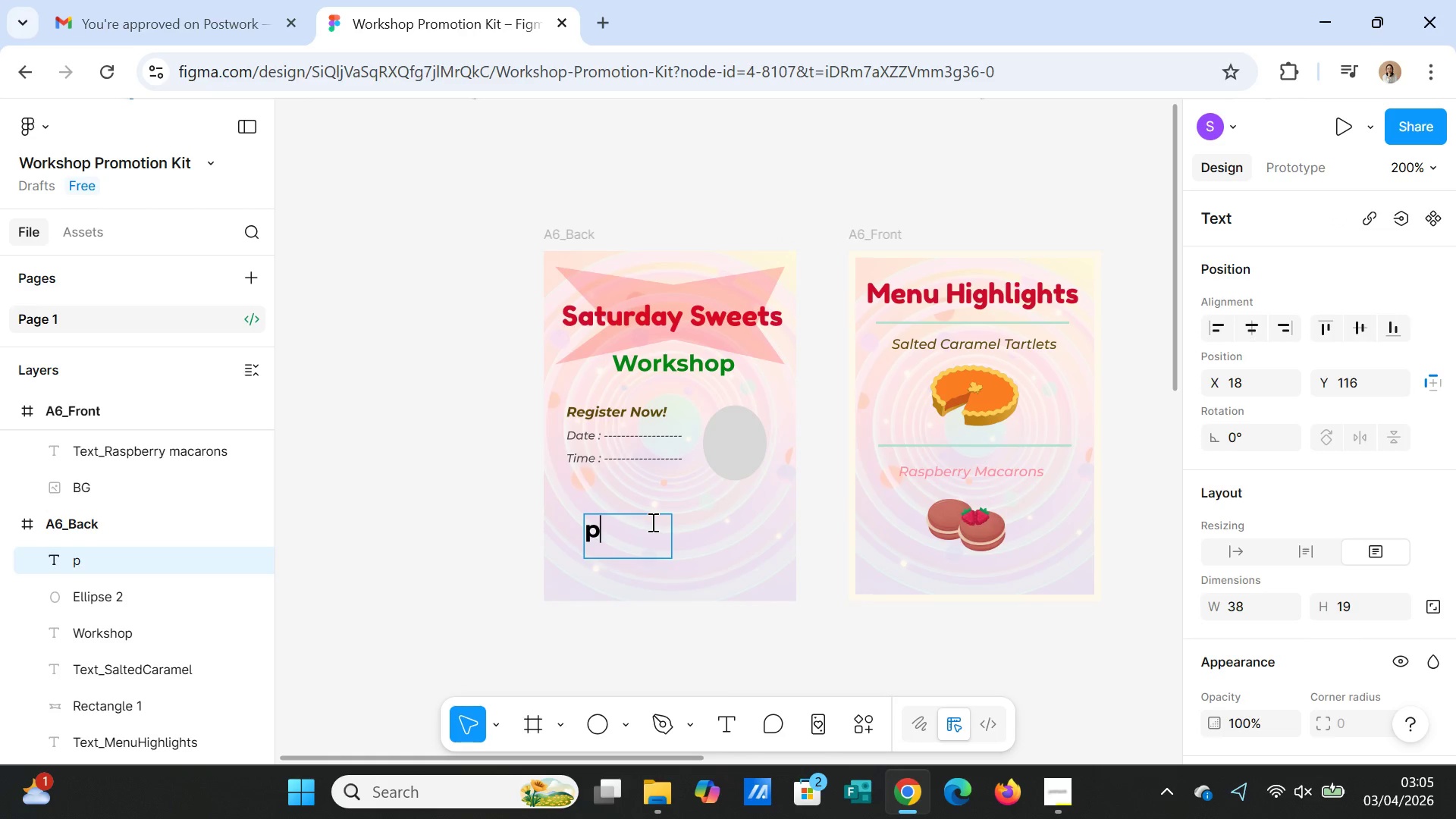 
key(Backspace)
 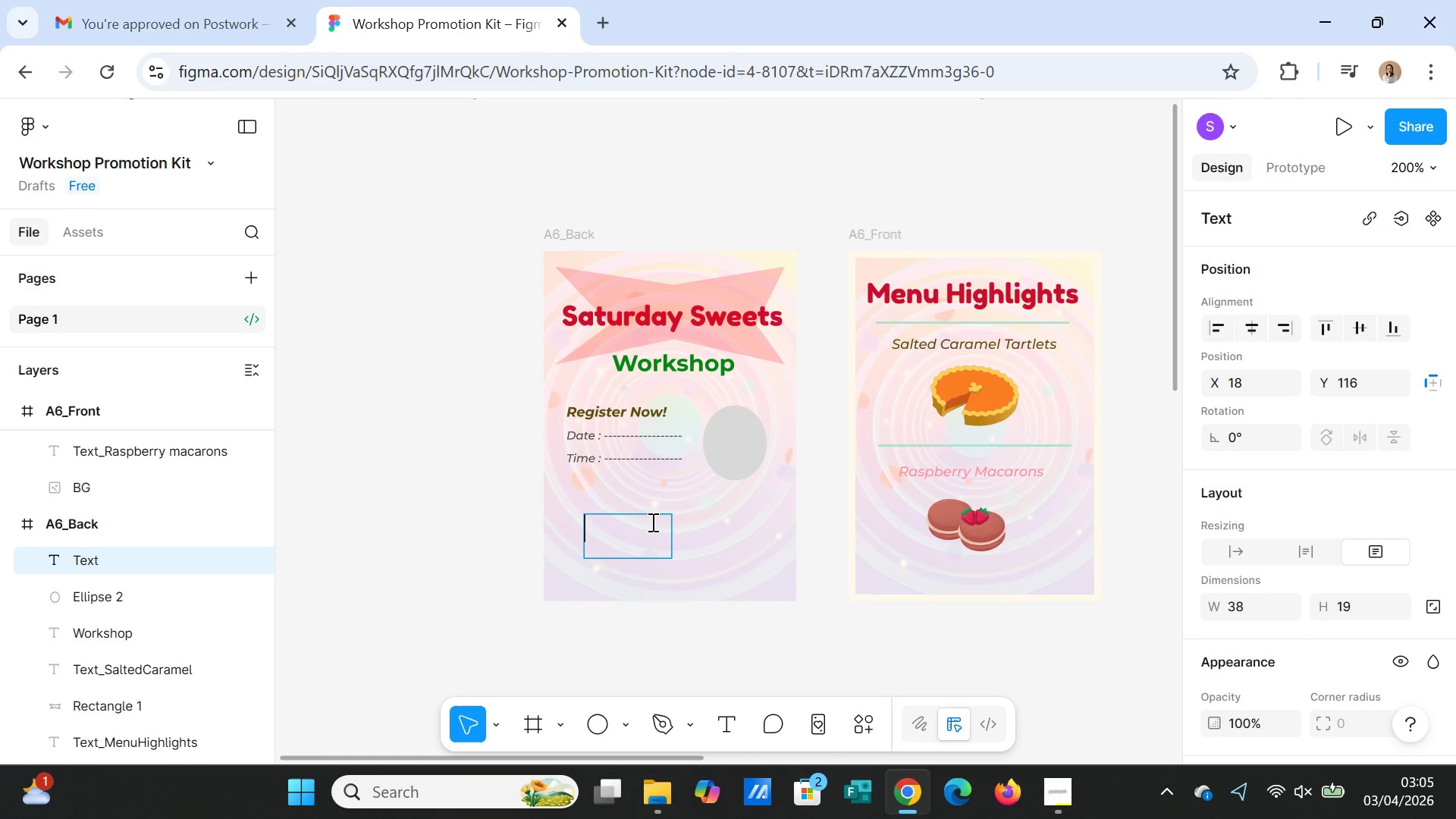 
key(Backspace)
 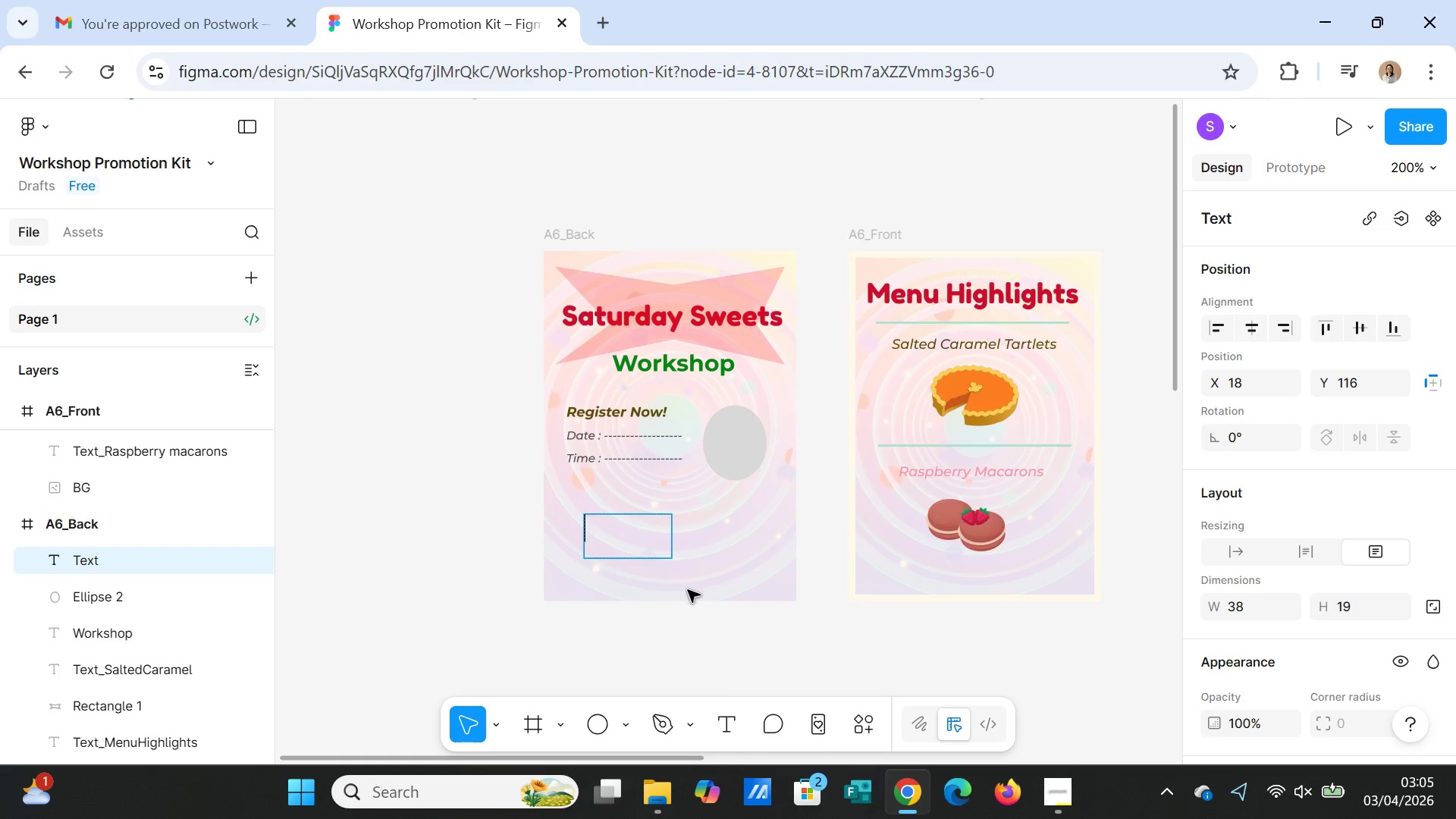 
left_click([698, 611])
 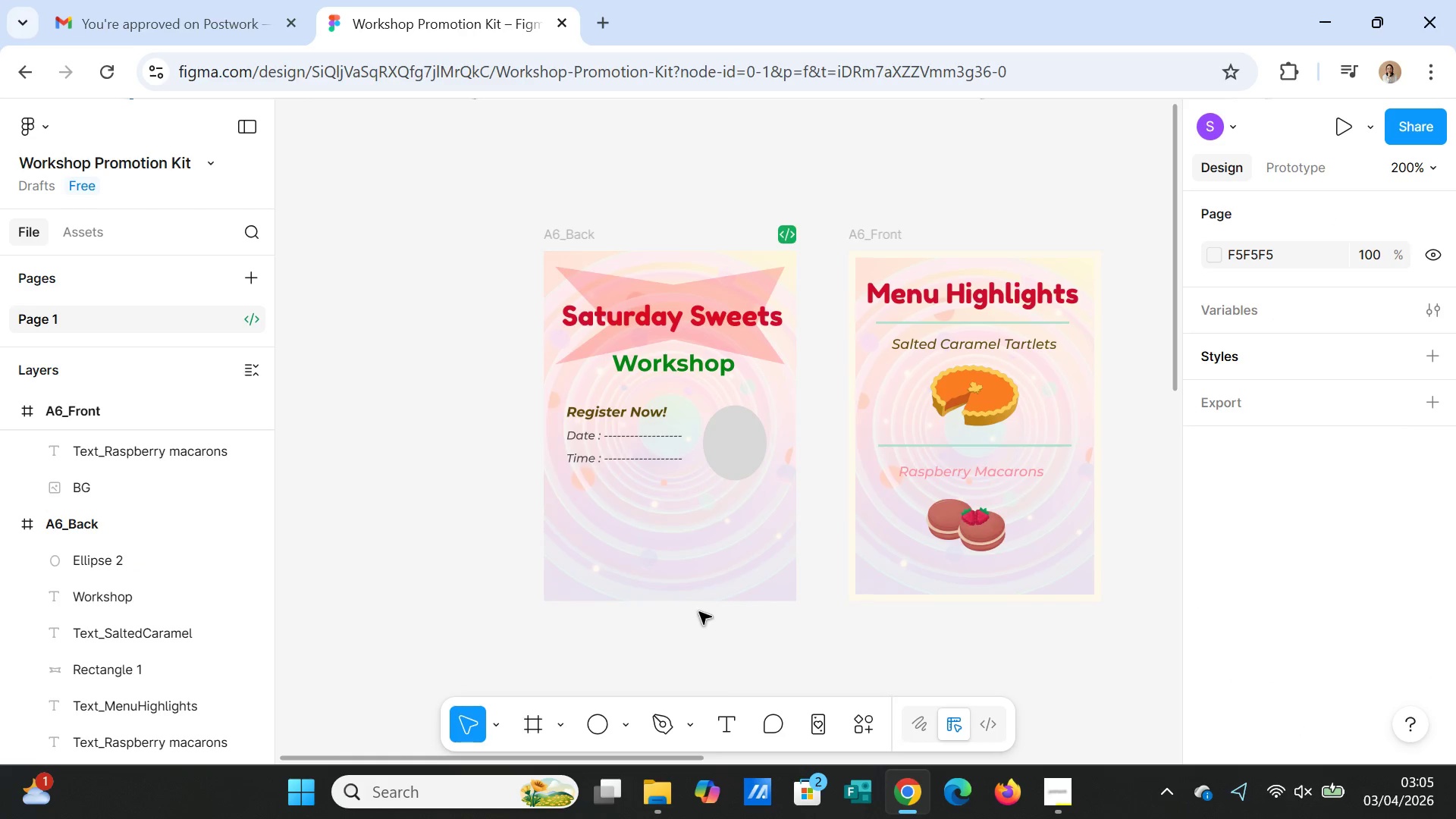 
left_click([752, 466])
 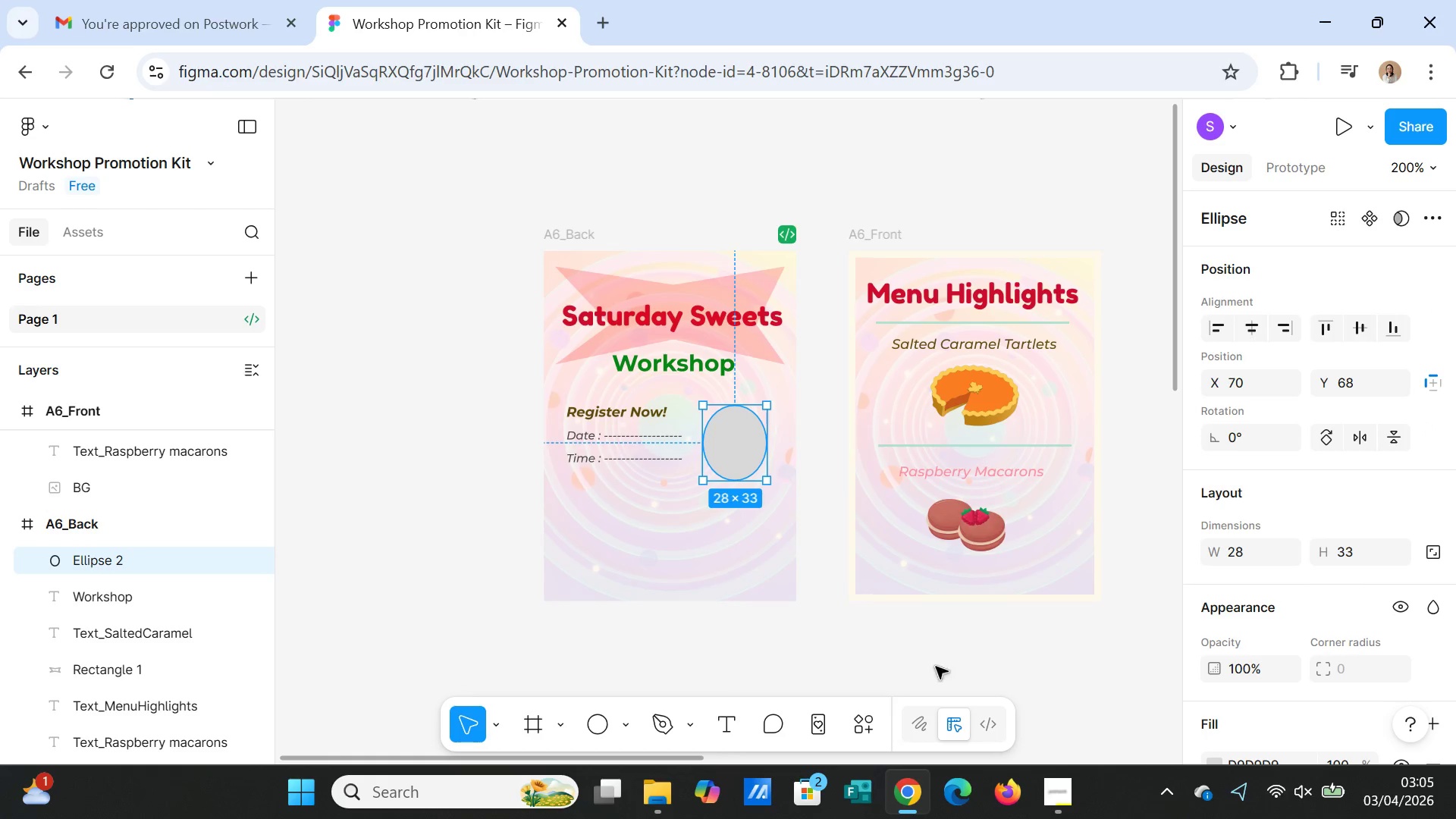 
scroll: coordinate [1274, 683], scroll_direction: down, amount: 4.0
 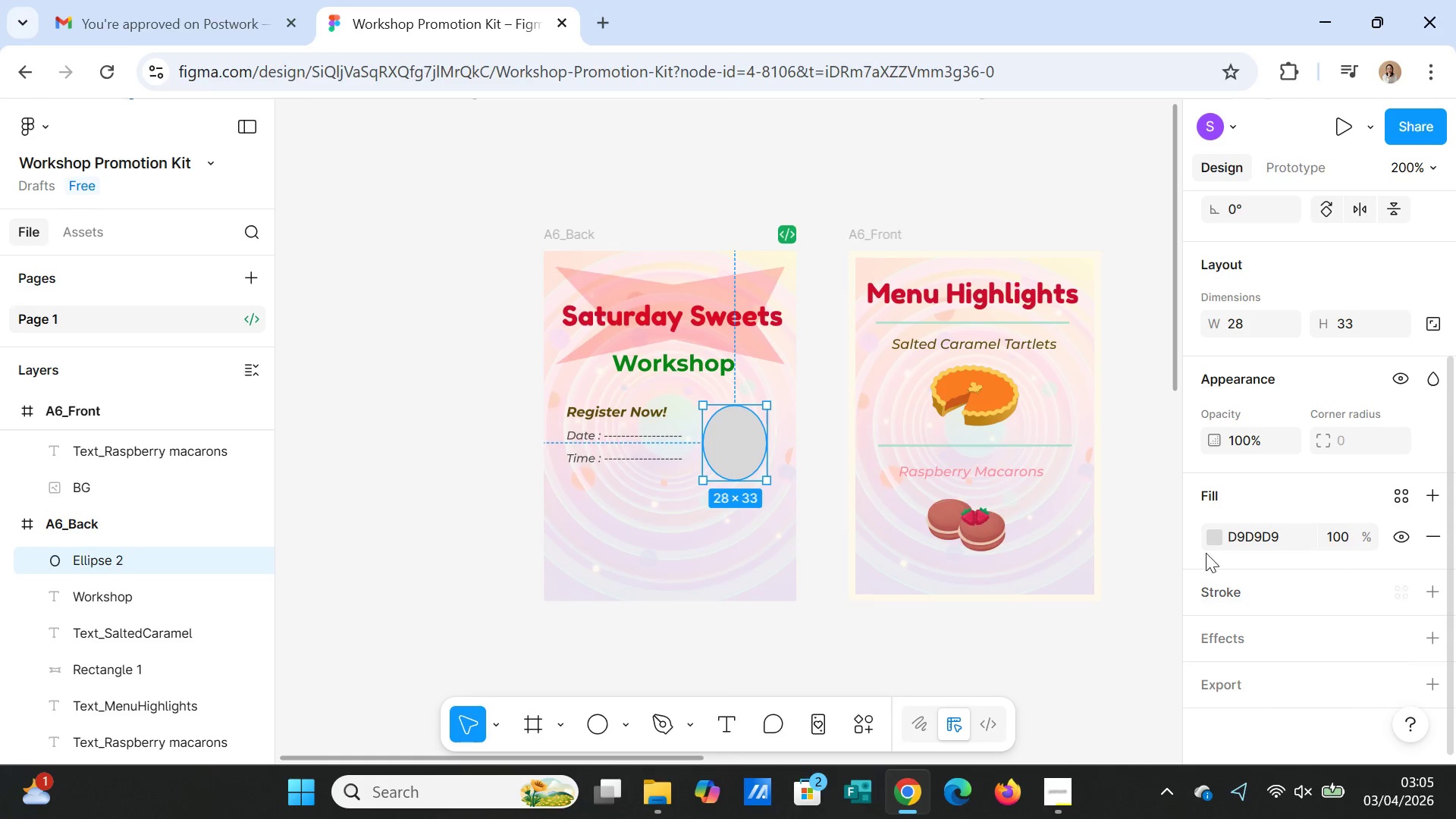 
left_click([1220, 540])
 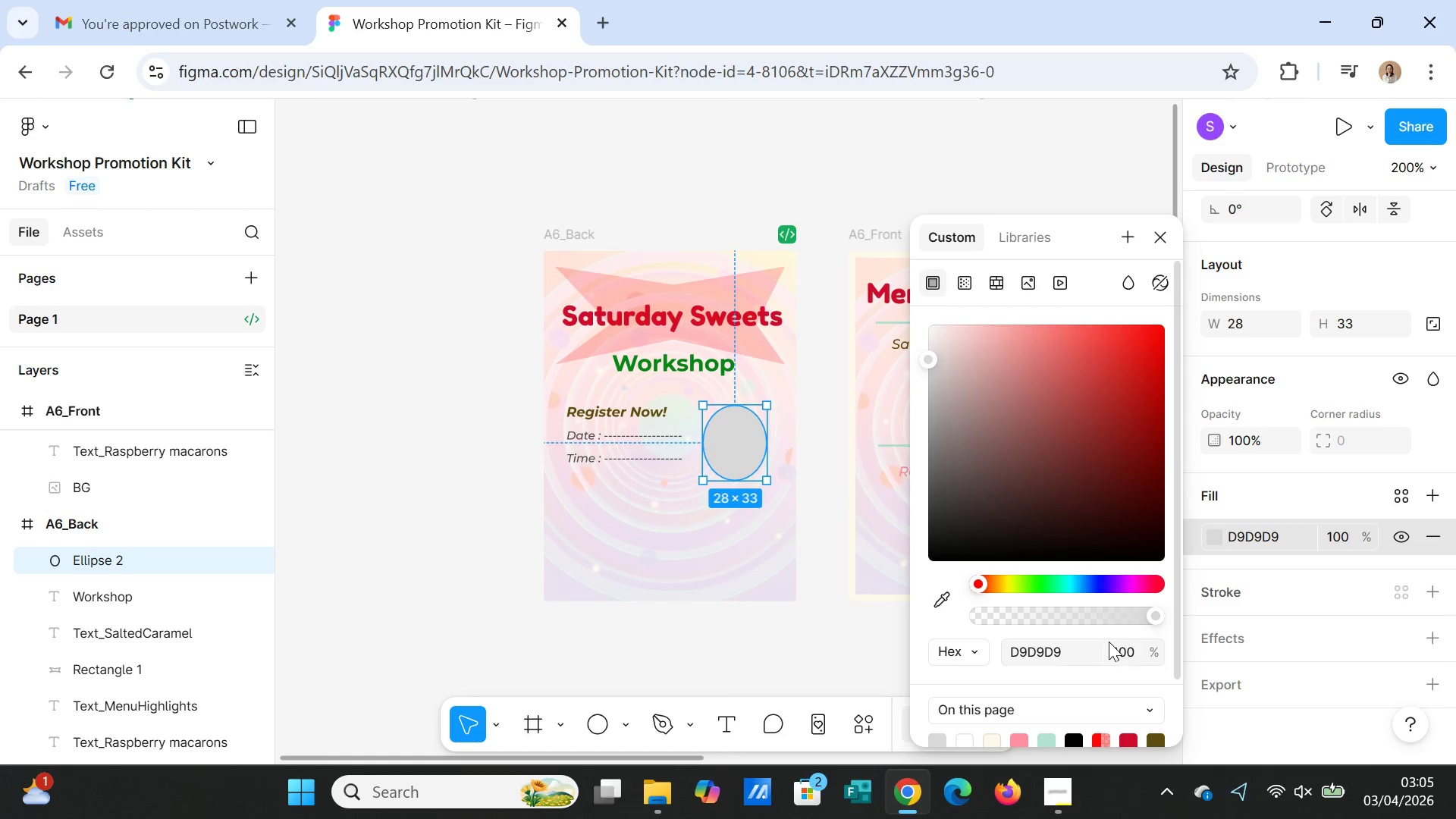 
scroll: coordinate [1103, 642], scroll_direction: down, amount: 3.0
 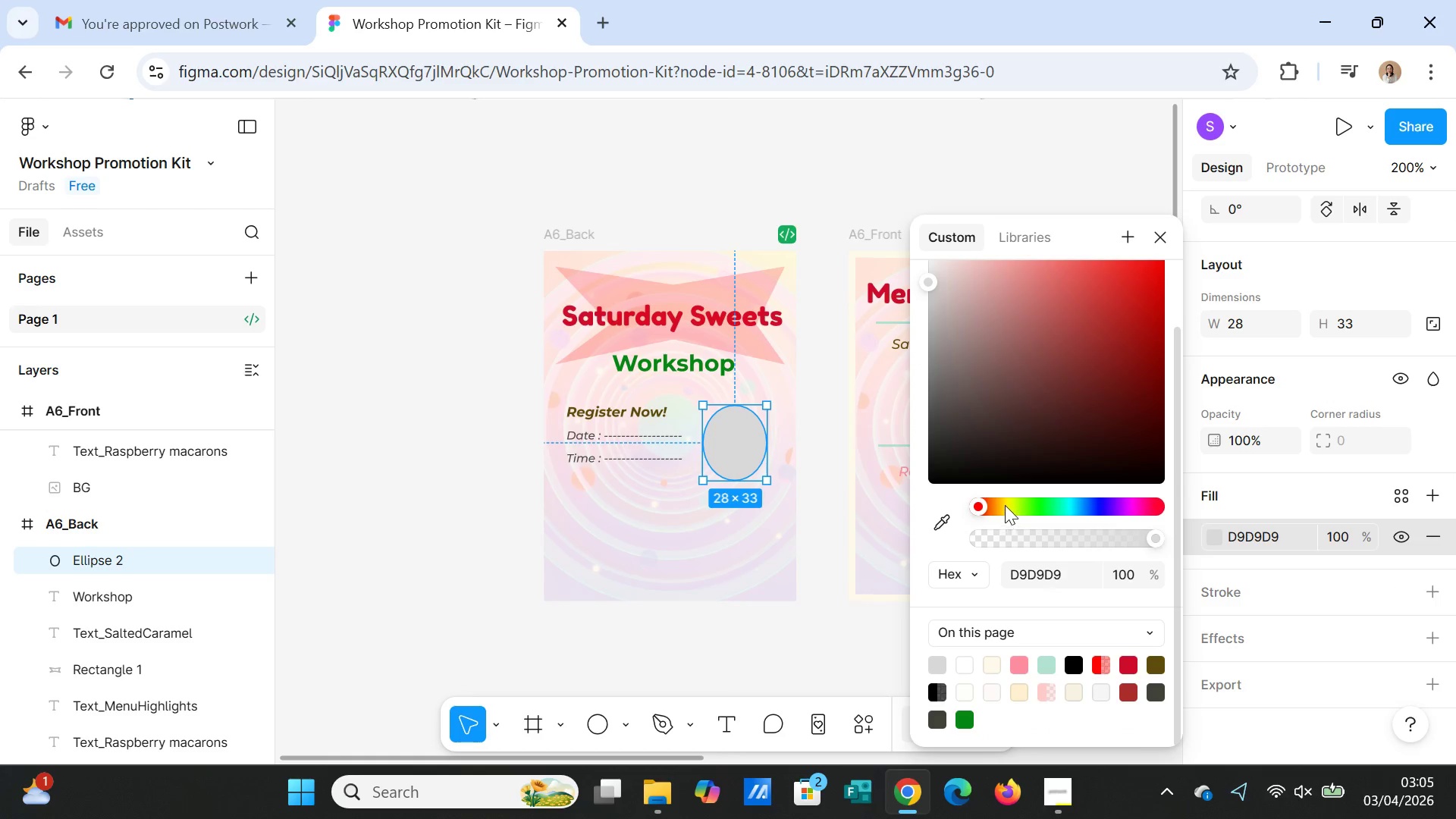 
left_click([1005, 501])
 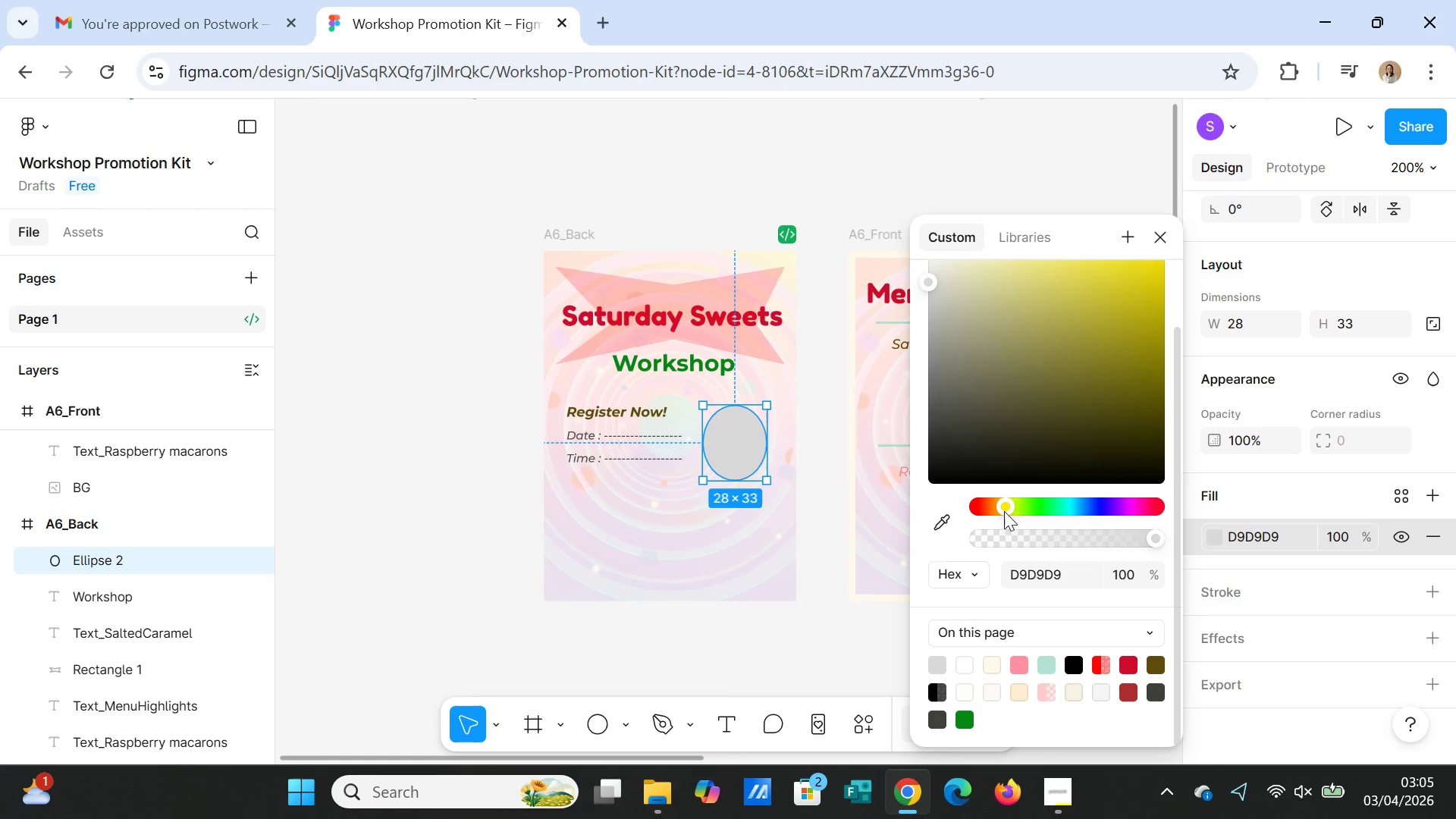 
wait(6.06)
 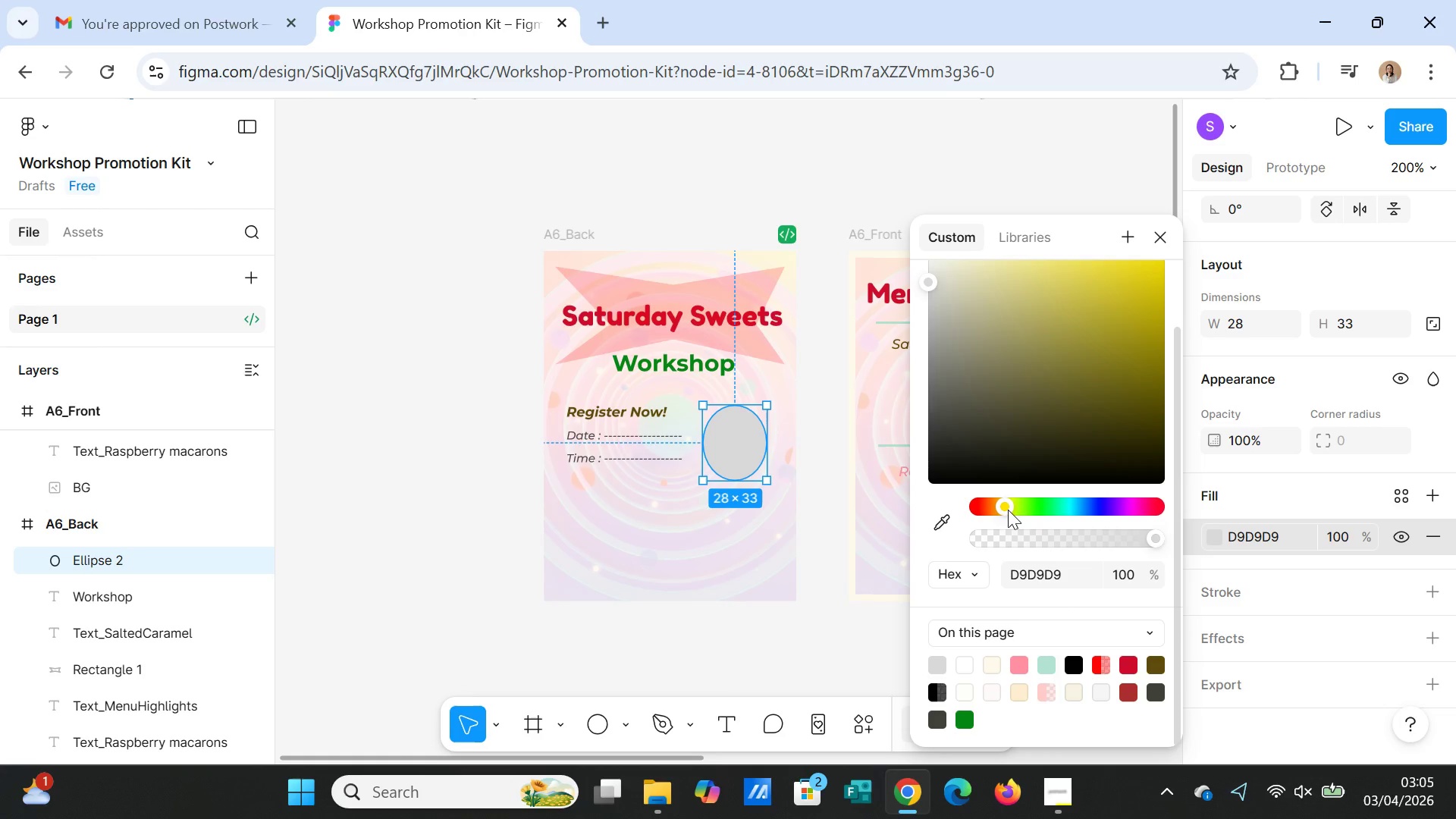 
left_click([1144, 302])
 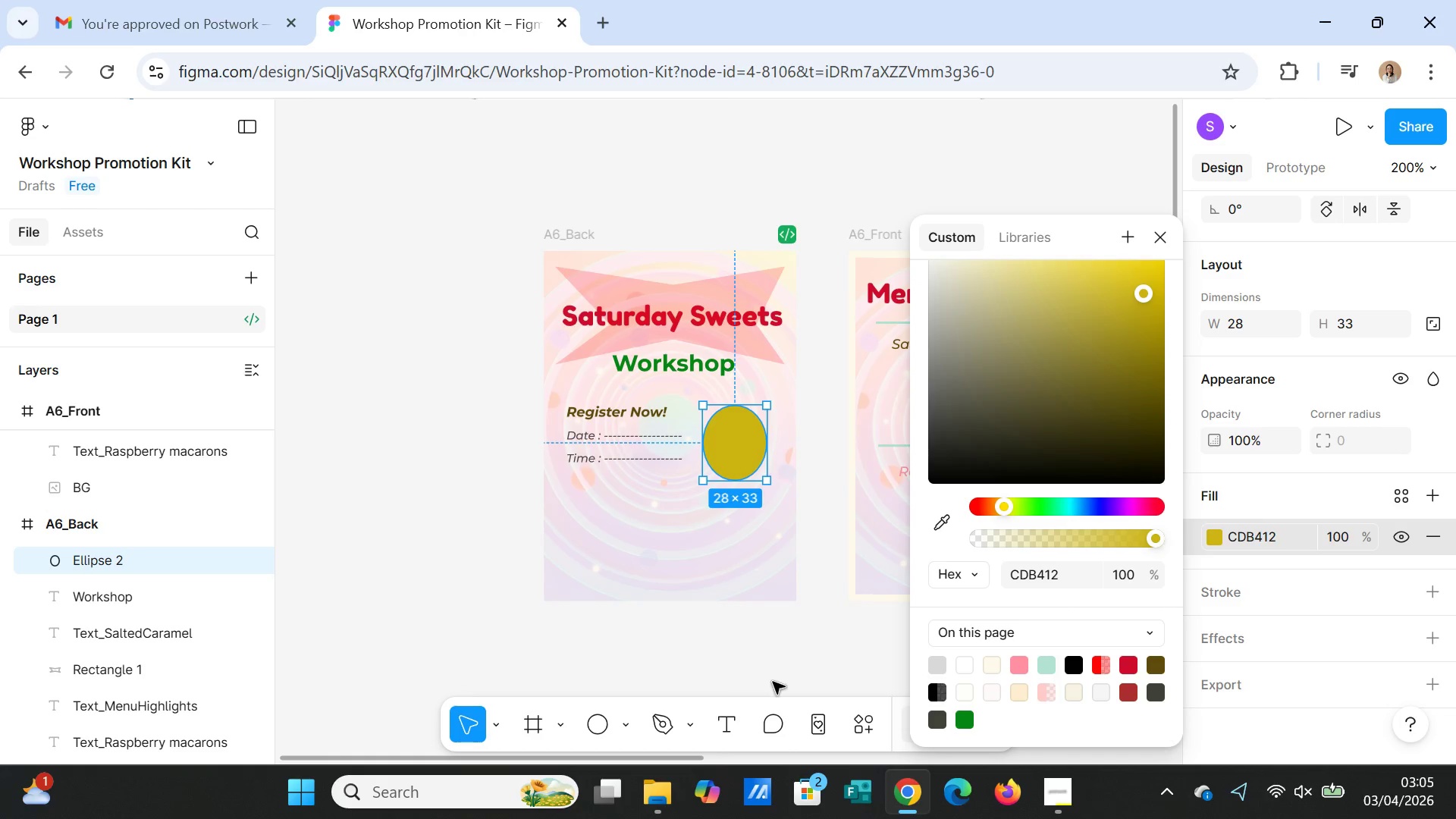 
left_click([733, 730])
 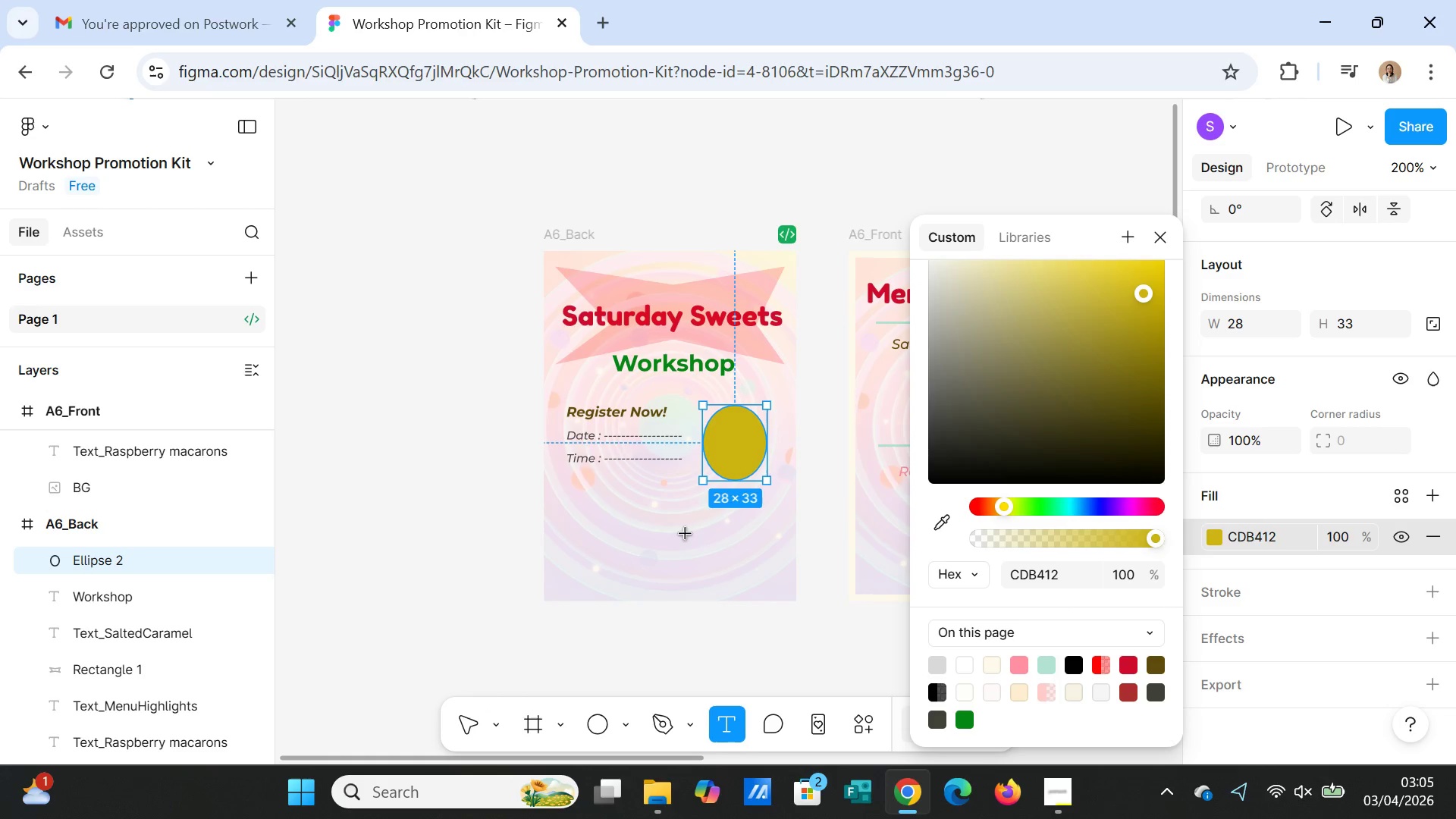 
left_click_drag(start_coordinate=[686, 531], to_coordinate=[734, 558])
 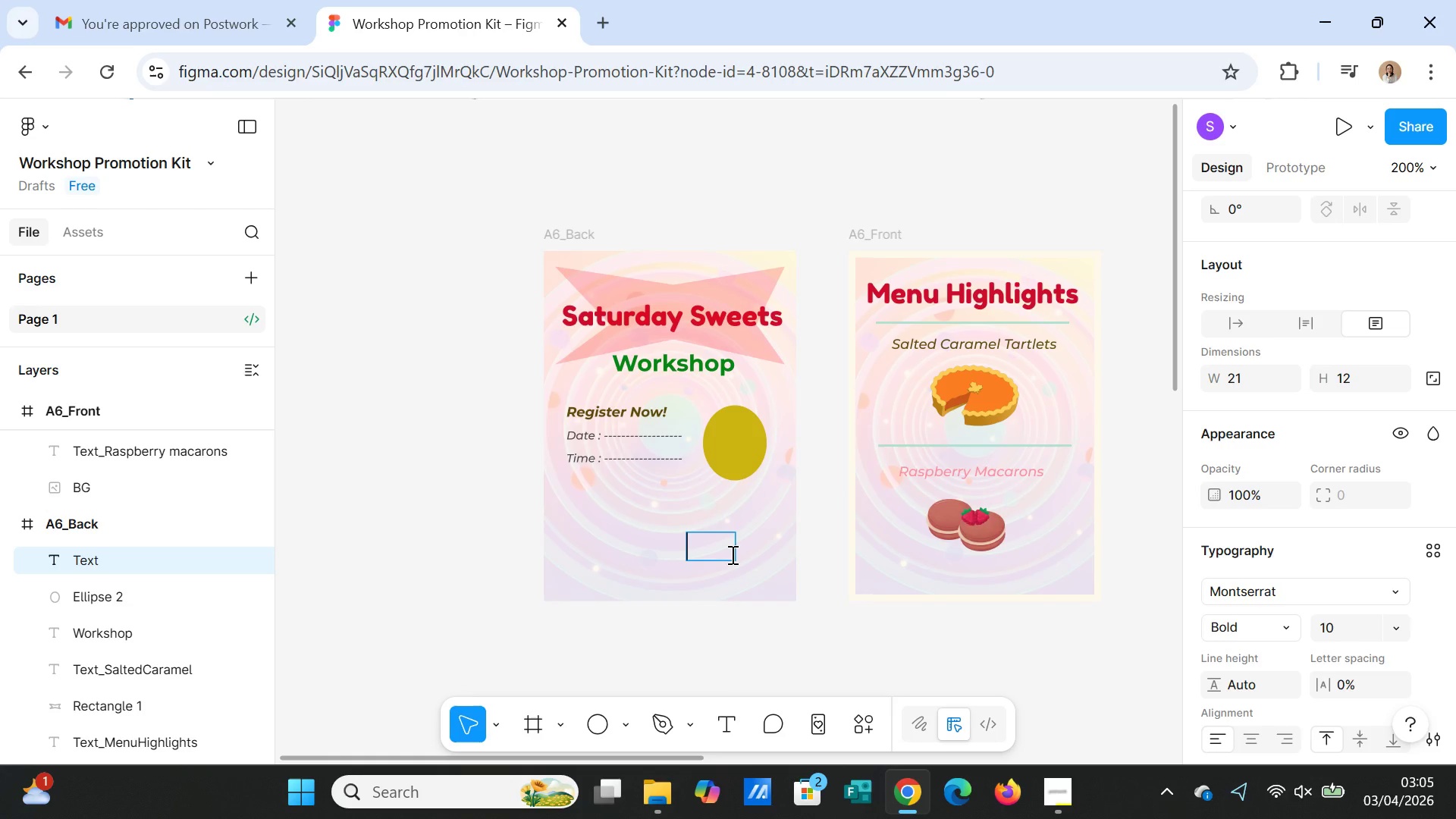 
type(Only $60 pwe)
key(Backspace)
key(Backspace)
type(perclass)
 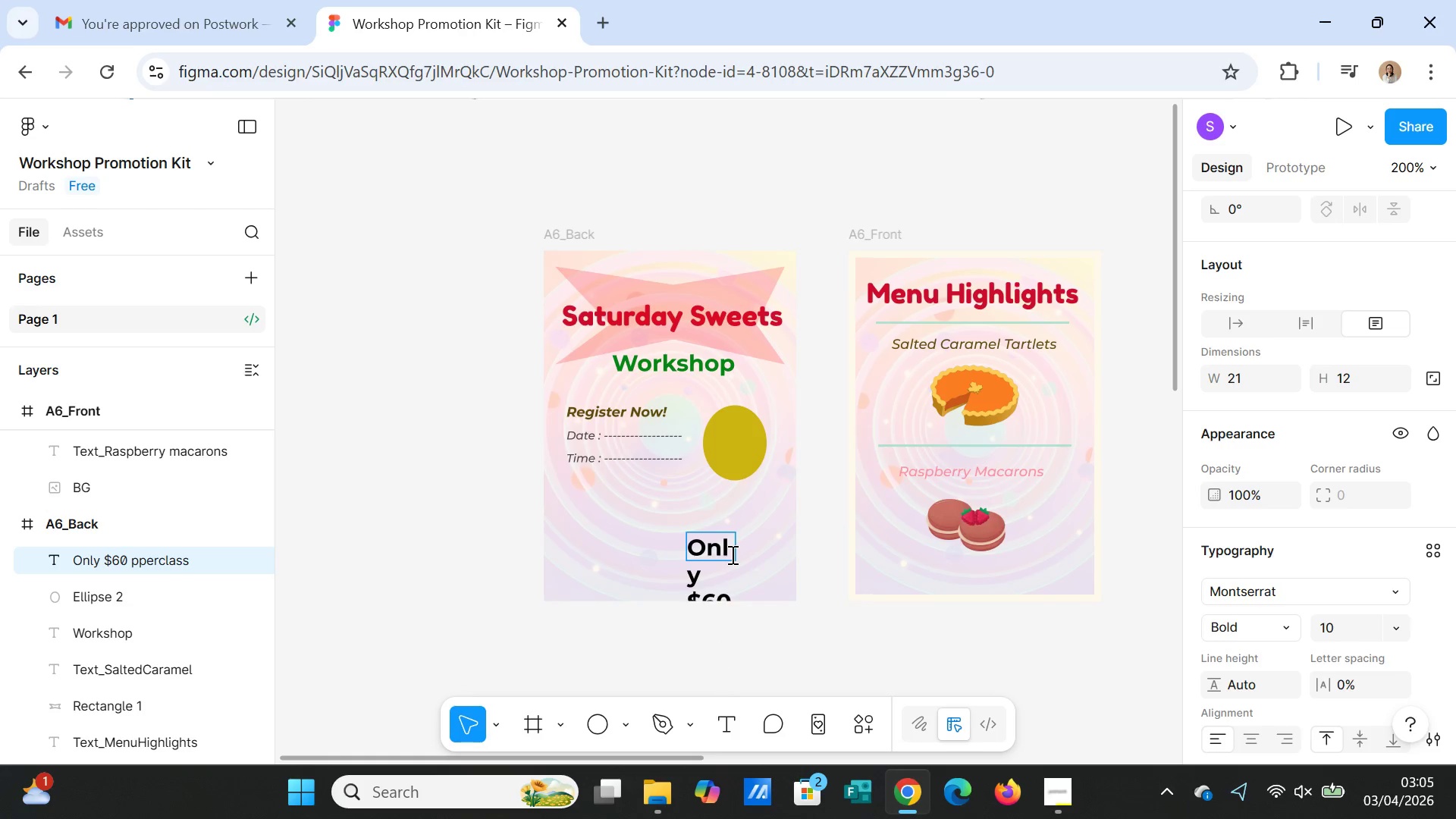 
left_click([855, 679])
 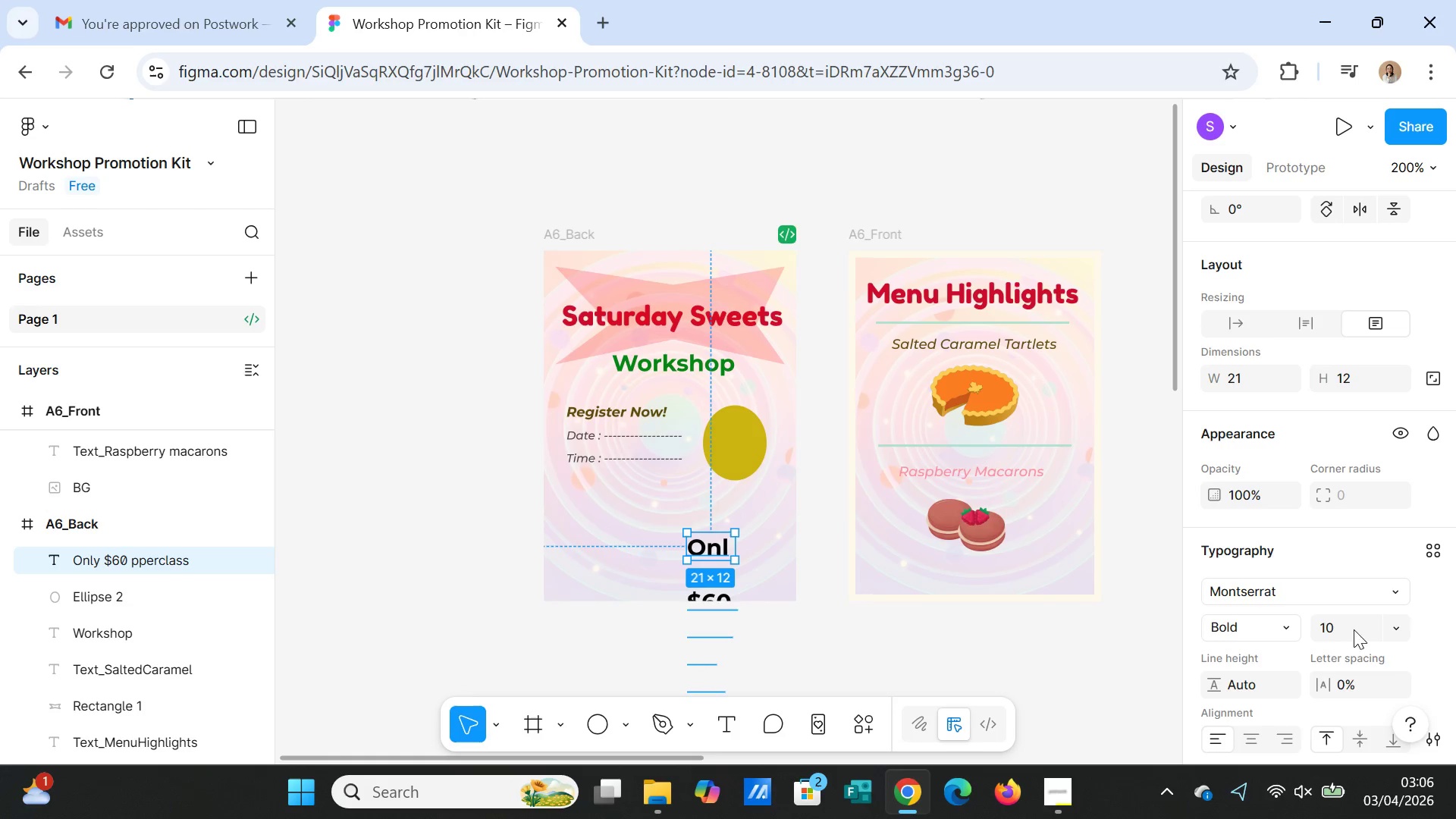 
scroll: coordinate [1448, 713], scroll_direction: down, amount: 4.0
 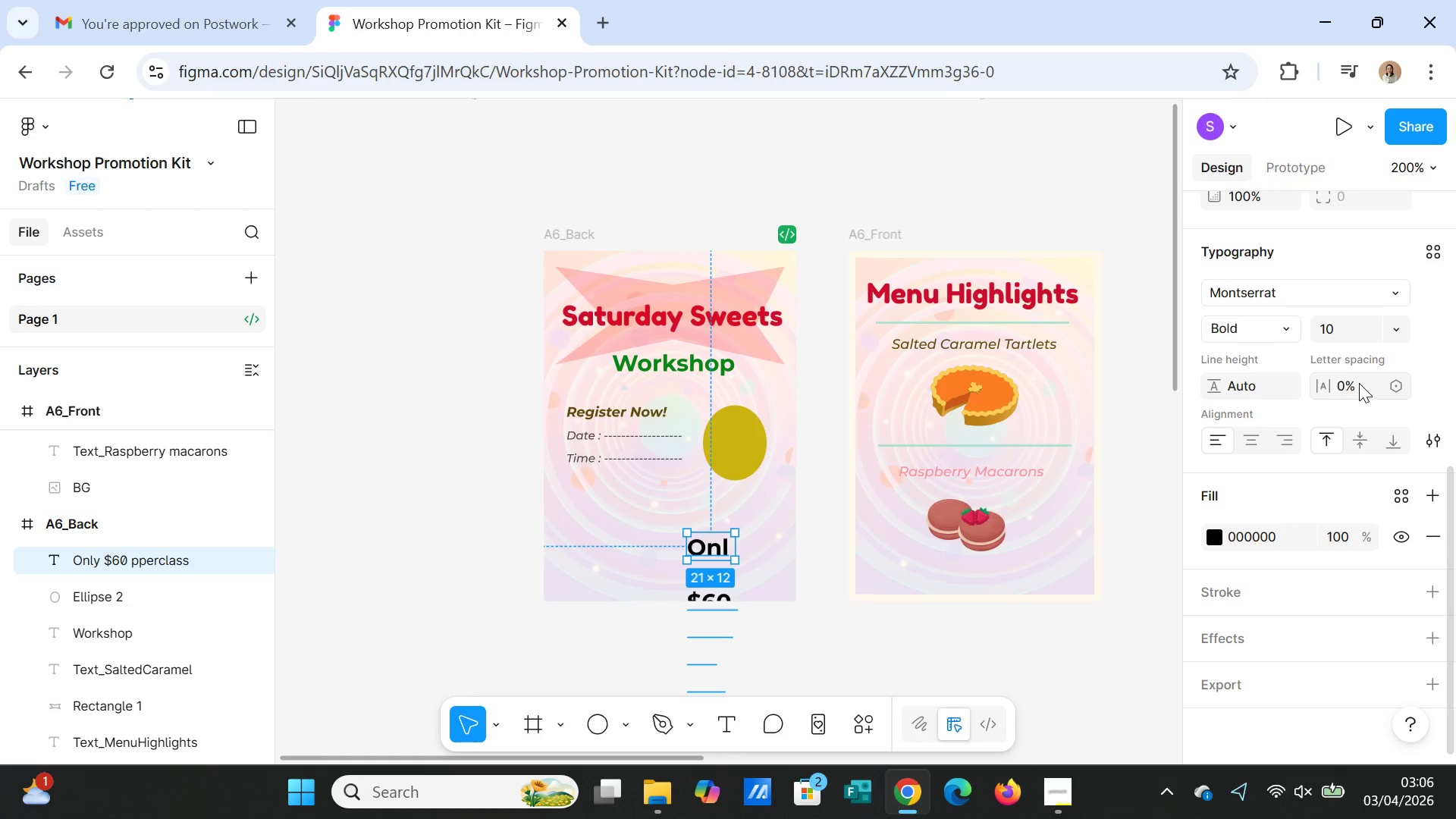 
left_click([1339, 329])
 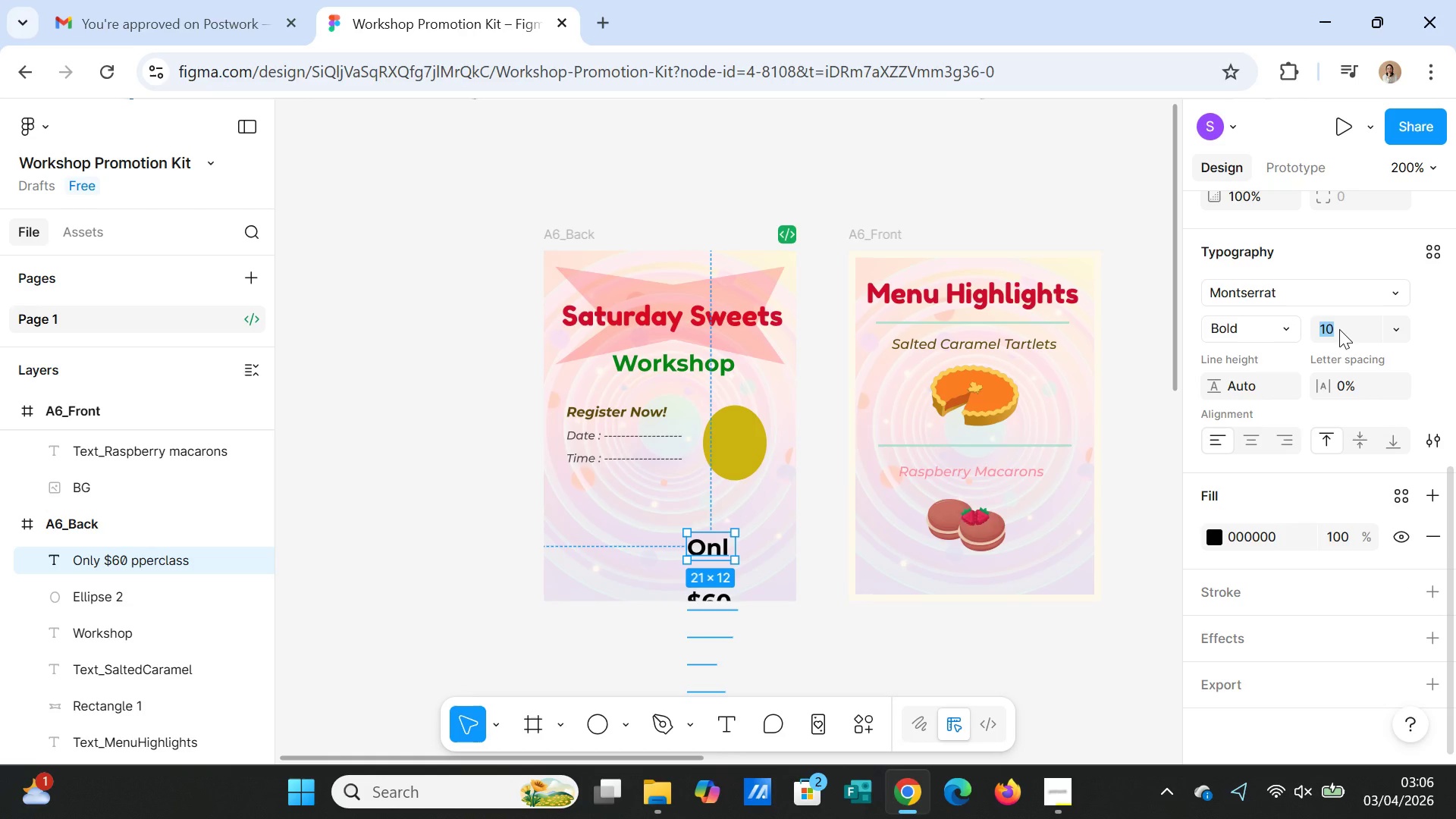 
key(Backspace)
 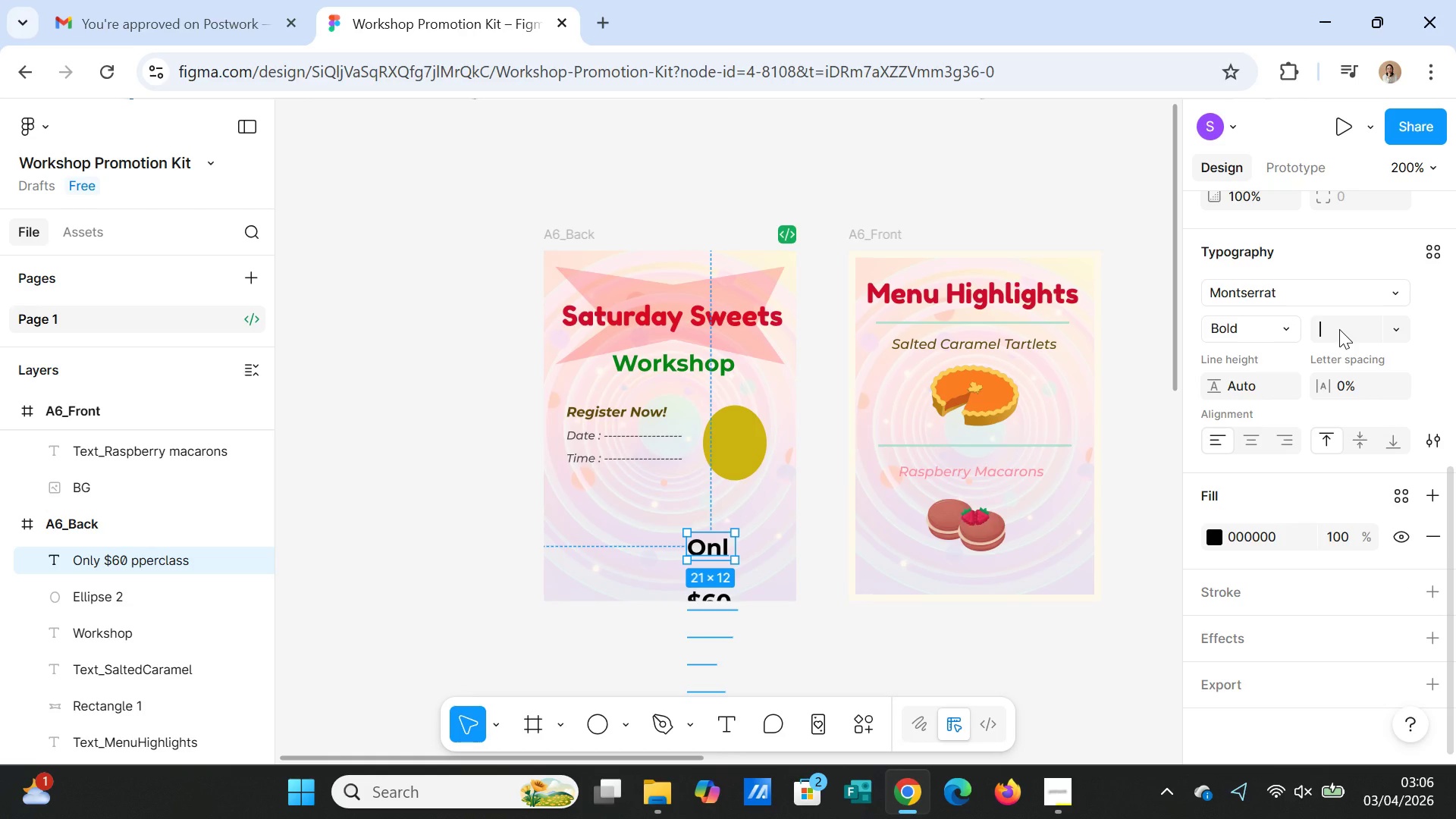 
key(Backspace)
 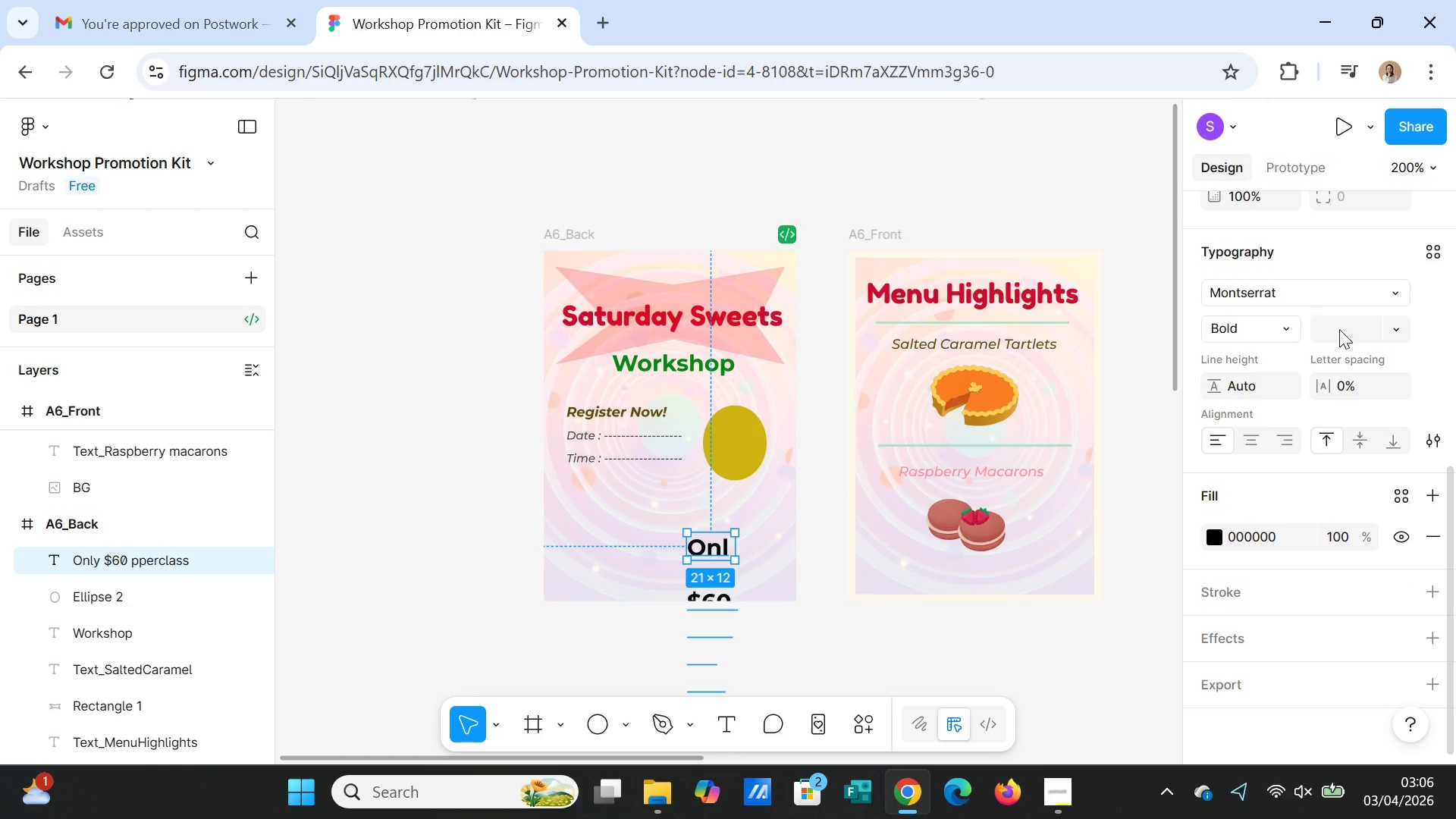 
key(3)
 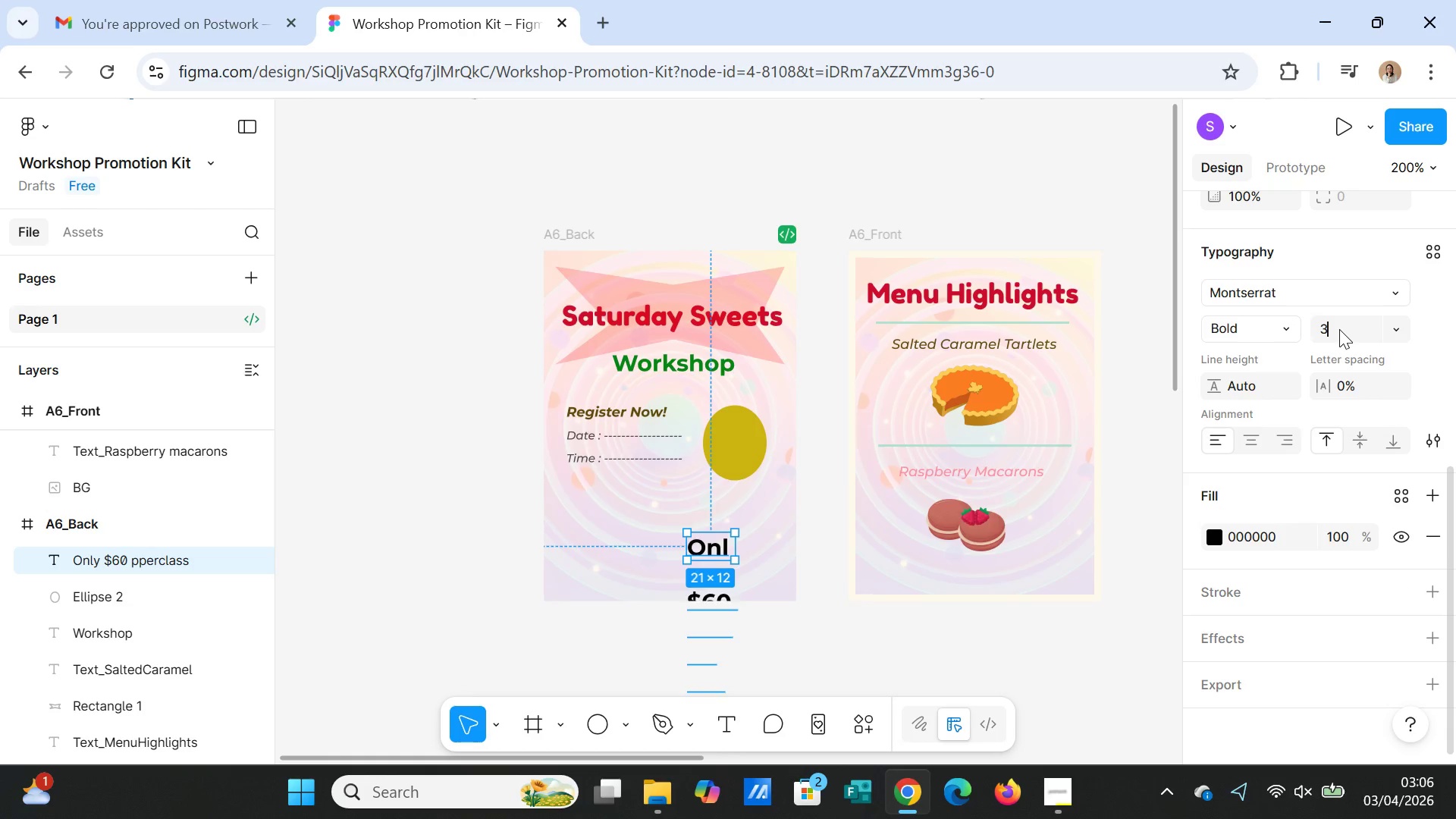 
key(Enter)
 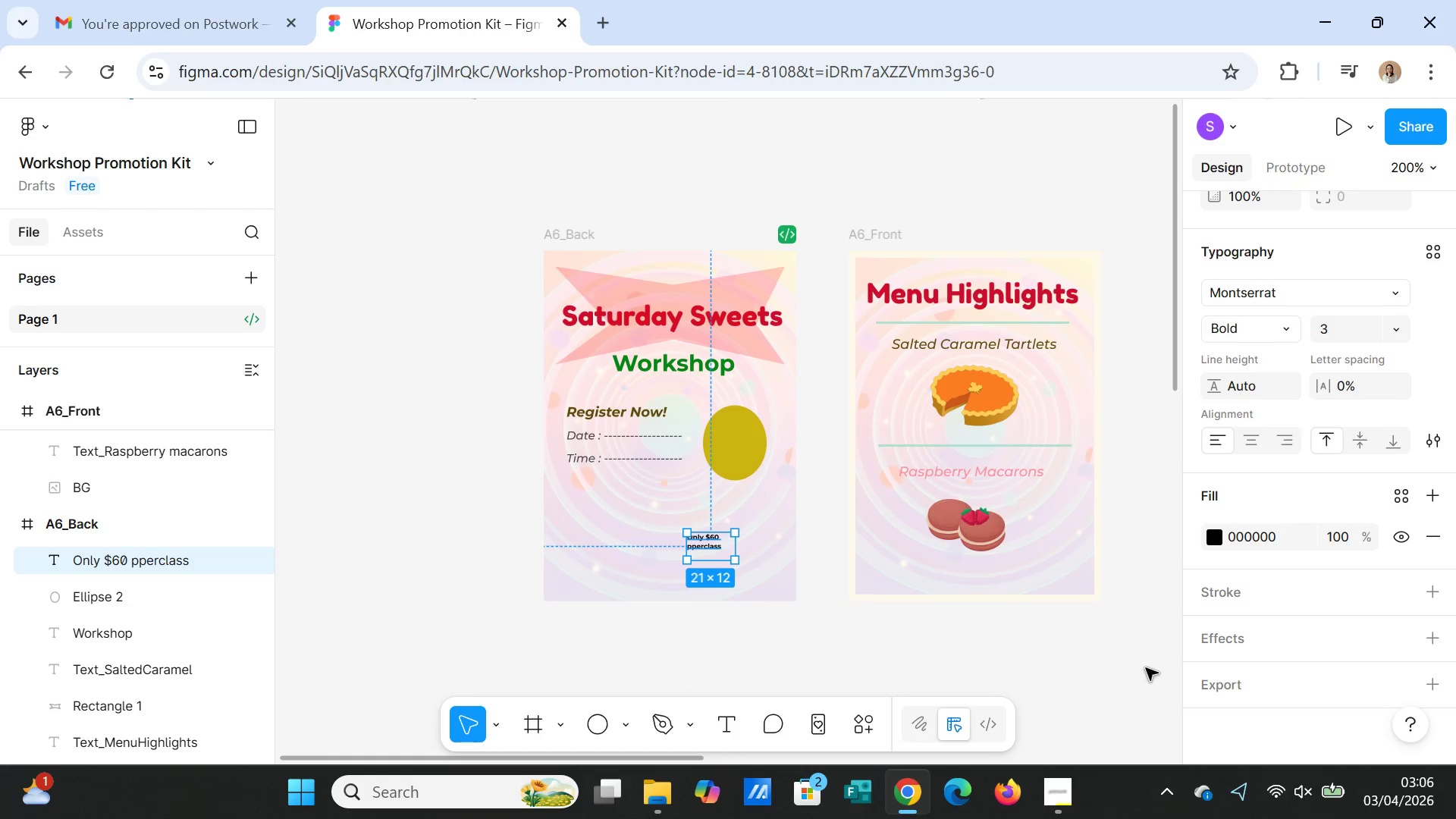 
key(Equal)
 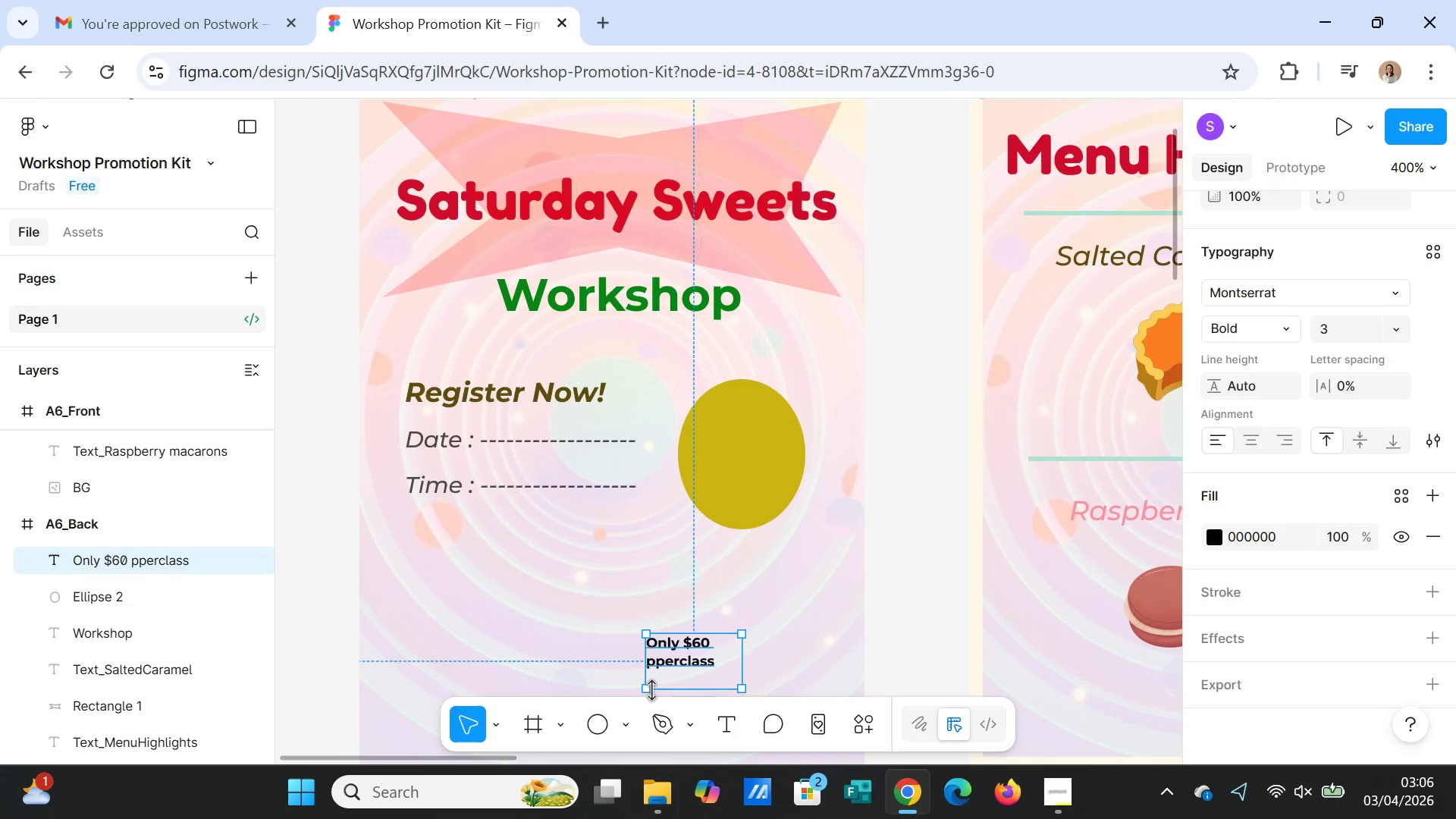 
left_click([800, 624])
 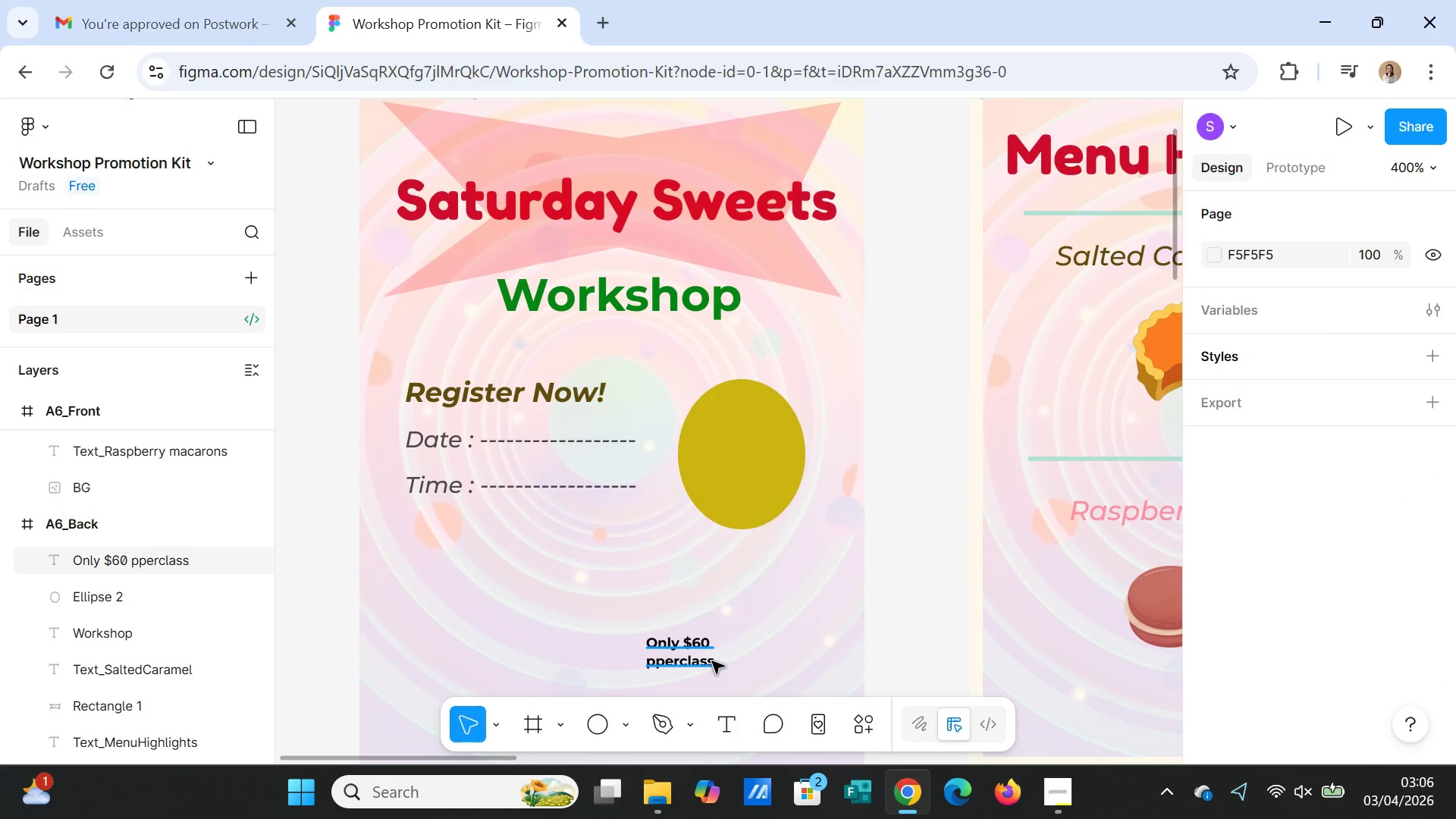 
left_click([711, 661])
 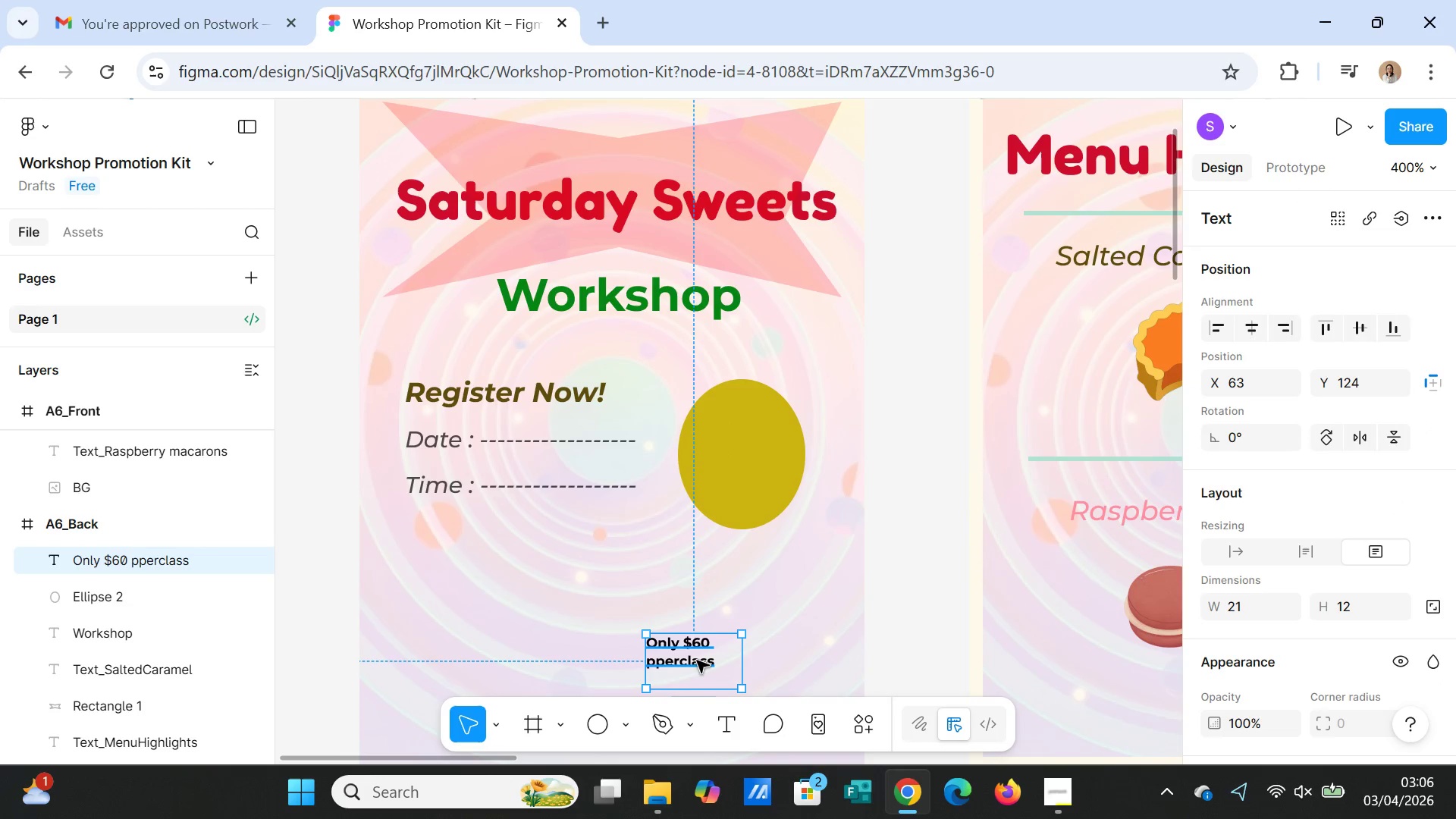 
left_click_drag(start_coordinate=[696, 660], to_coordinate=[755, 452])
 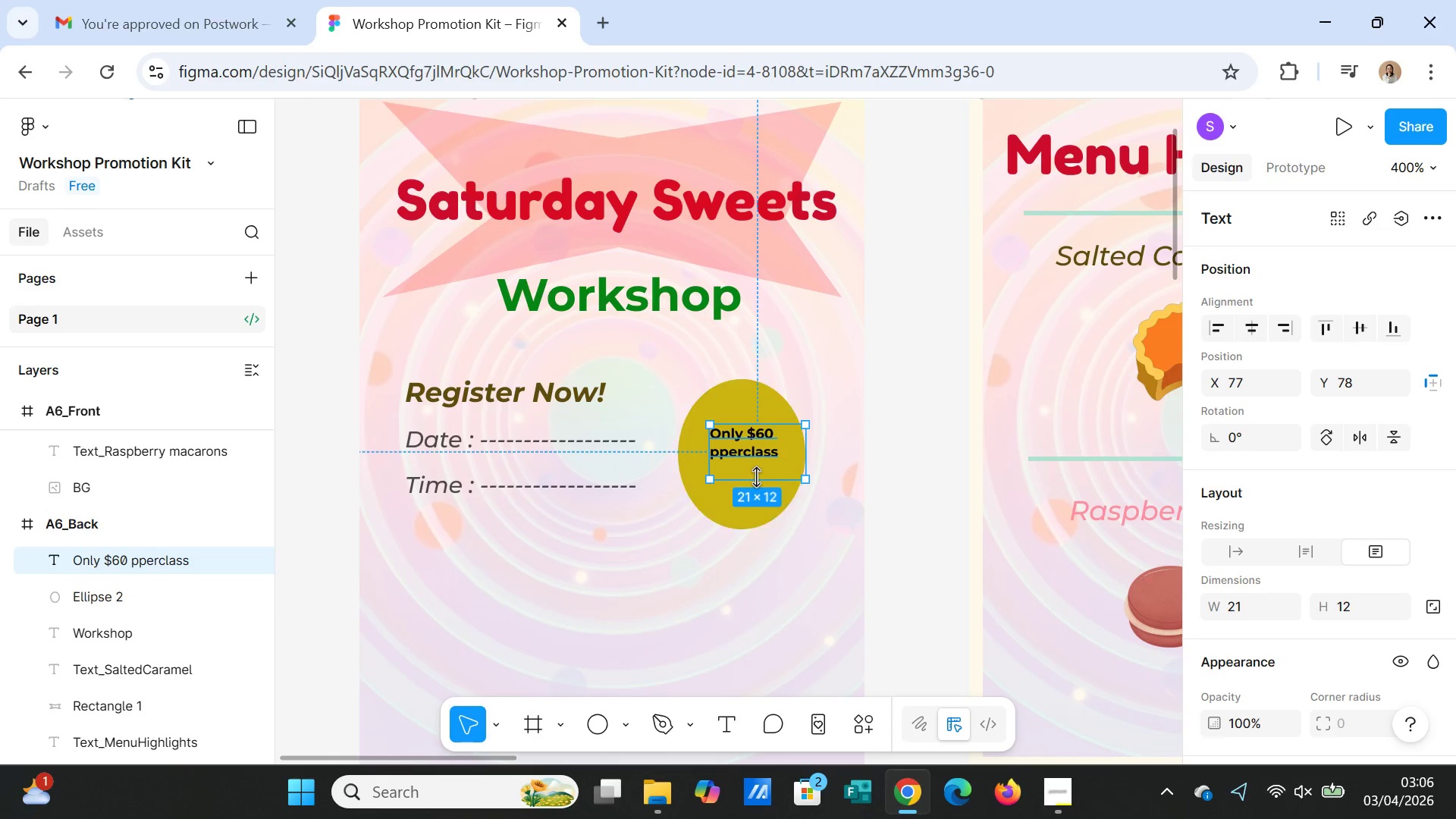 
left_click_drag(start_coordinate=[756, 477], to_coordinate=[752, 516])
 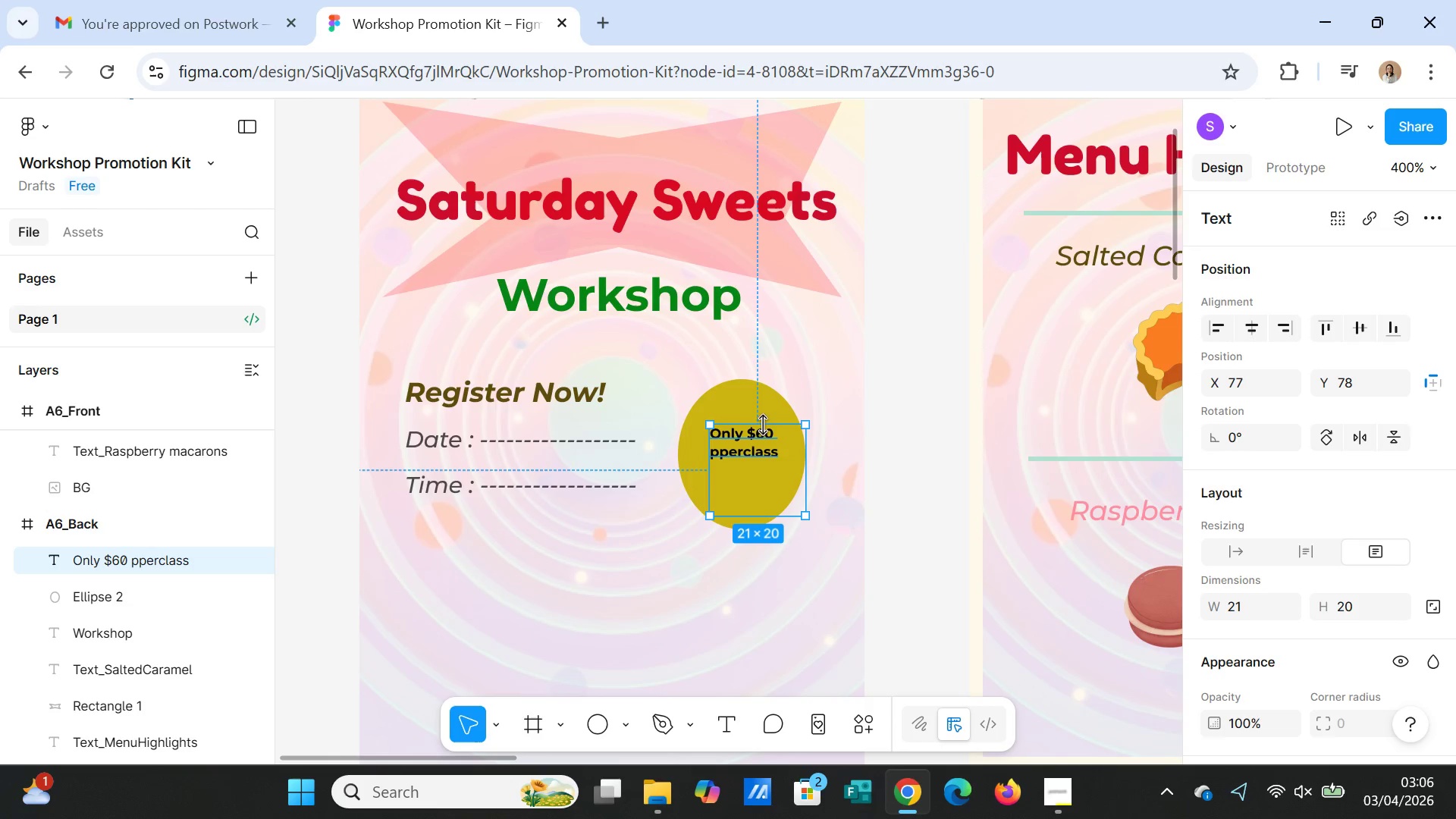 
left_click_drag(start_coordinate=[763, 424], to_coordinate=[759, 383])
 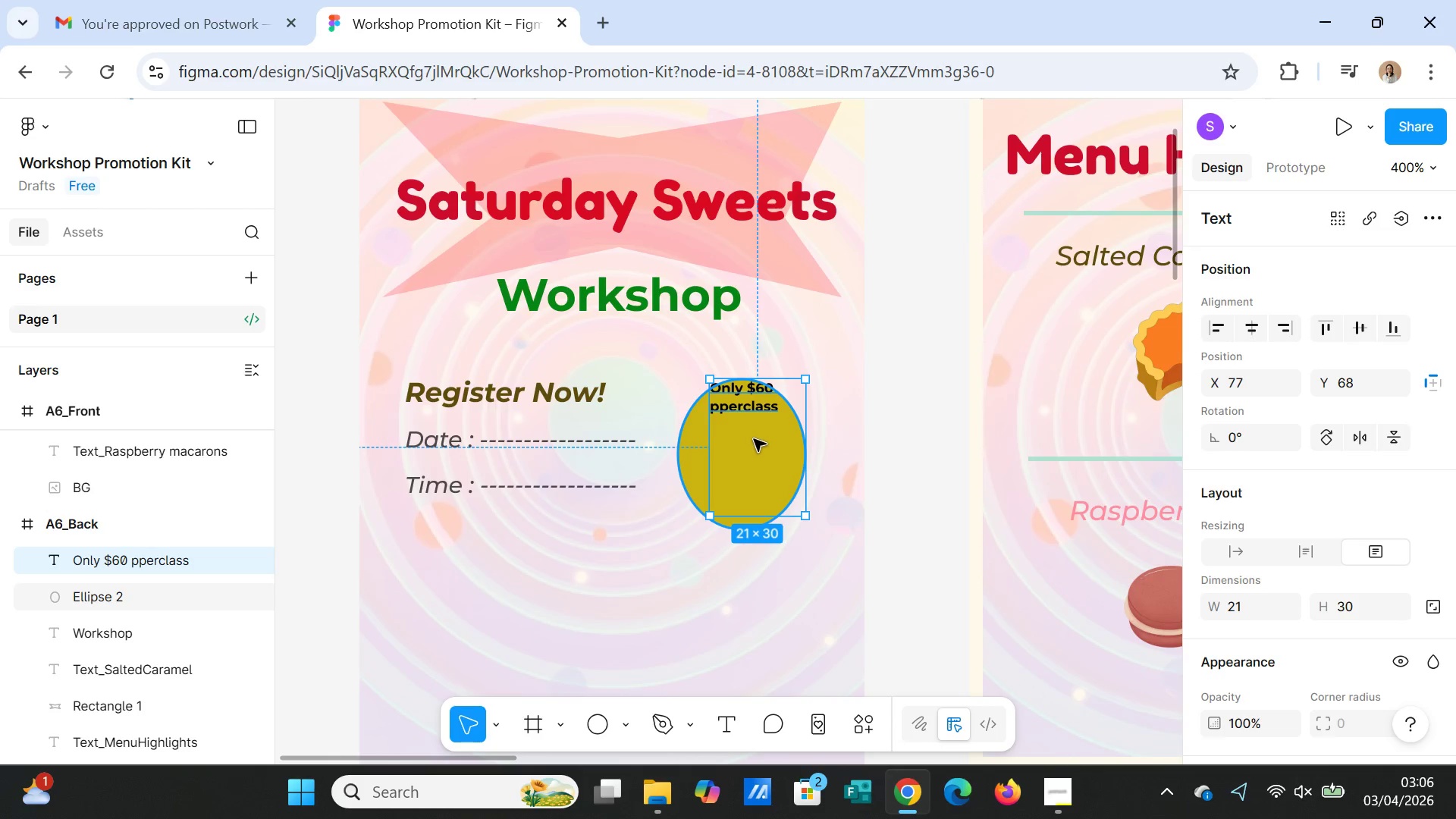 
left_click_drag(start_coordinate=[754, 438], to_coordinate=[744, 475])
 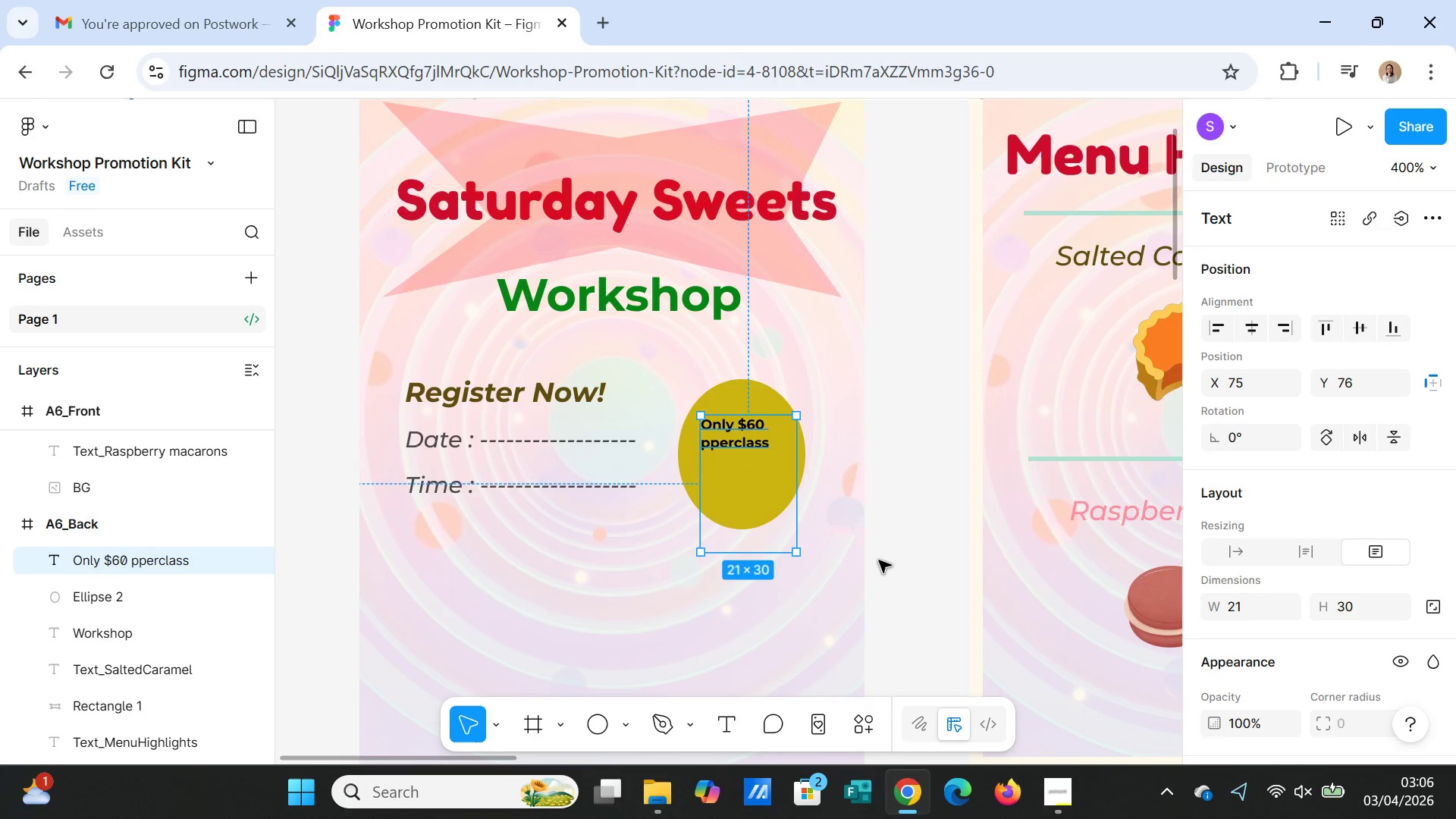 
left_click([879, 560])
 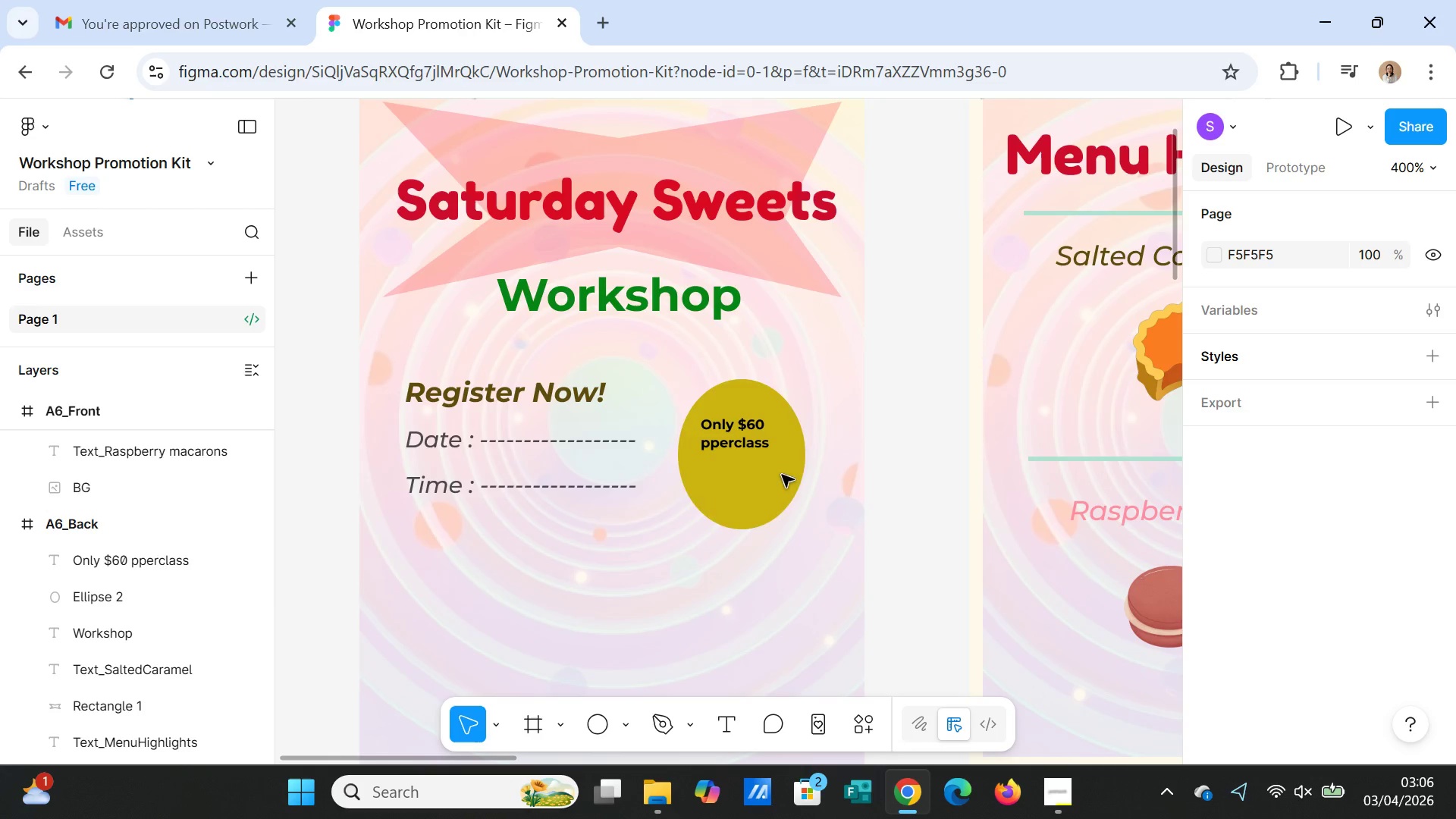 
left_click([752, 436])
 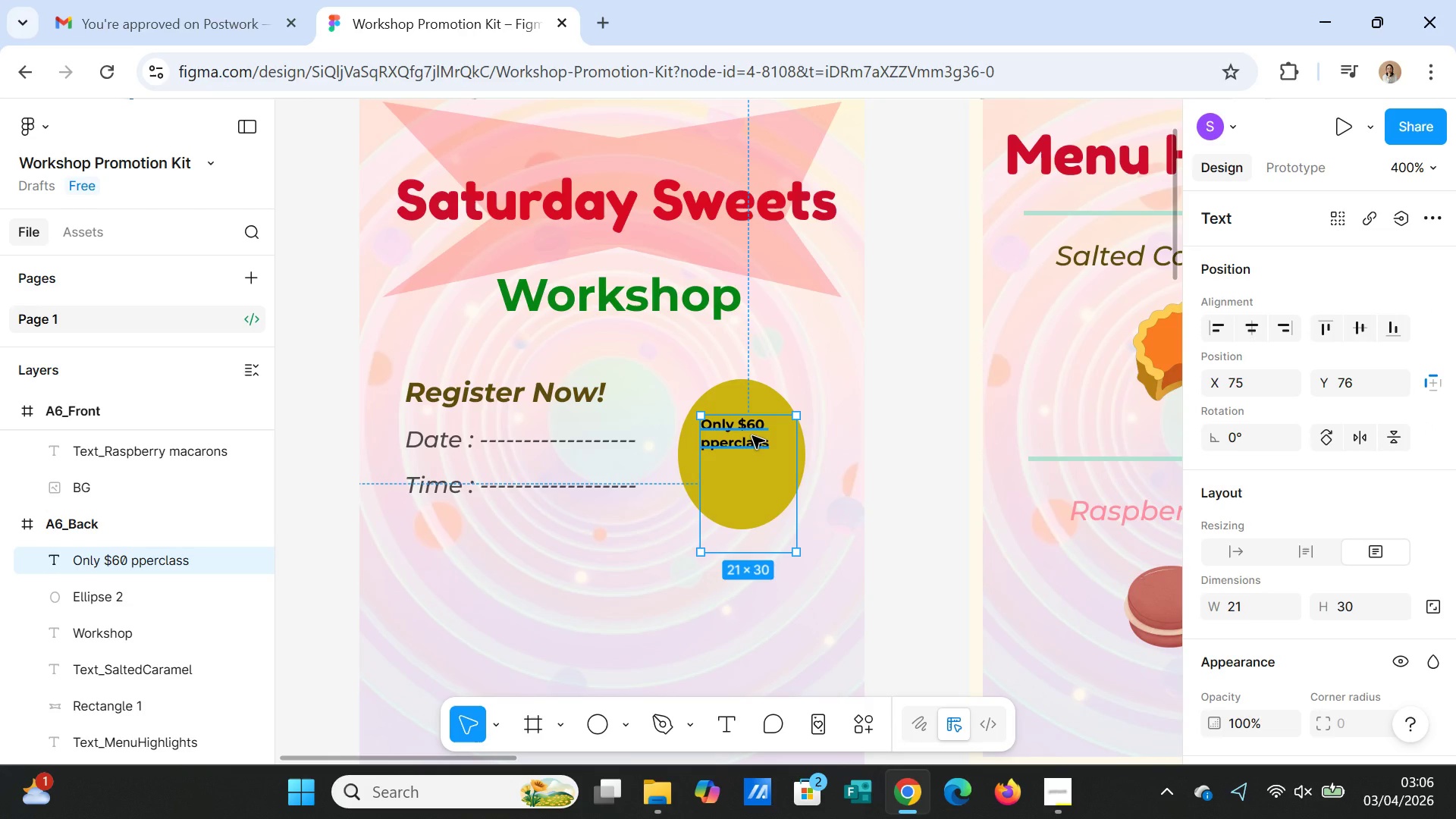 
left_click([752, 436])
 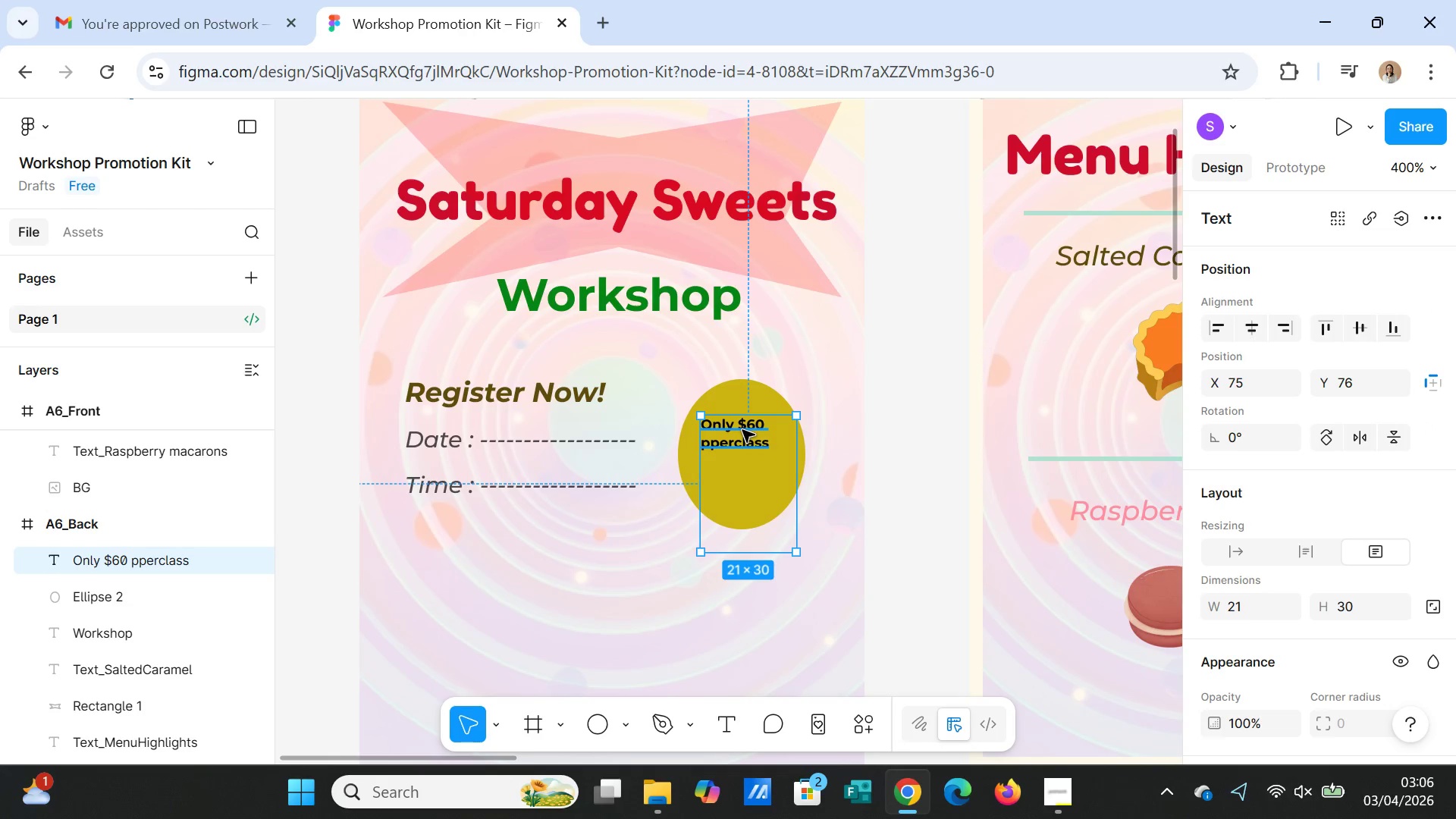 
double_click([742, 430])
 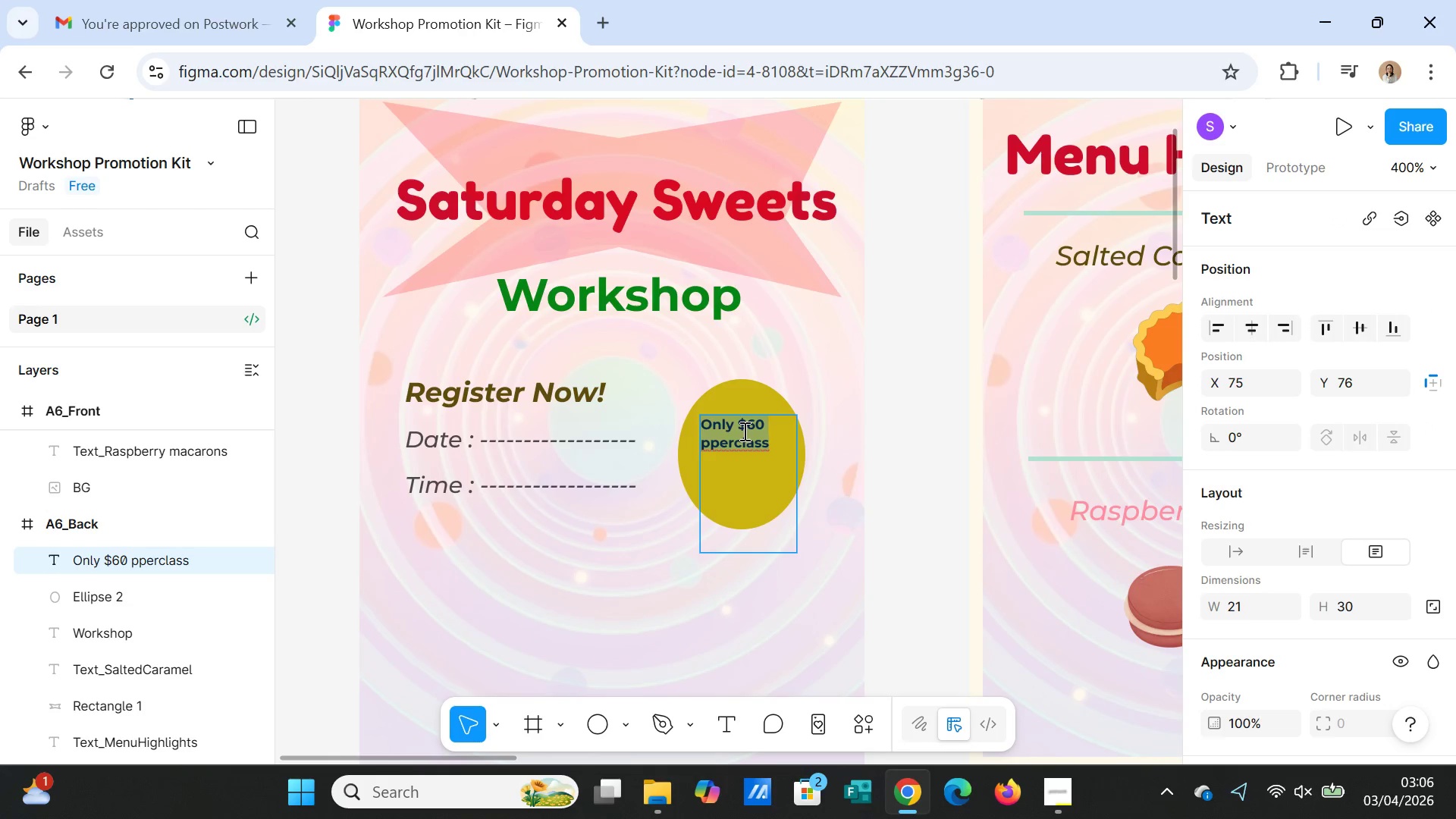 
left_click([743, 431])
 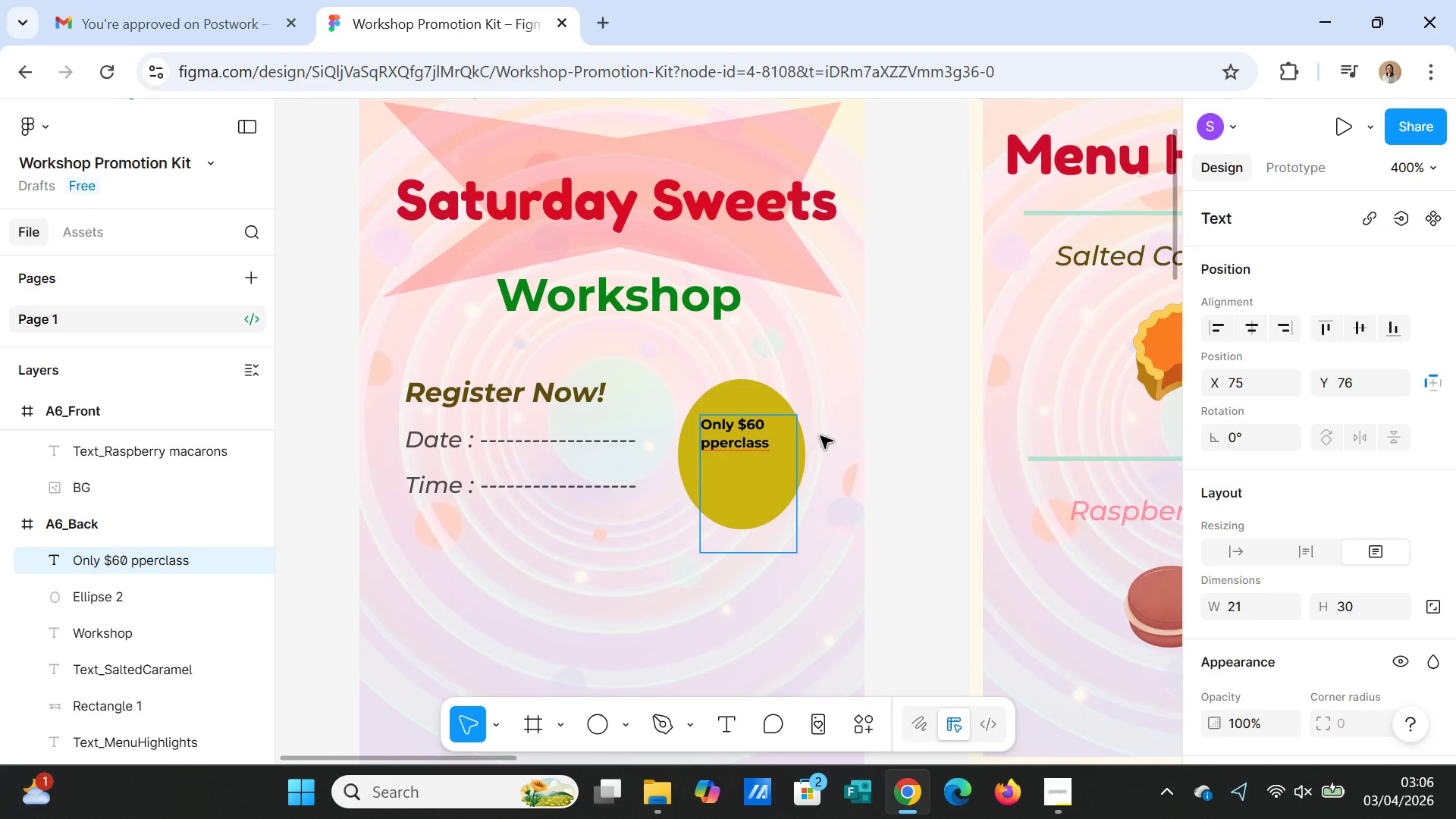 
key(Enter)
 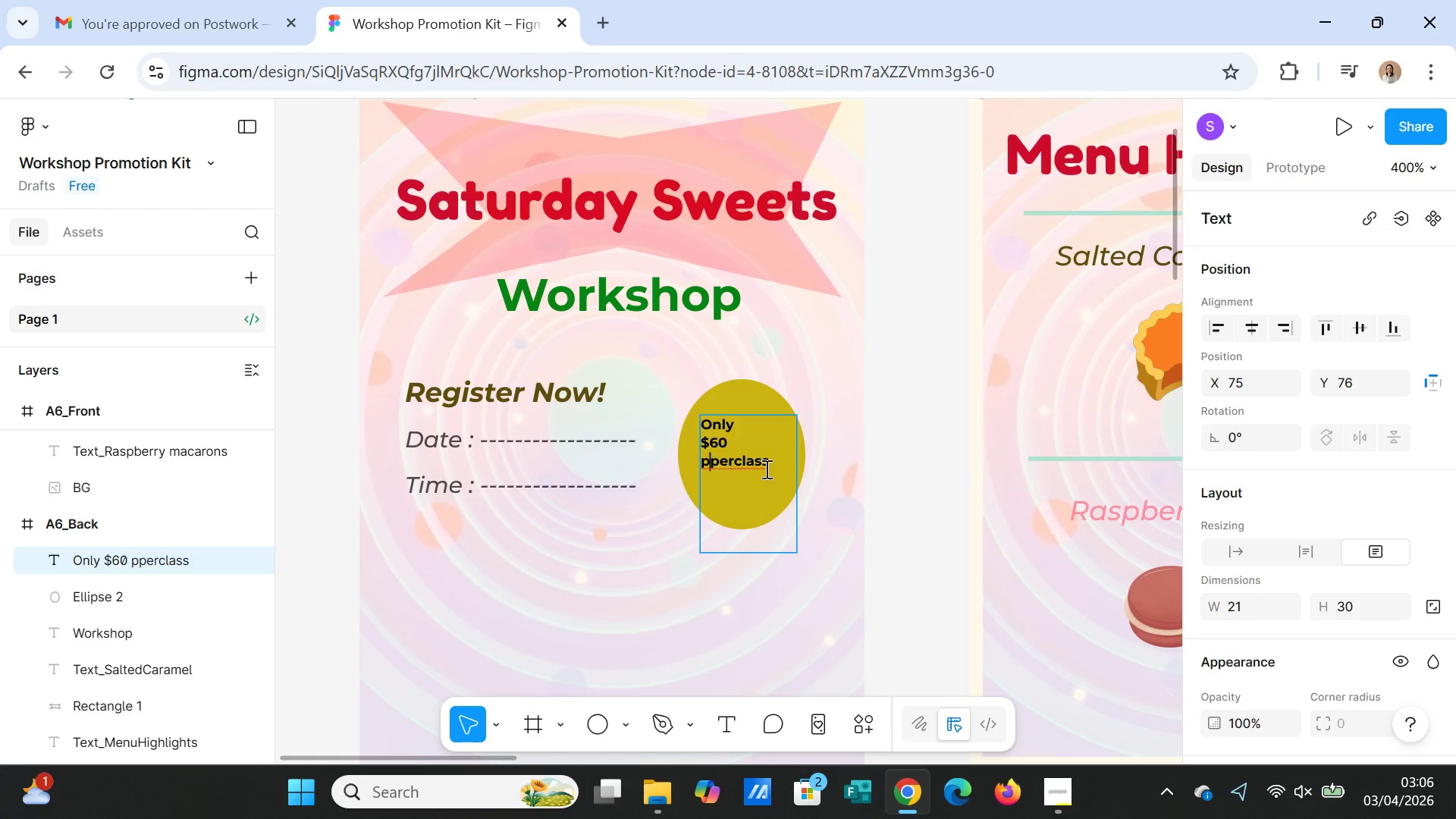 
key(Backspace)
 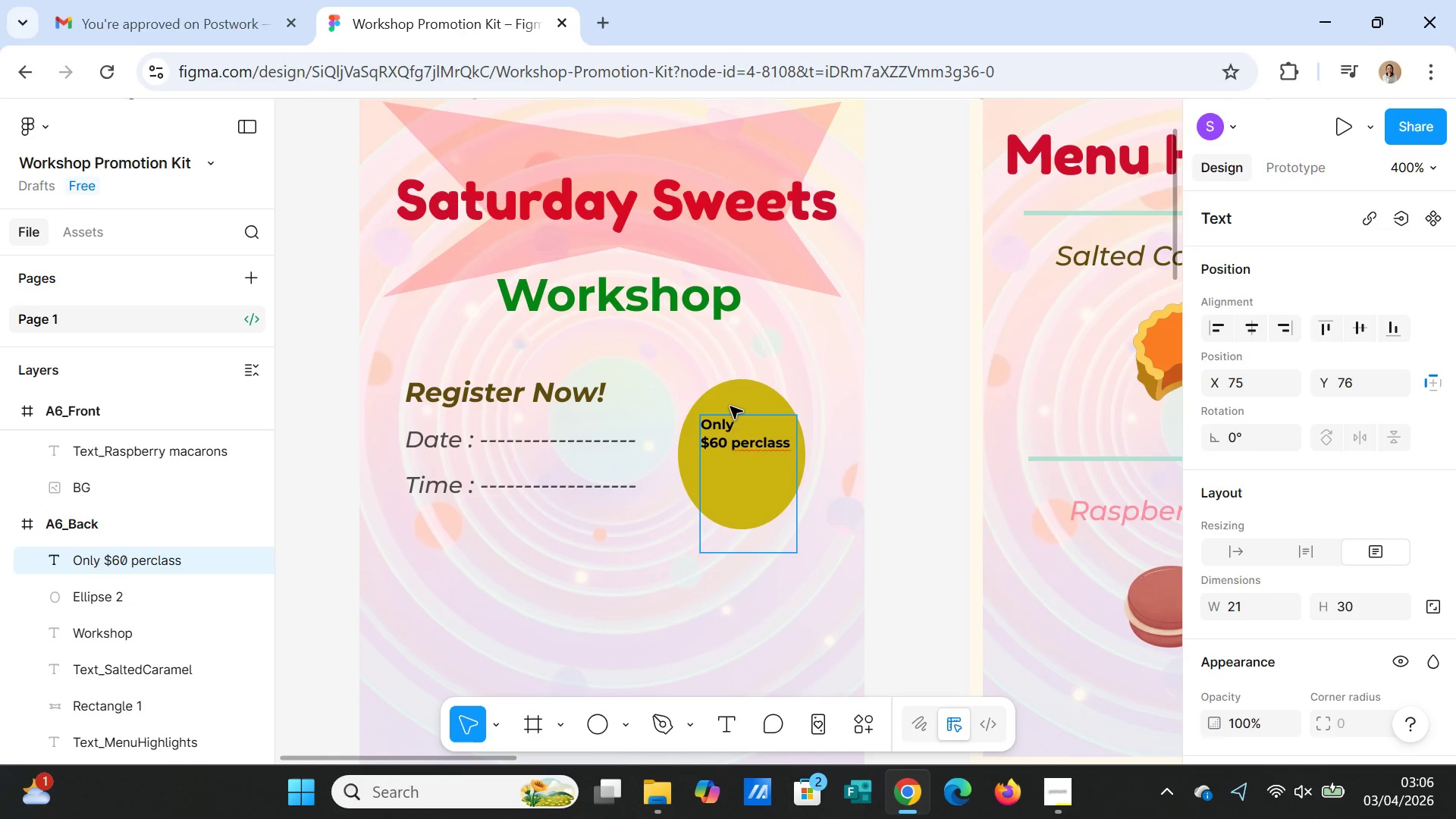 
key(Enter)
 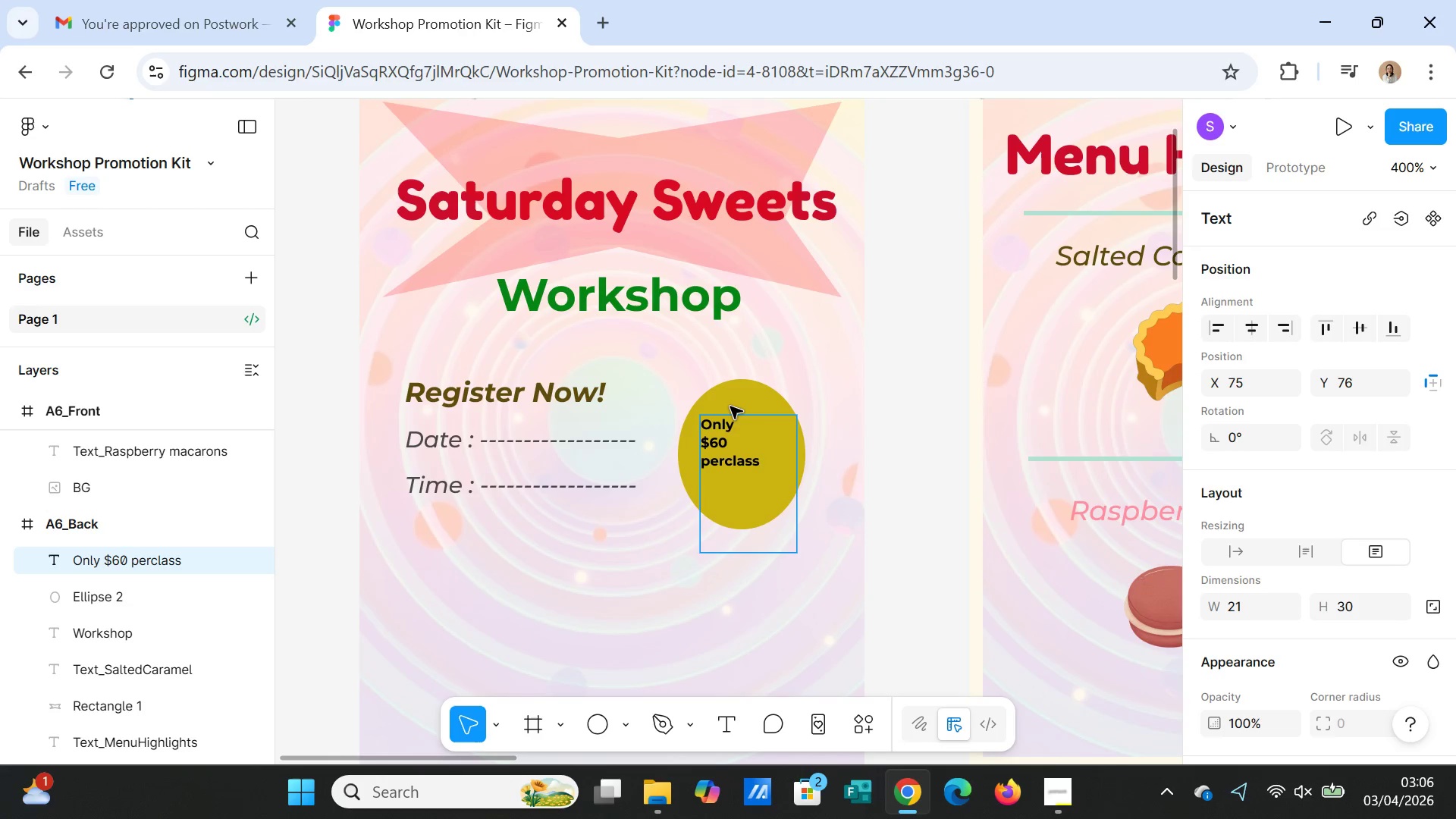 
key(ArrowRight)
 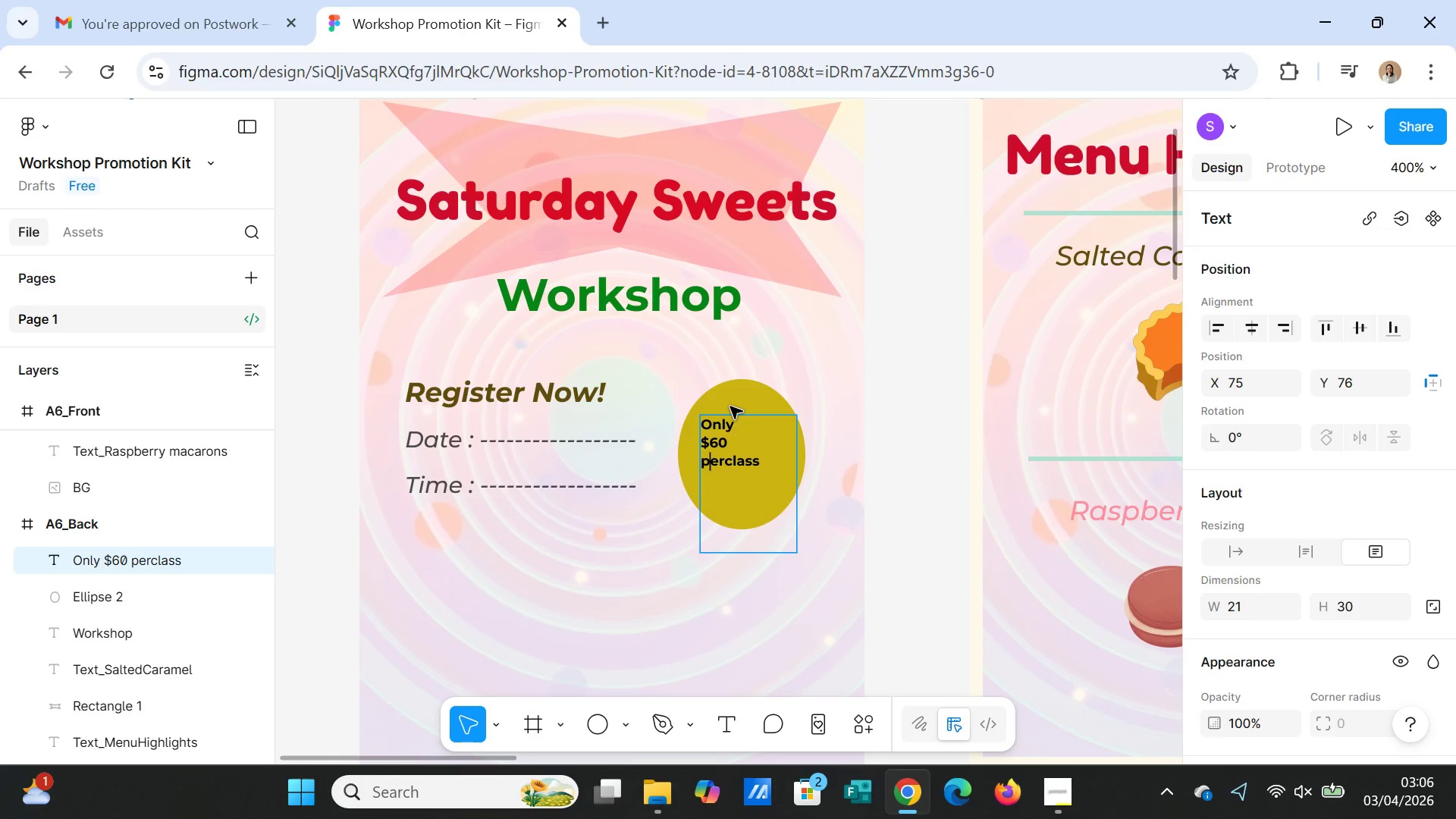 
key(ArrowRight)
 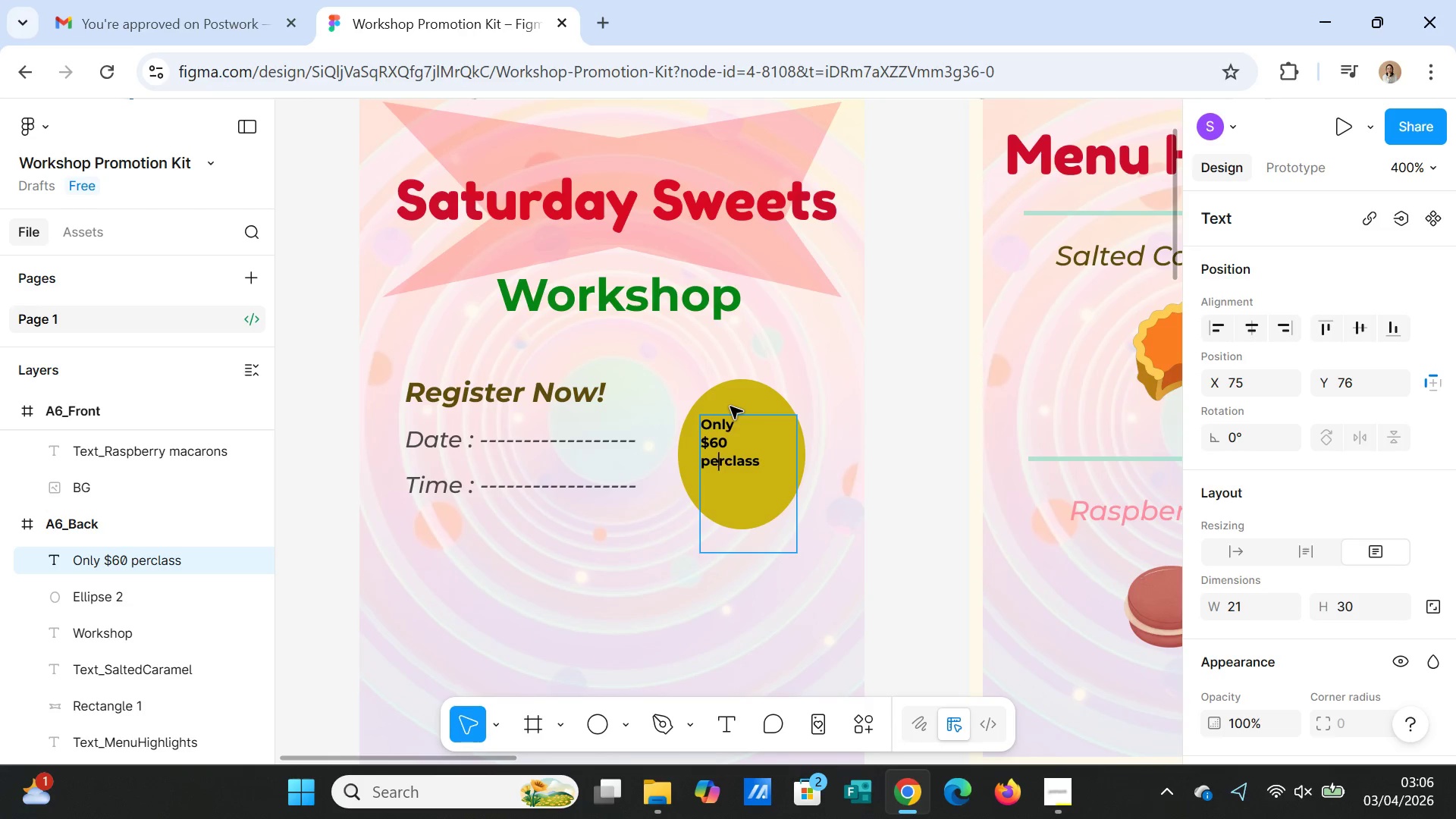 
key(ArrowRight)
 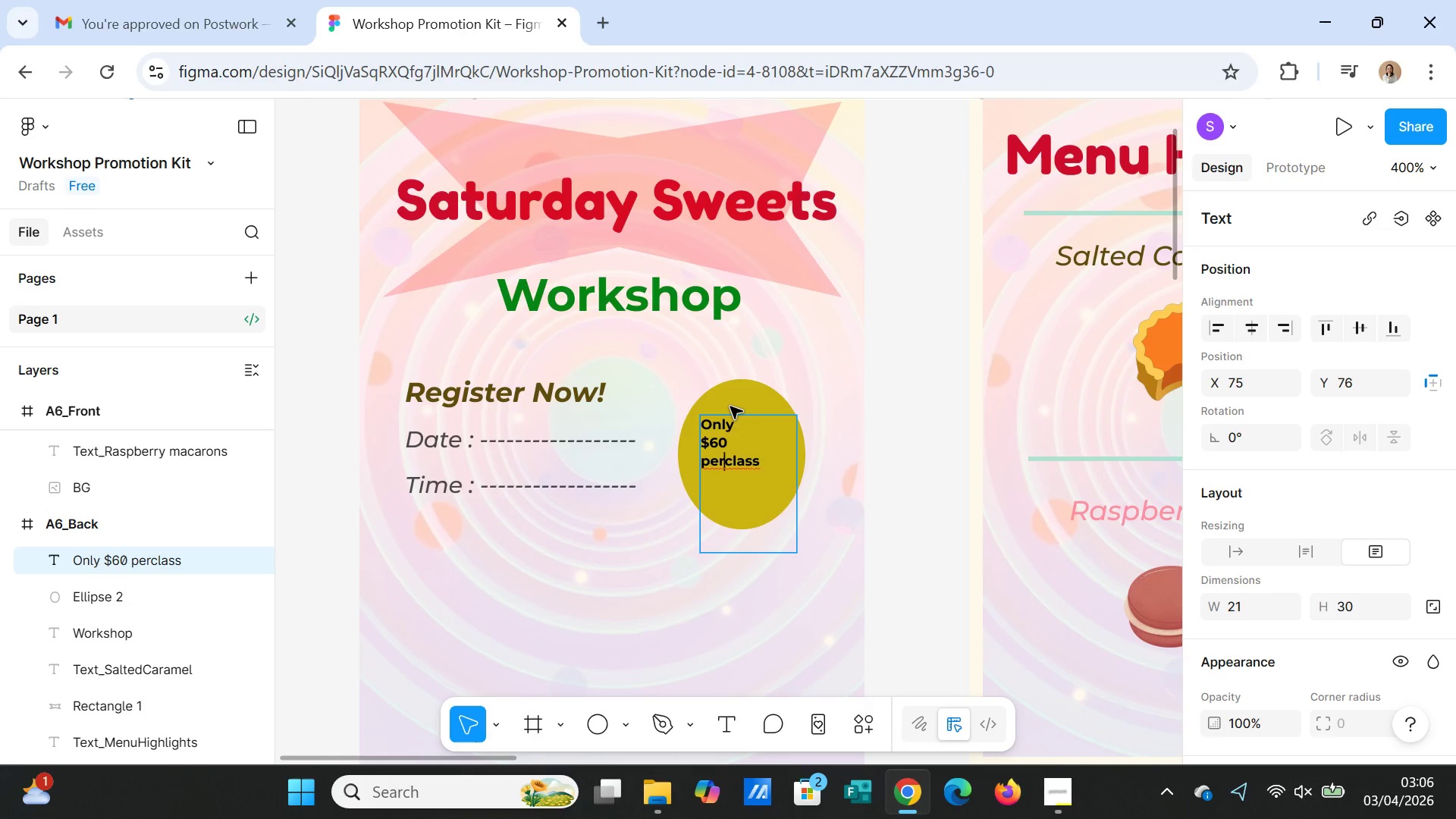 
key(Minus)
 